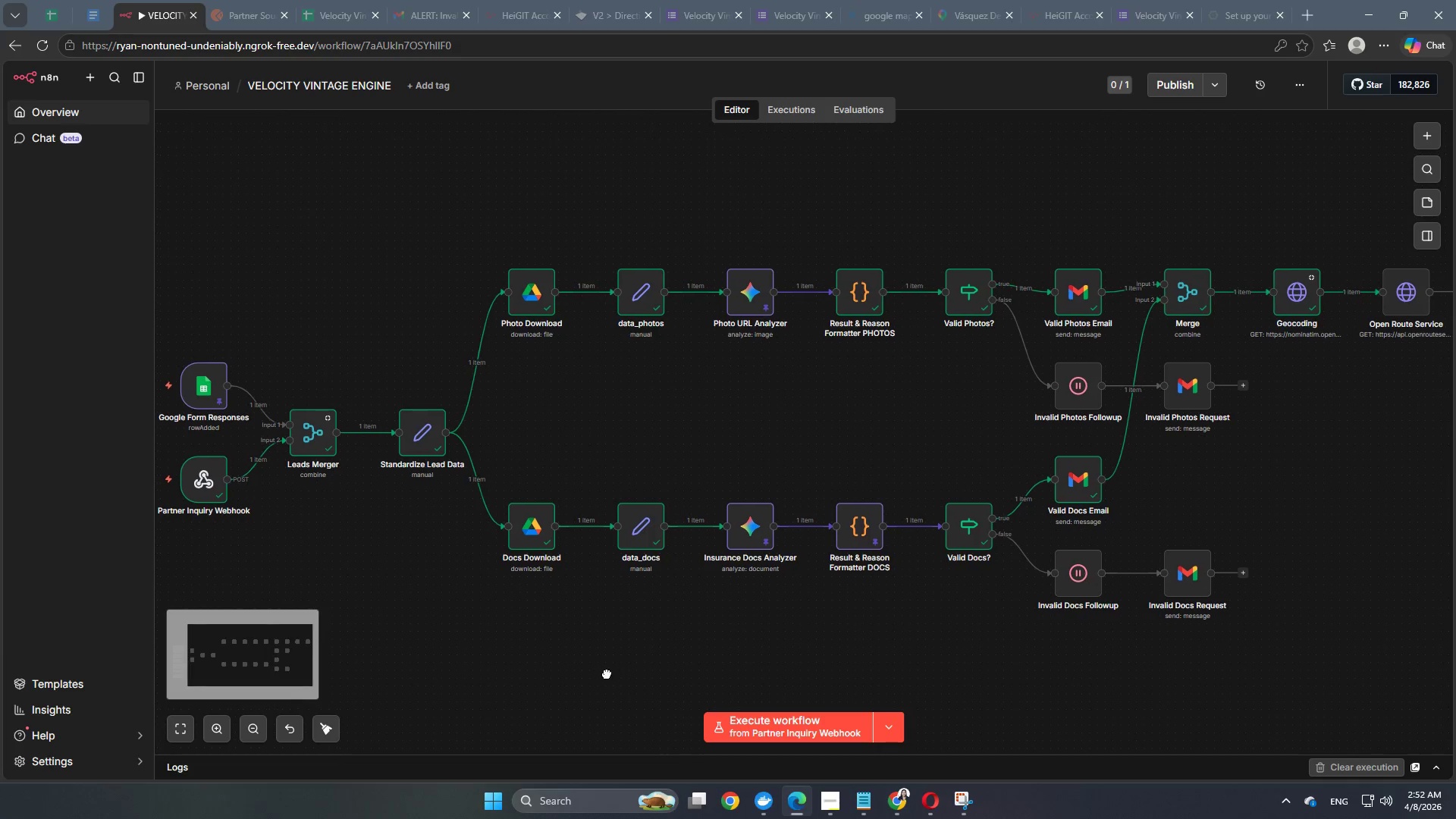 
hold_key(key=Space, duration=0.69)
 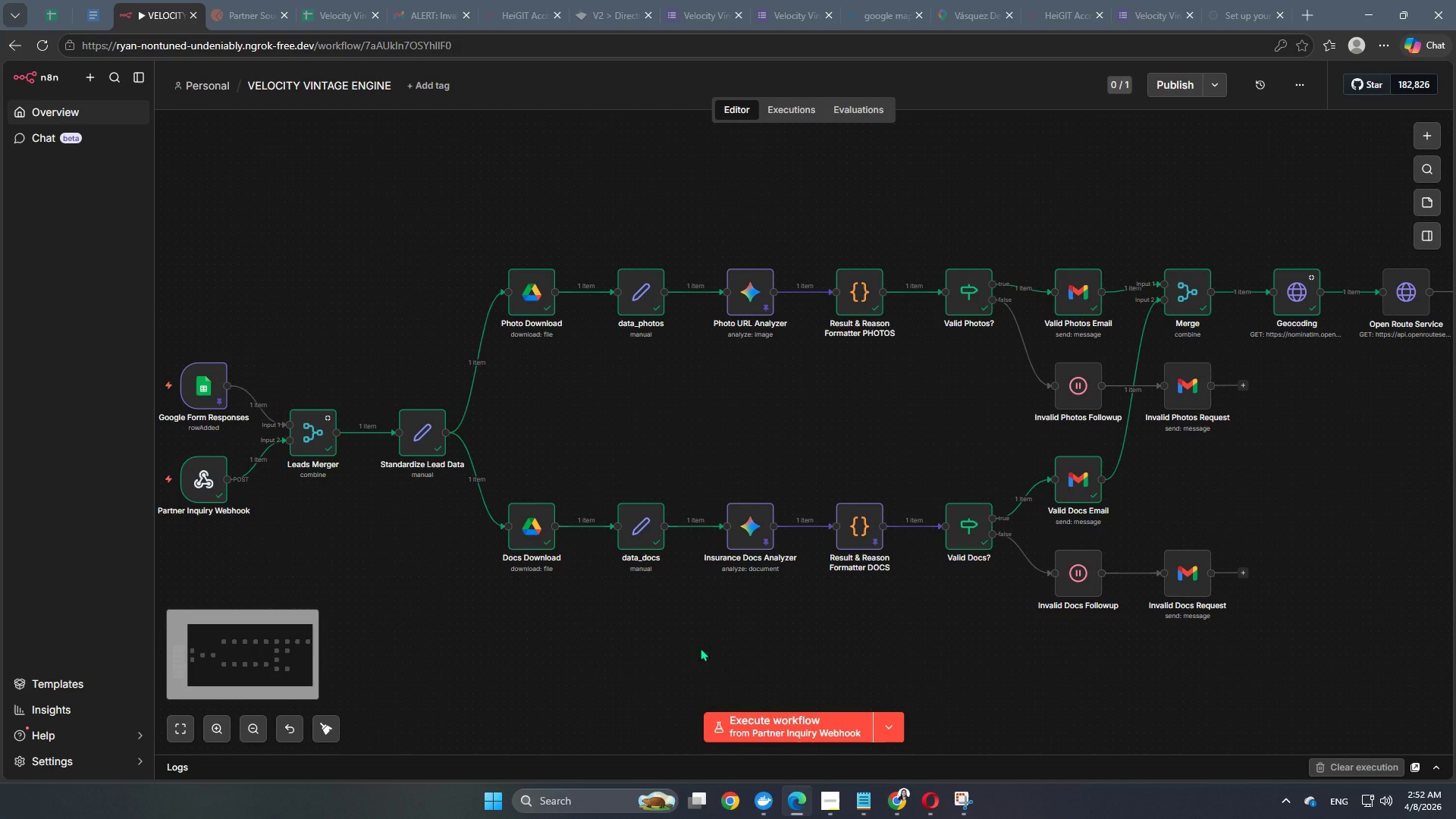 
hold_key(key=Space, duration=1.03)
 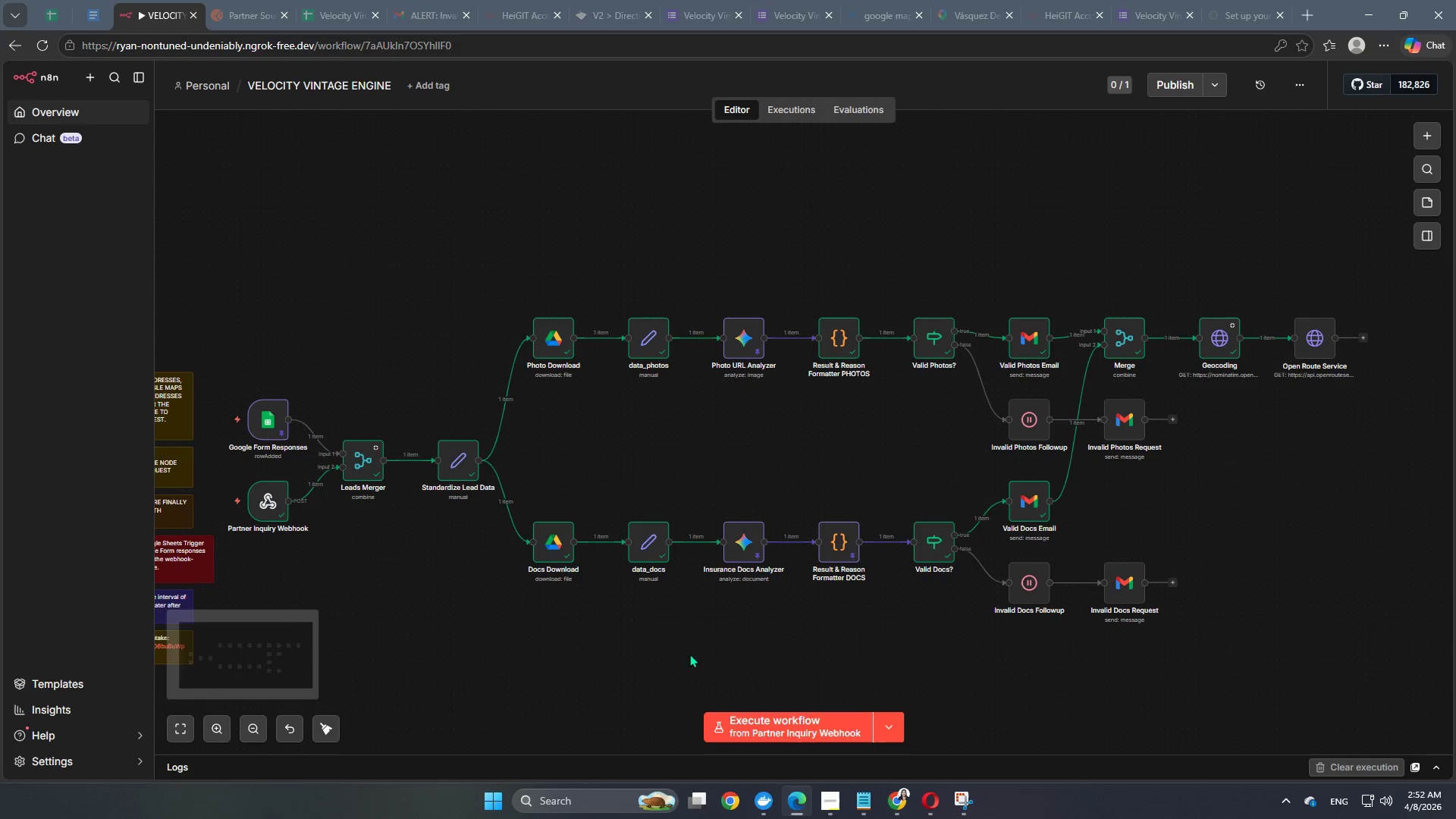 
scroll: coordinate [700, 648], scroll_direction: down, amount: 1.0
 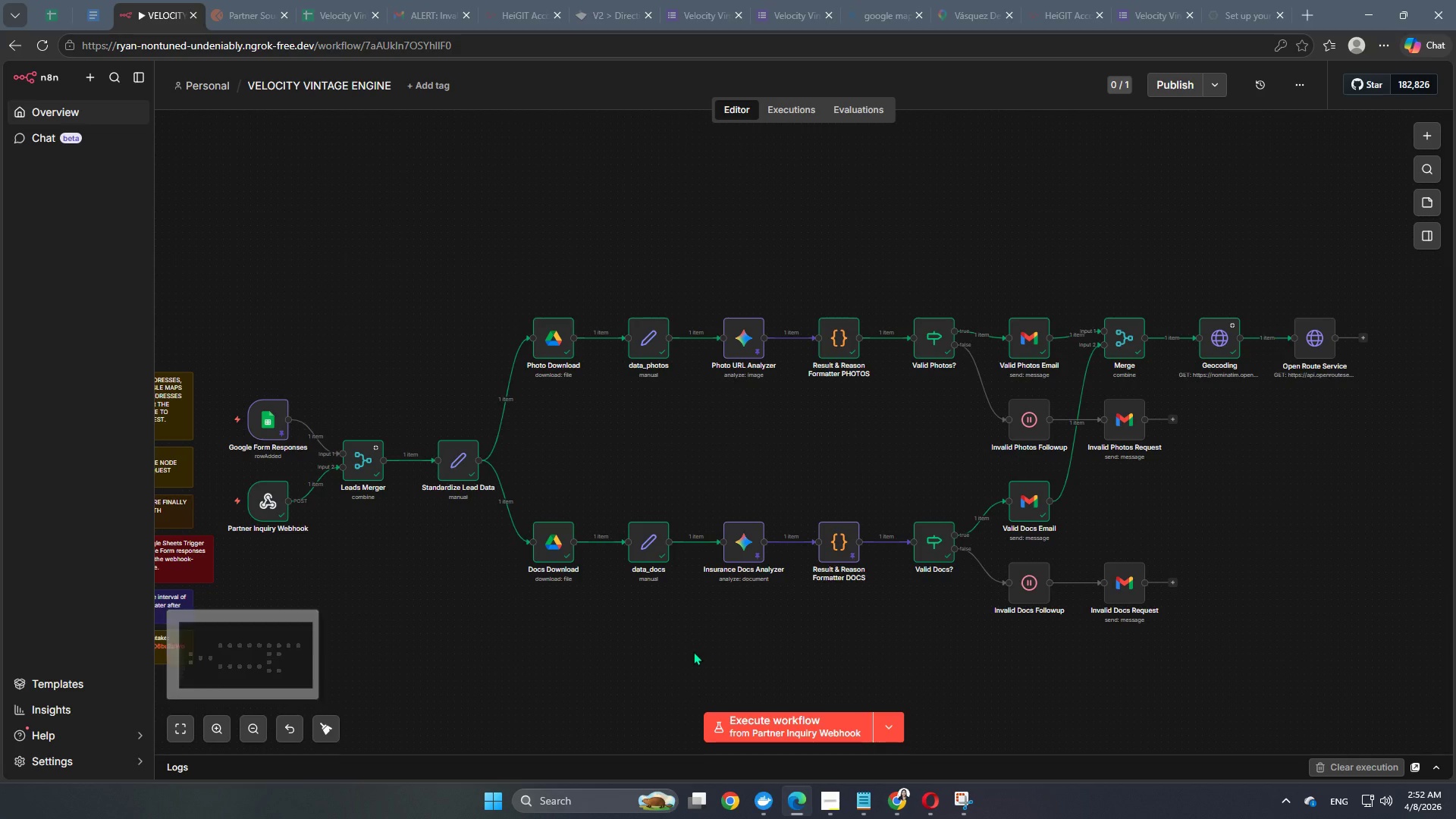 
left_click_drag(start_coordinate=[684, 661], to_coordinate=[684, 657])
 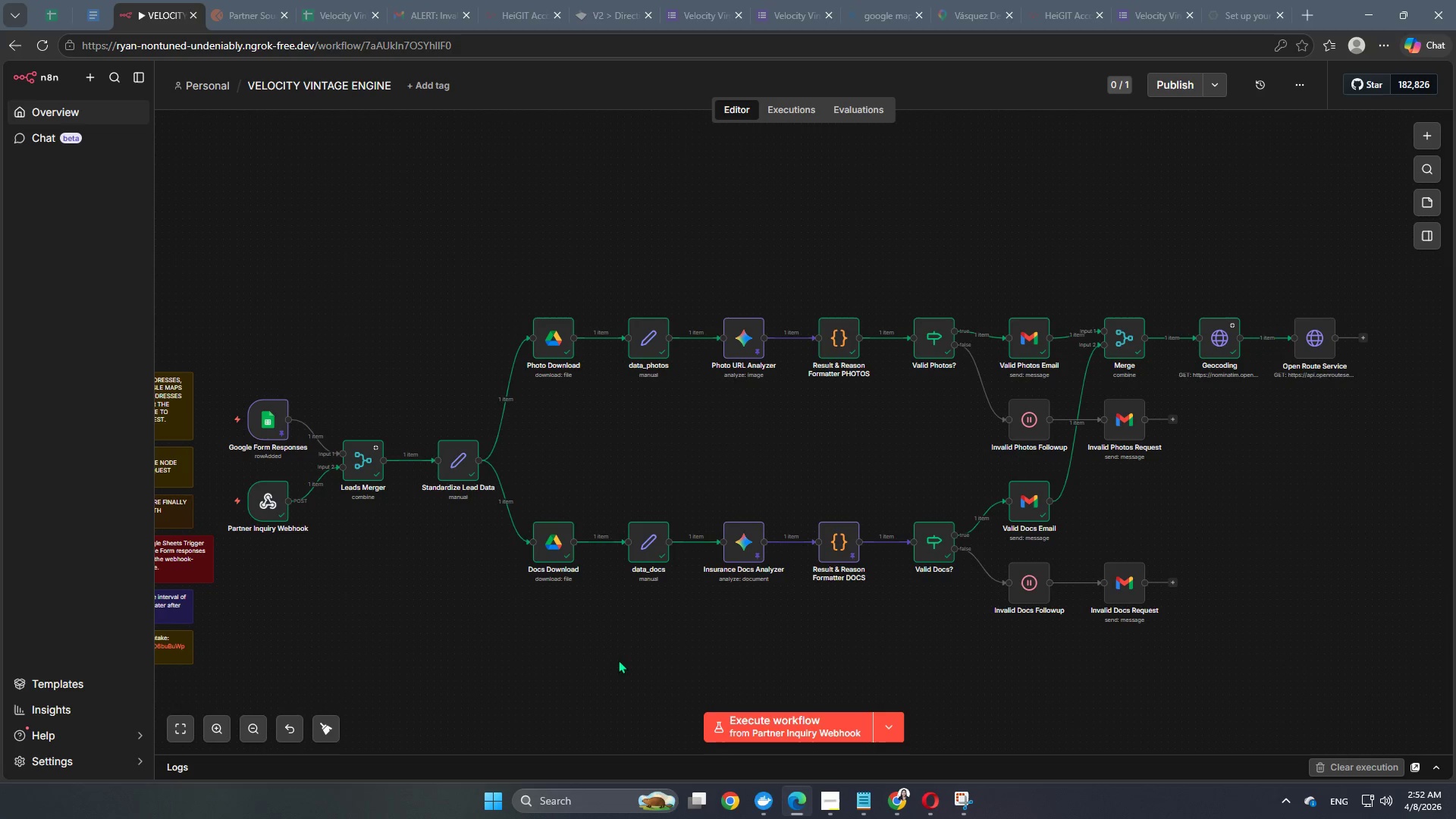 
hold_key(key=Space, duration=1.5)
 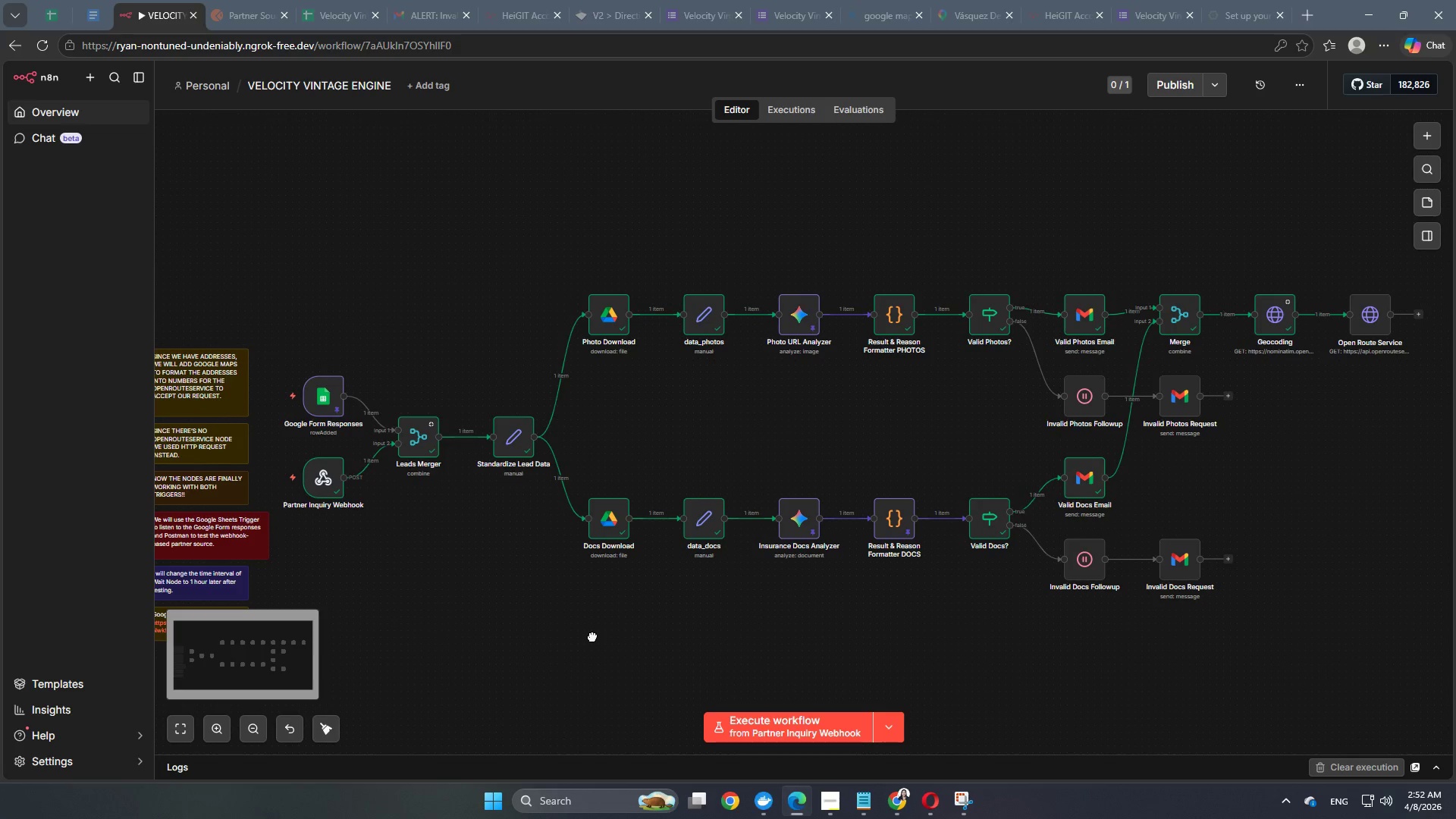 
left_click_drag(start_coordinate=[537, 660], to_coordinate=[592, 636])
 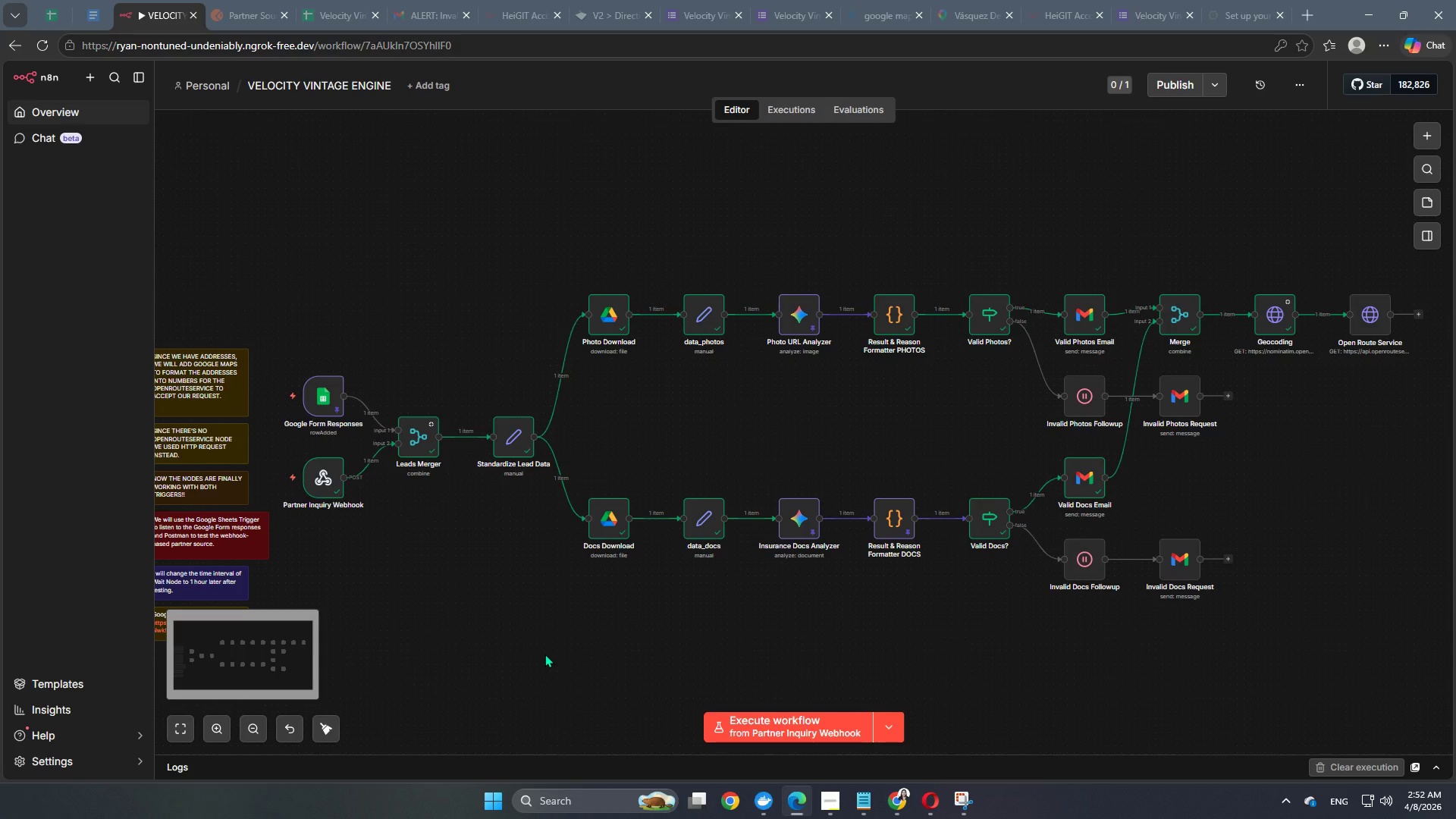 
hold_key(key=Space, duration=0.67)
 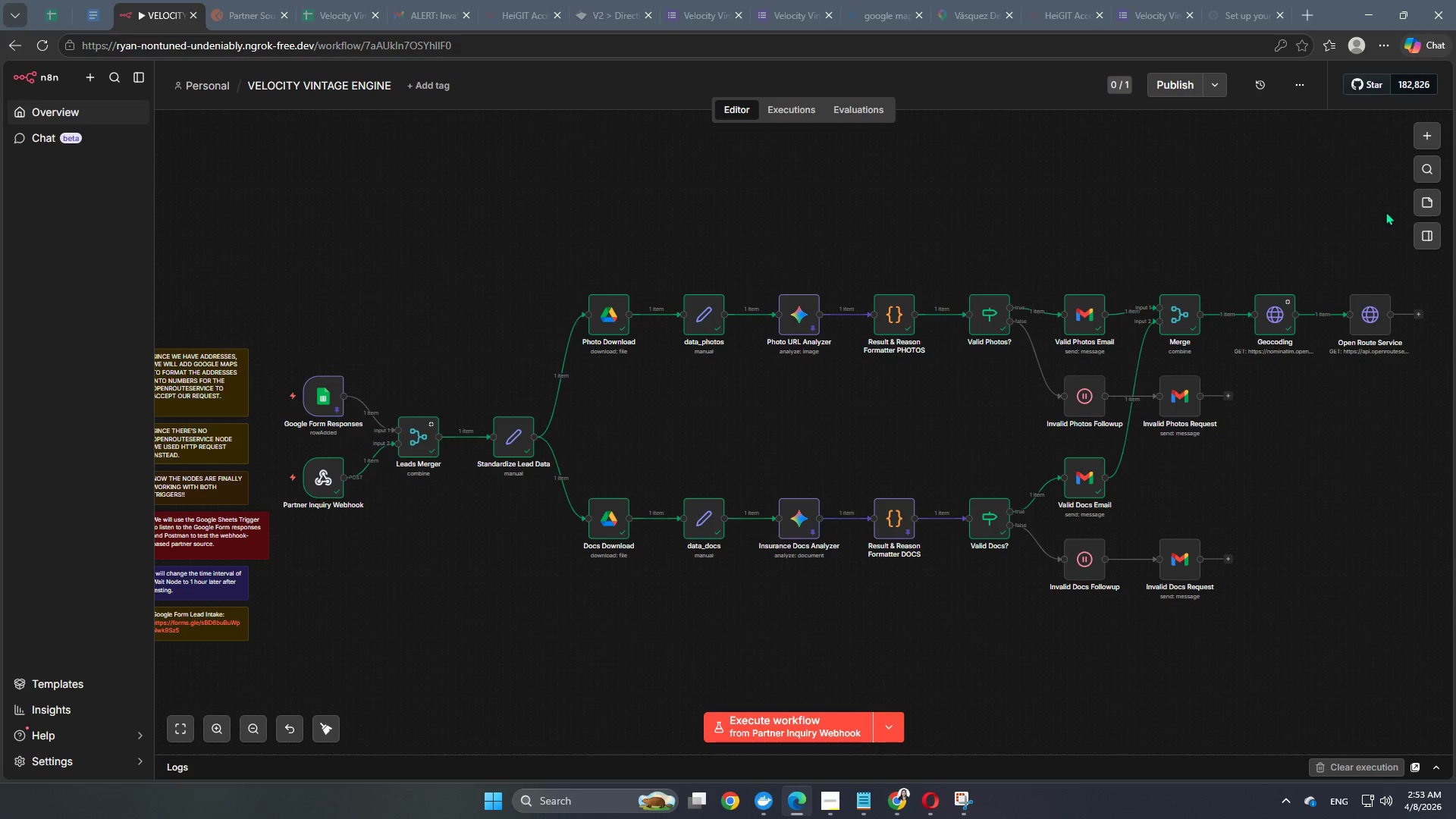 
wait(41.82)
 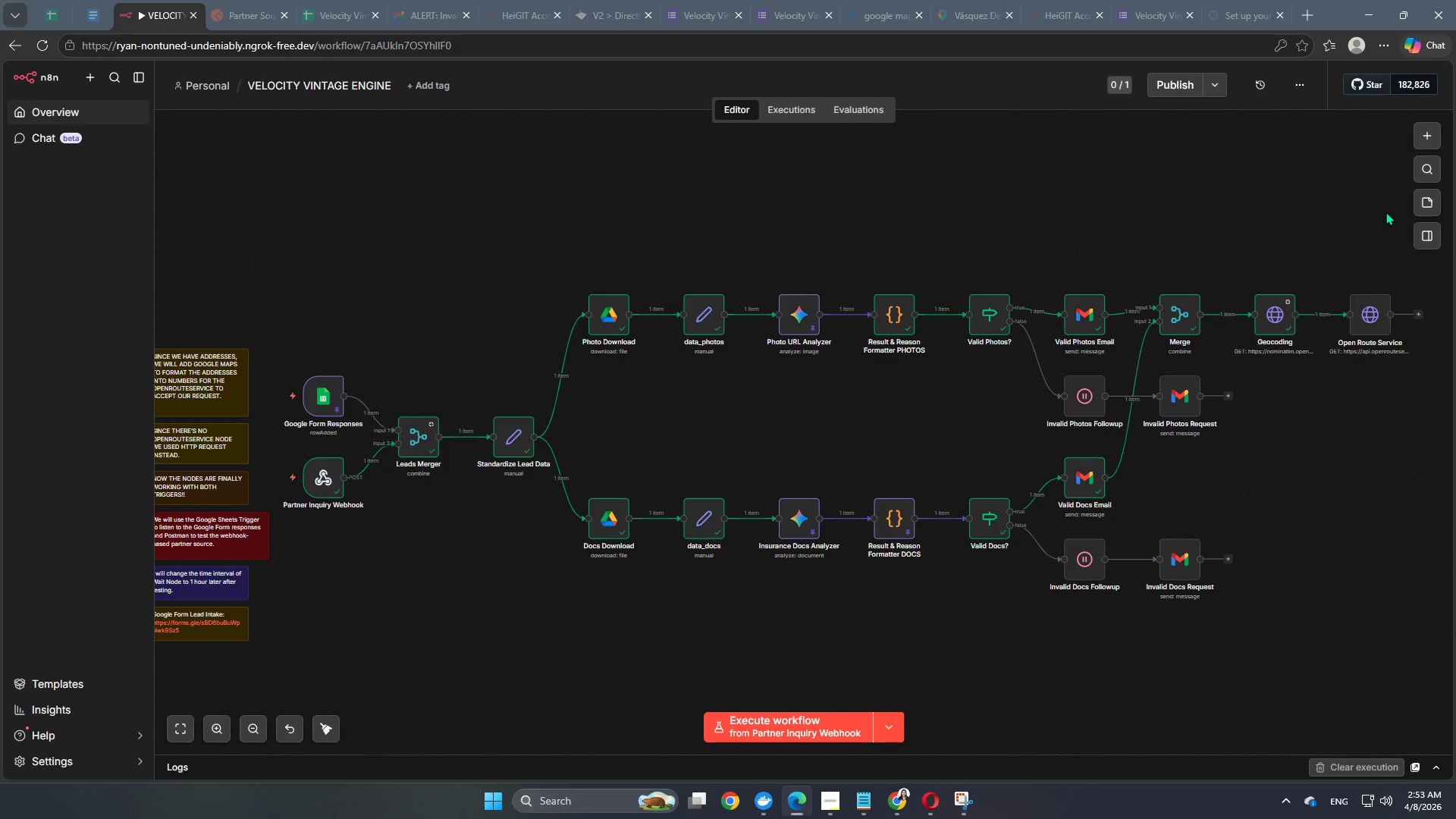 
mouse_move([1423, 128])
 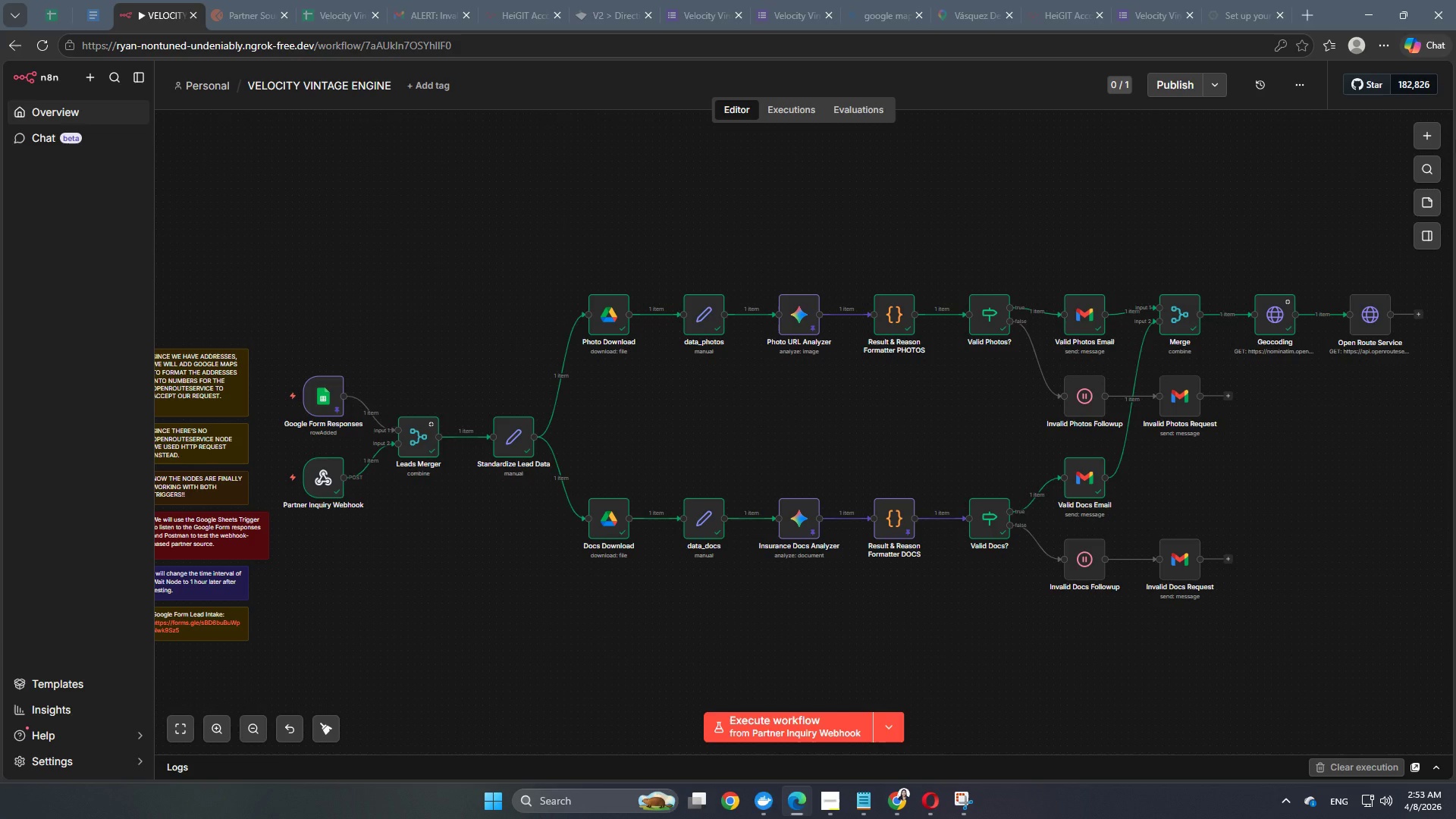 
wait(31.97)
 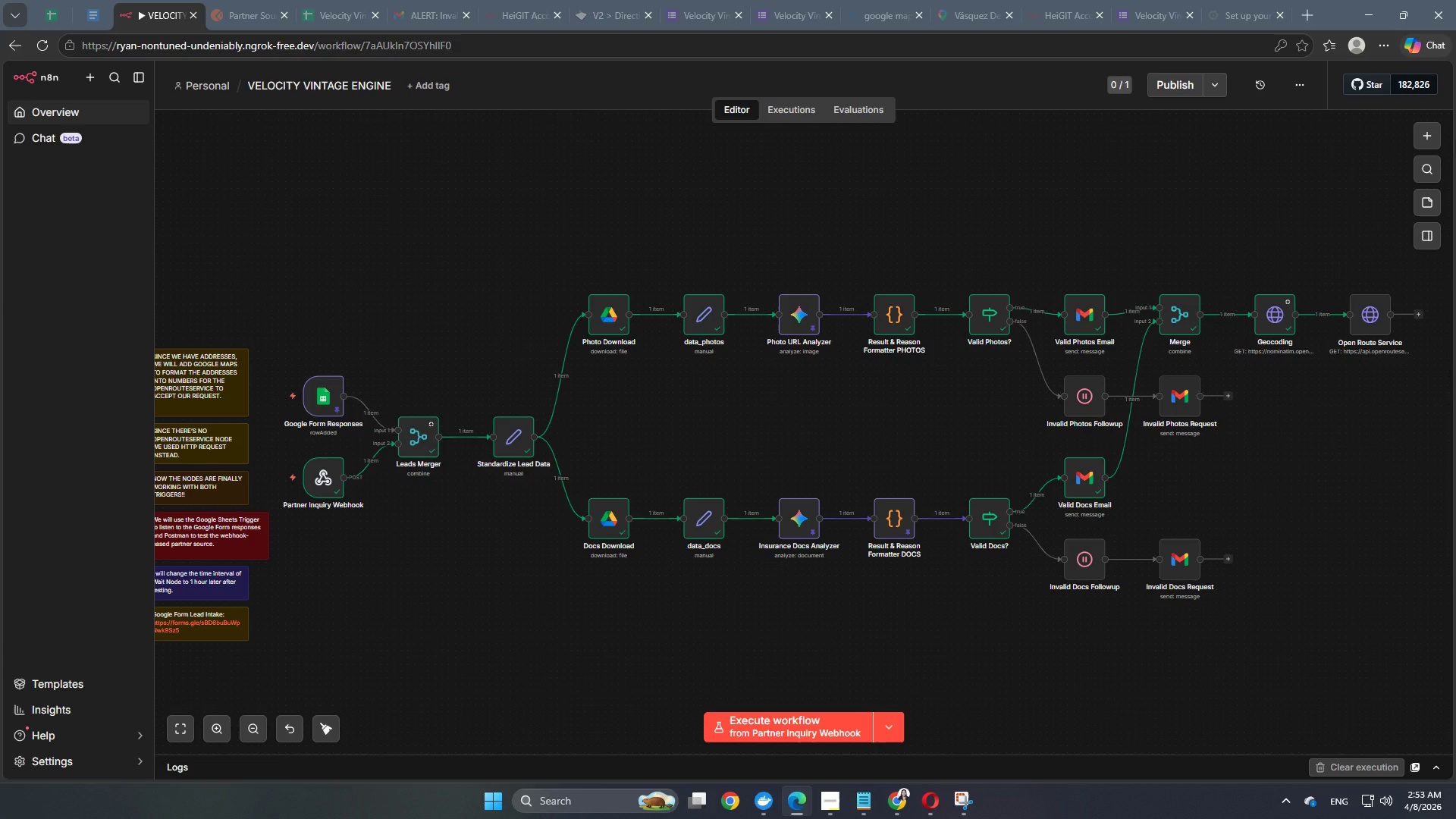 
double_click([1286, 312])
 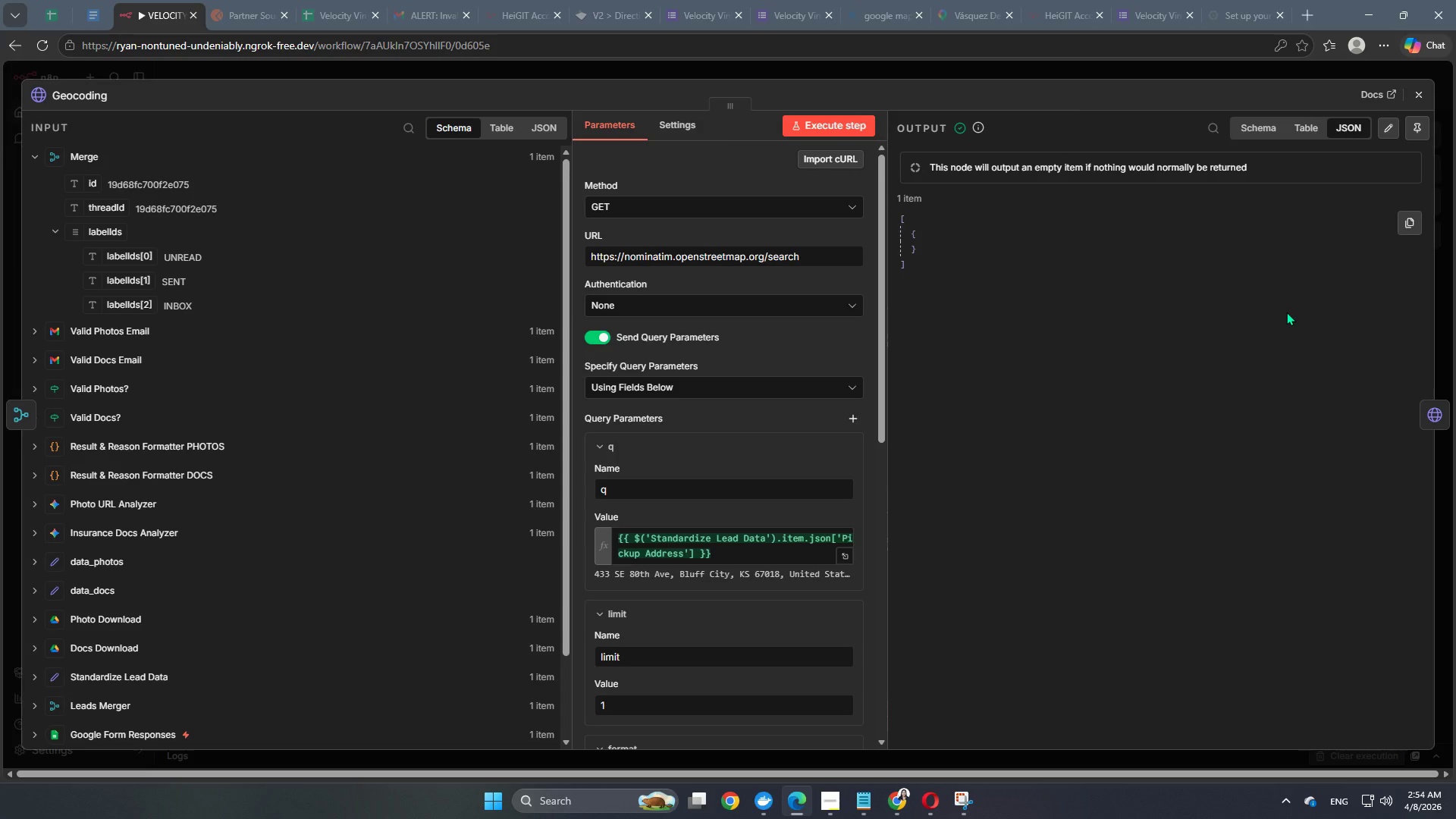 
wait(44.94)
 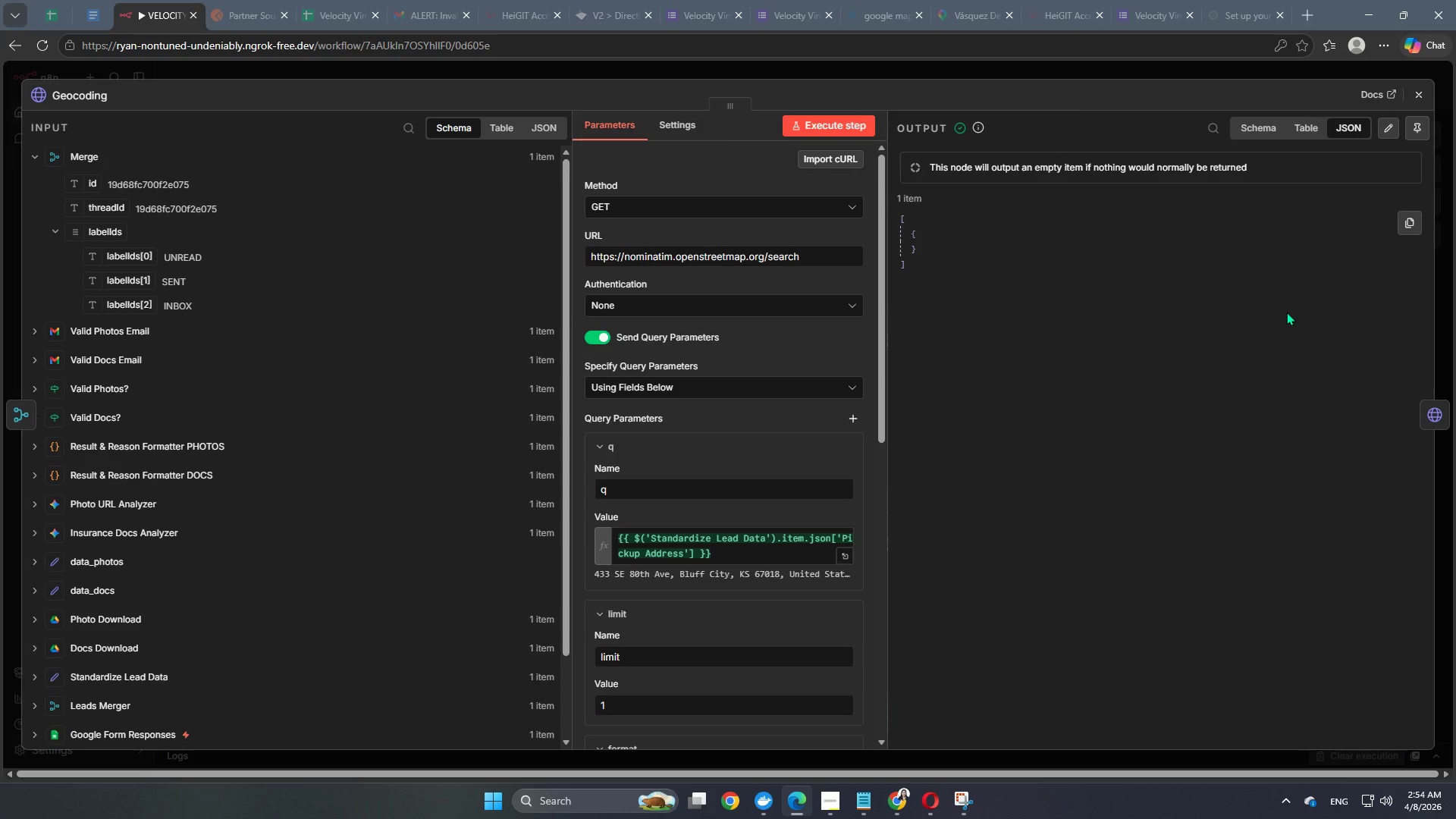 
left_click([982, 69])
 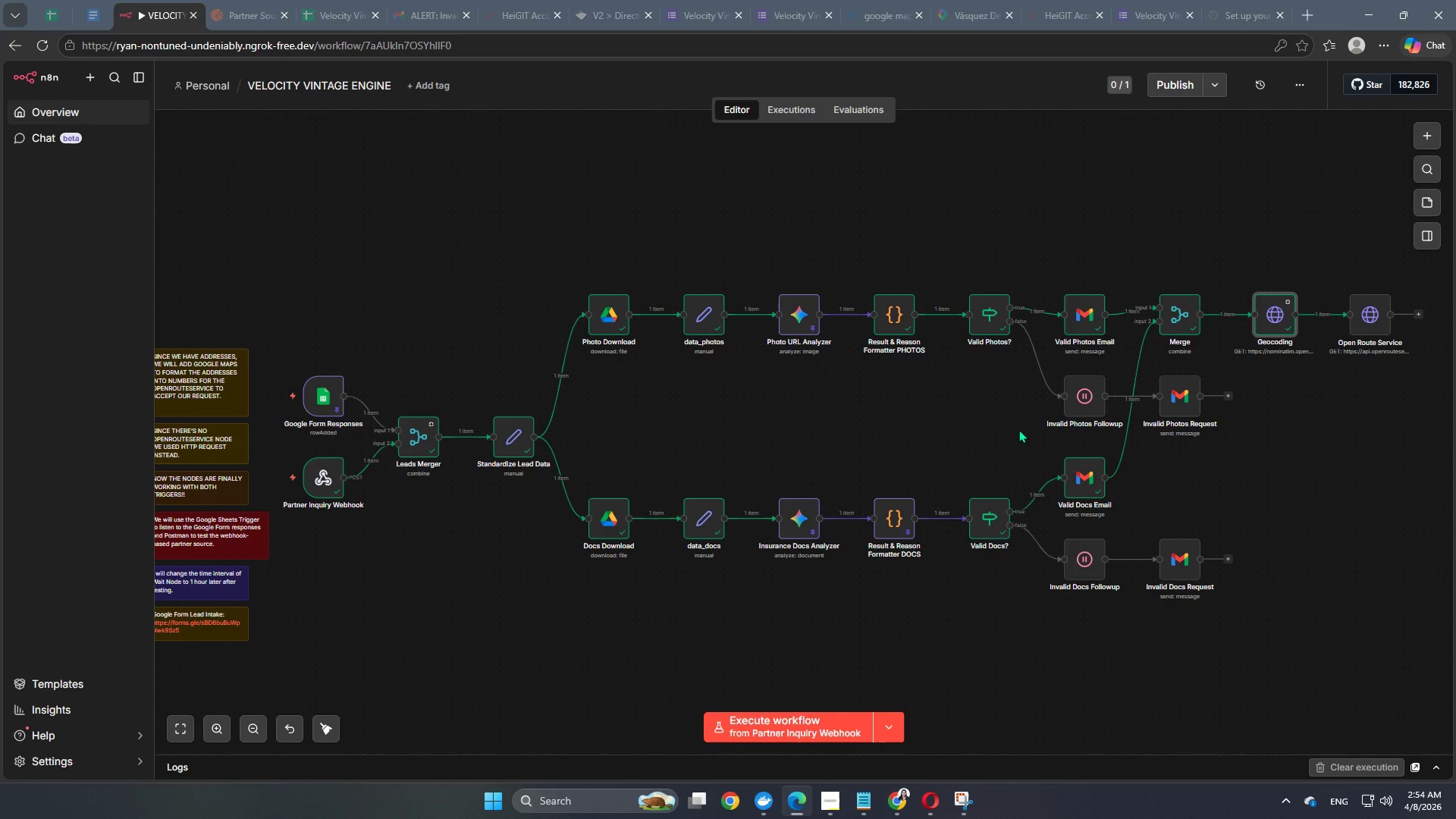 
wait(8.66)
 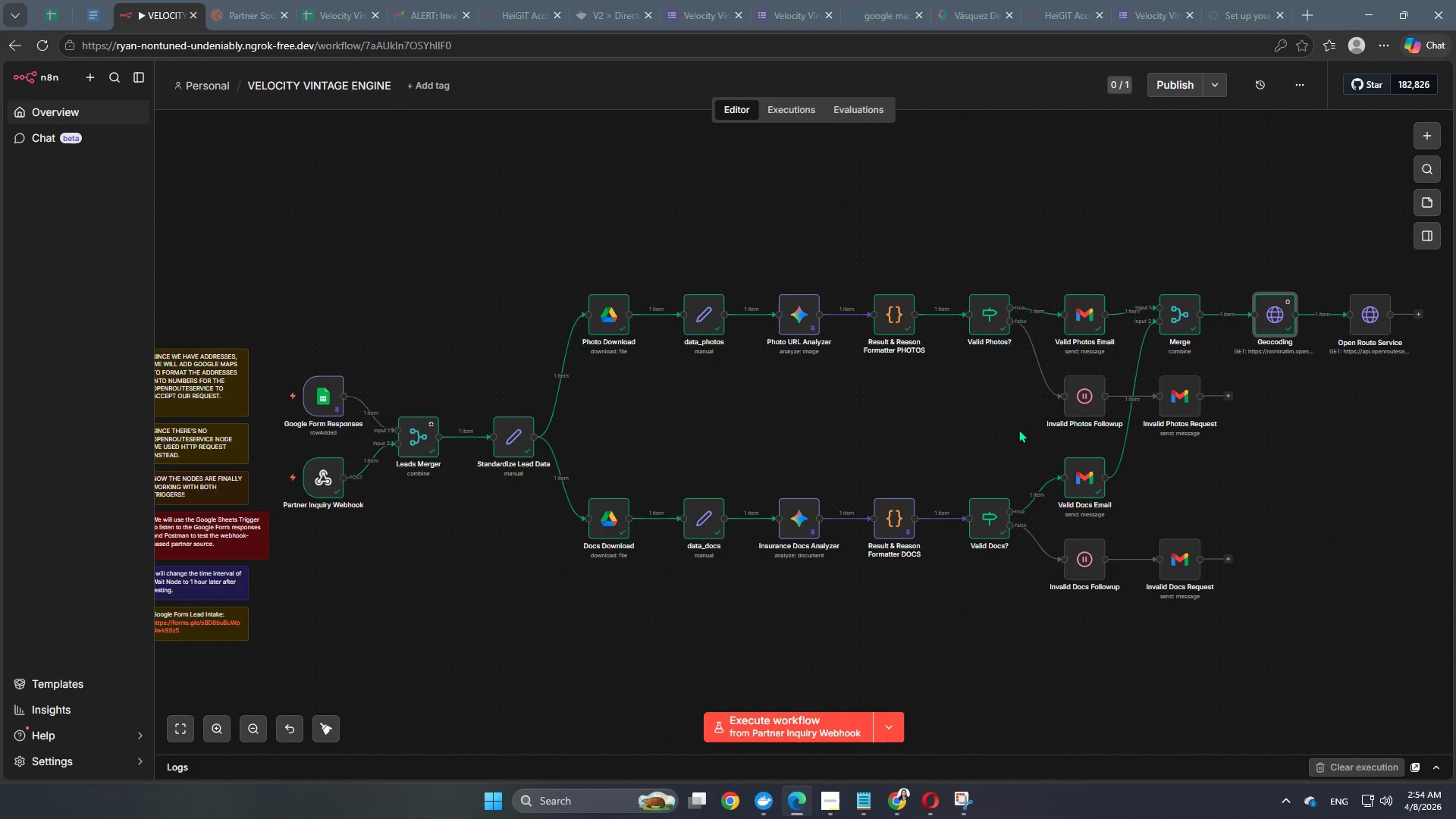 
double_click([1181, 315])
 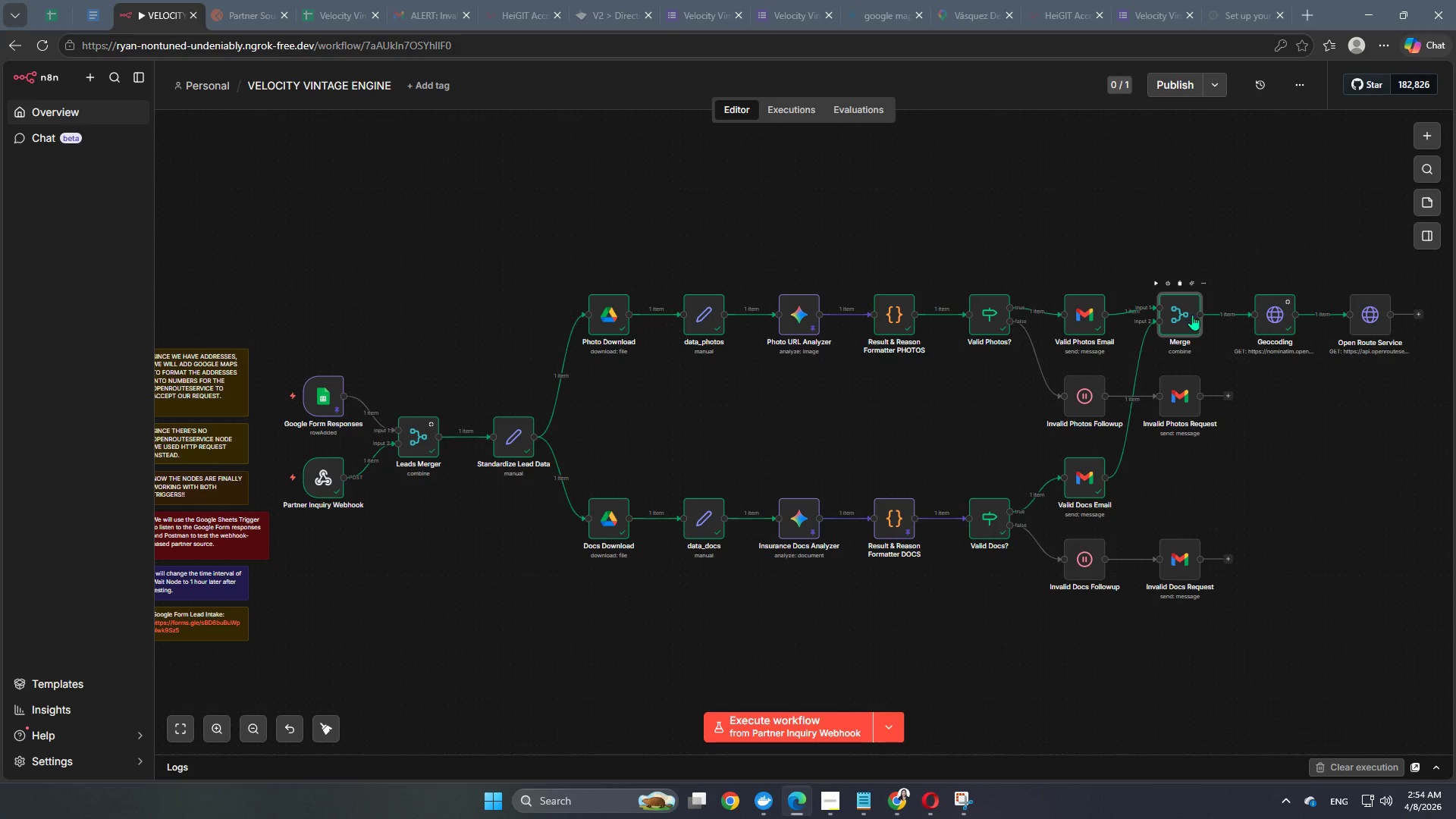 
double_click([1193, 315])
 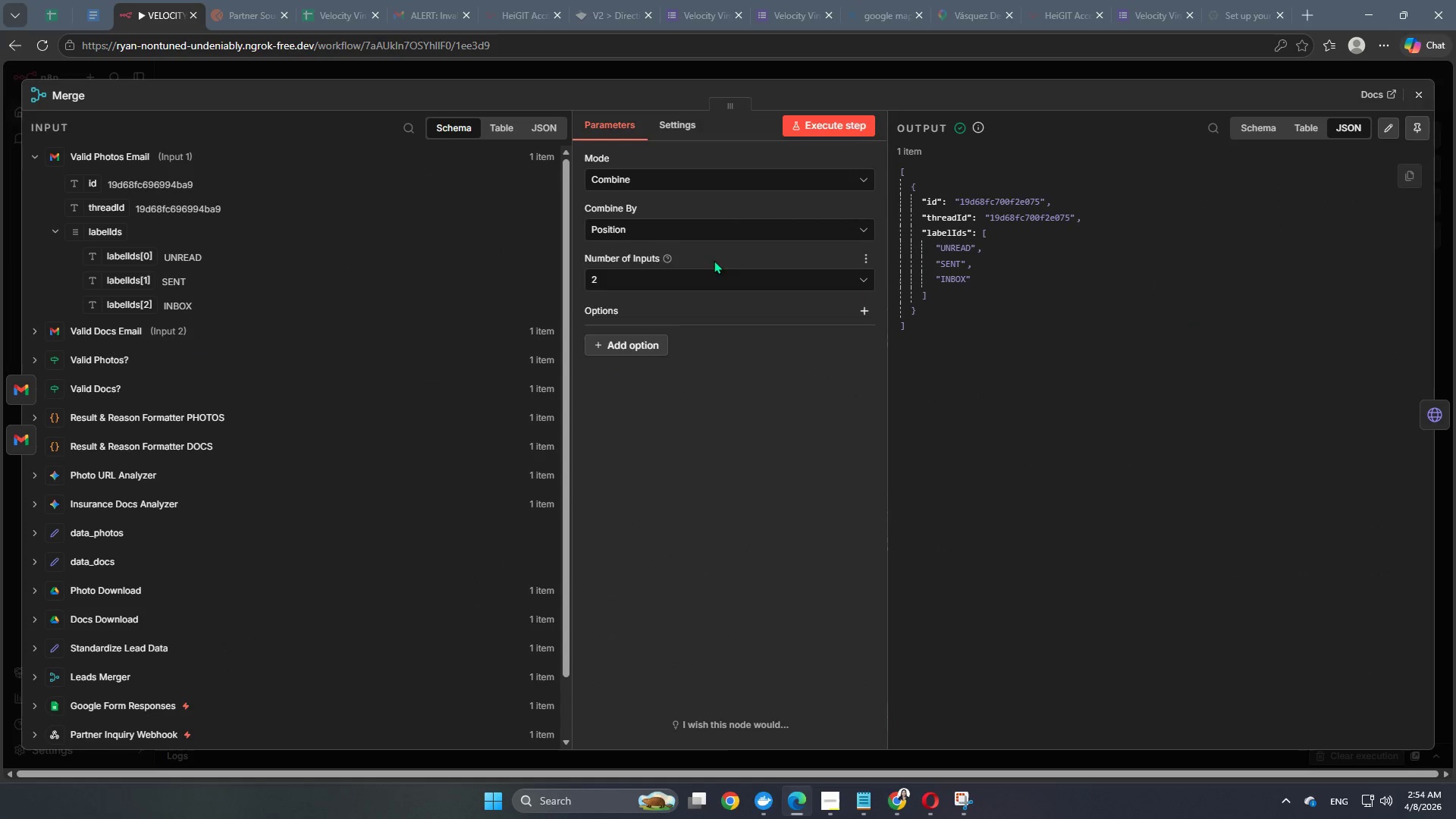 
left_click([670, 275])
 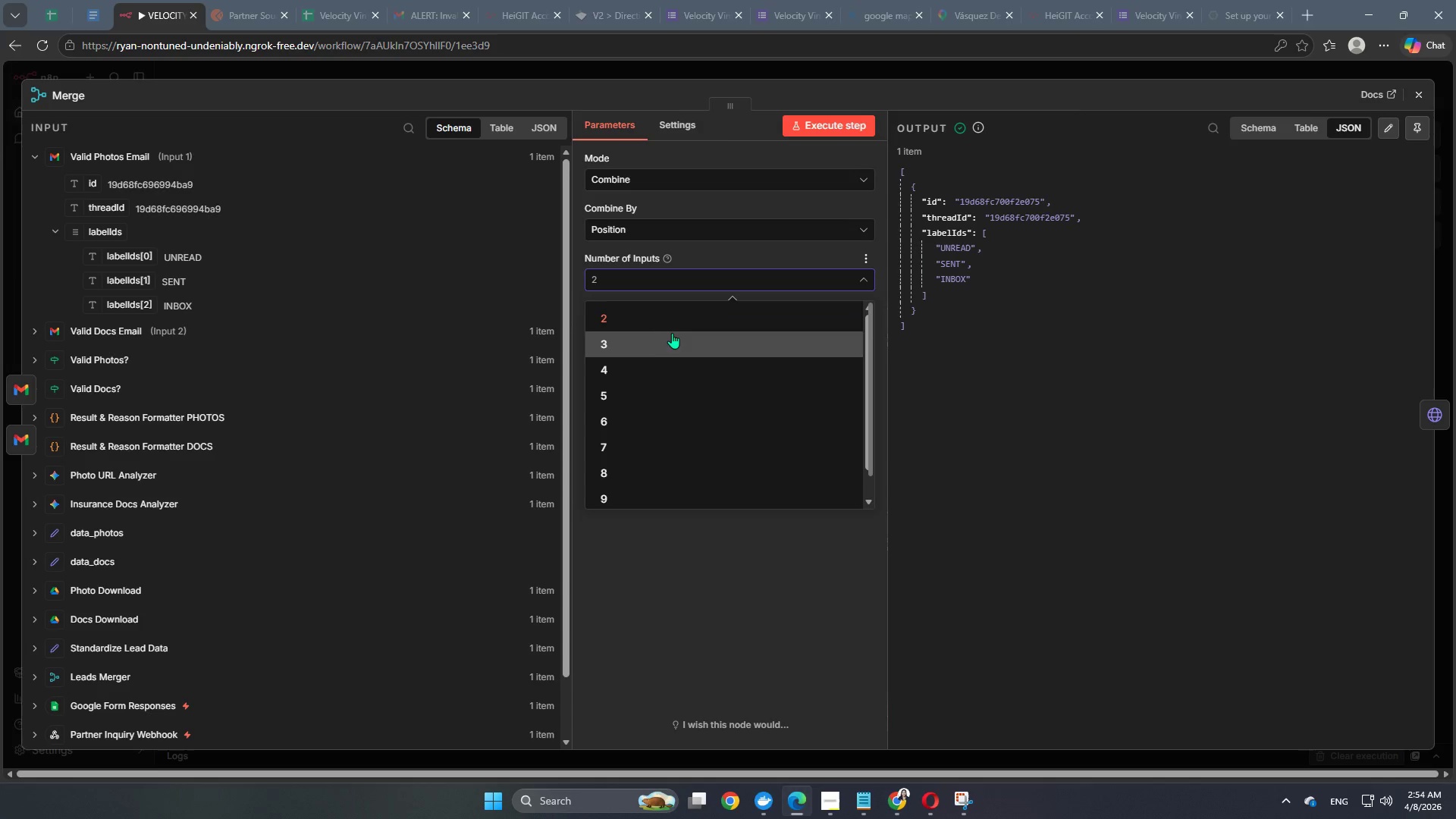 
left_click([673, 342])
 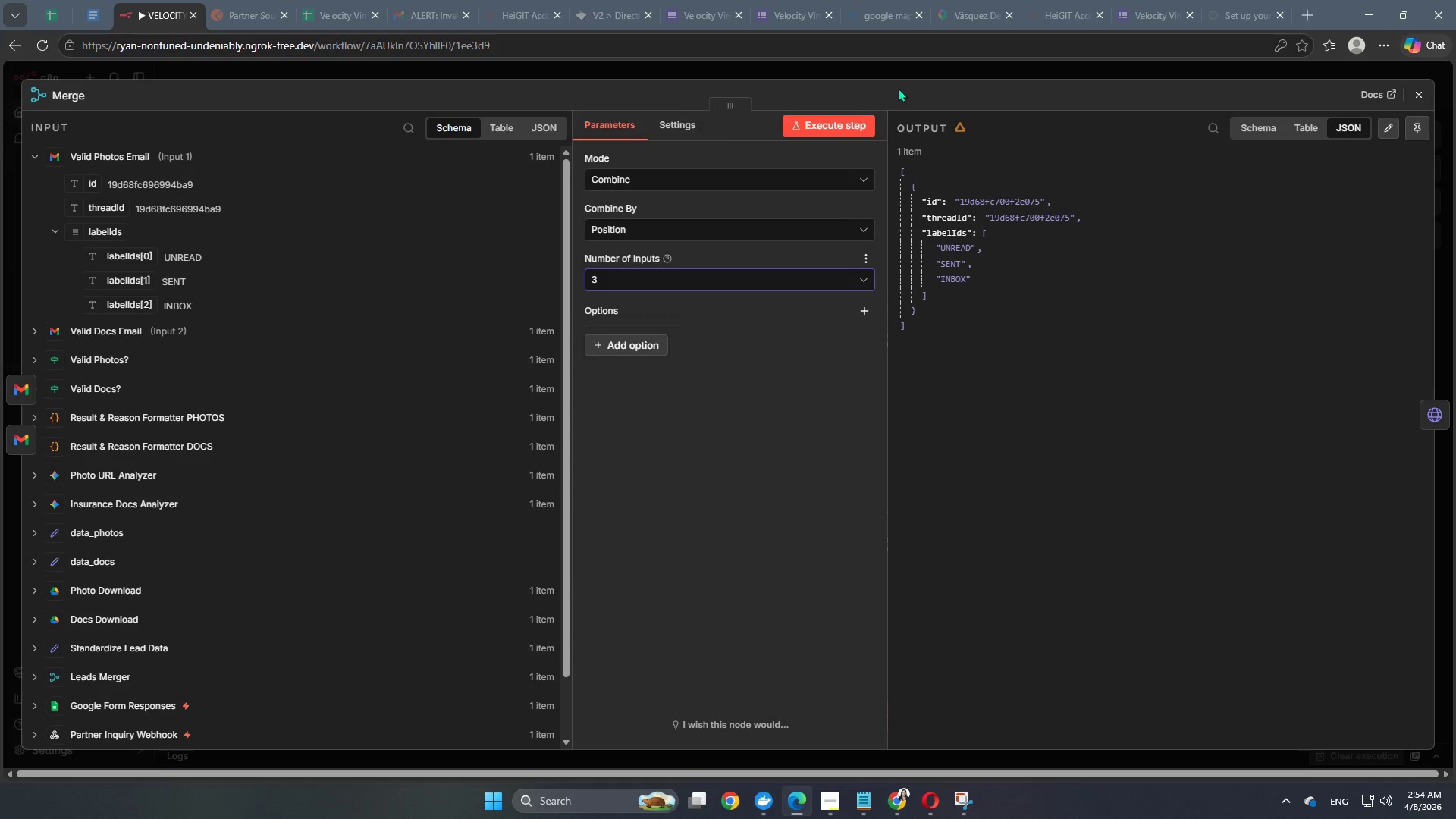 
left_click([912, 81])
 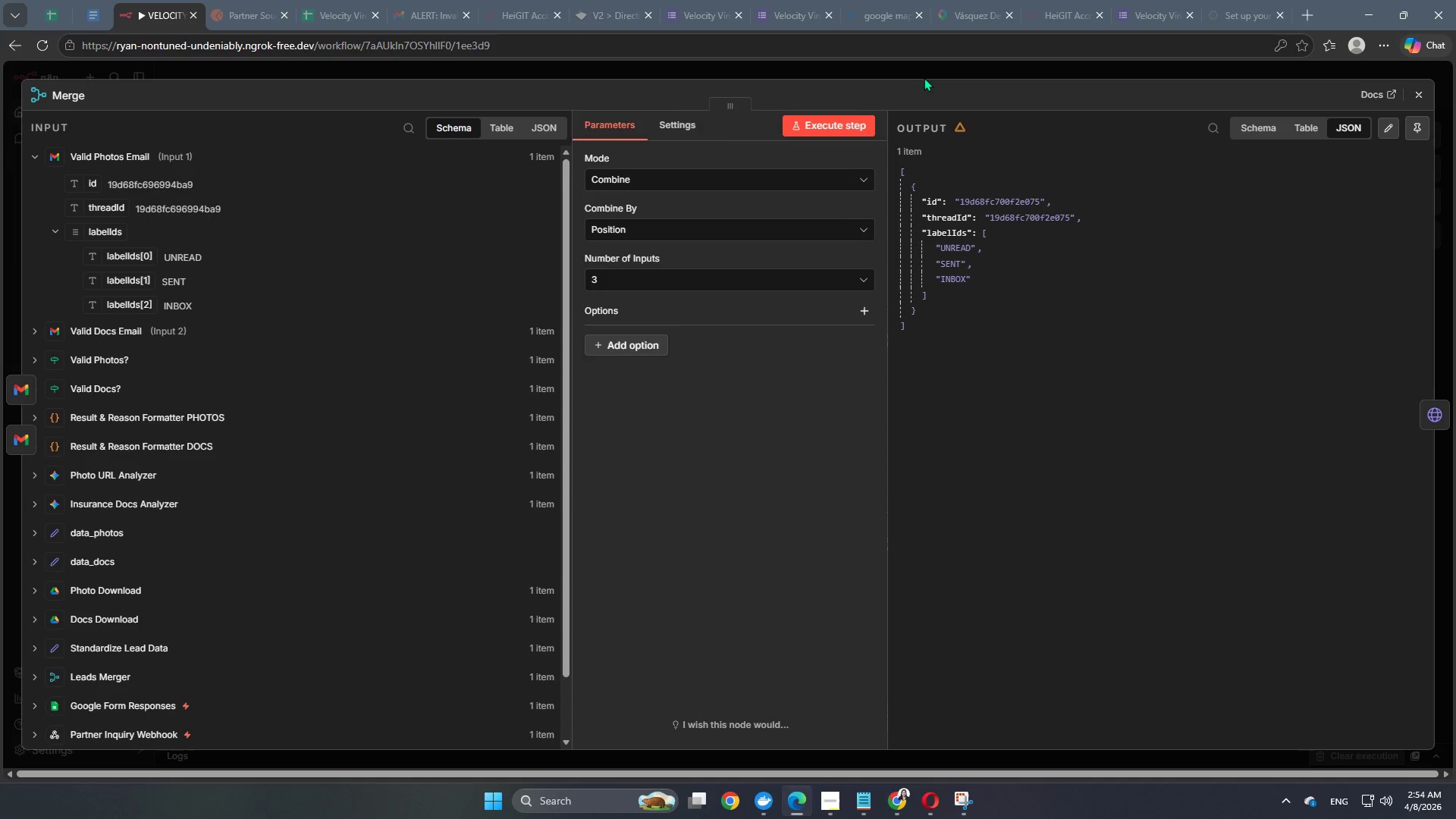 
left_click([931, 69])
 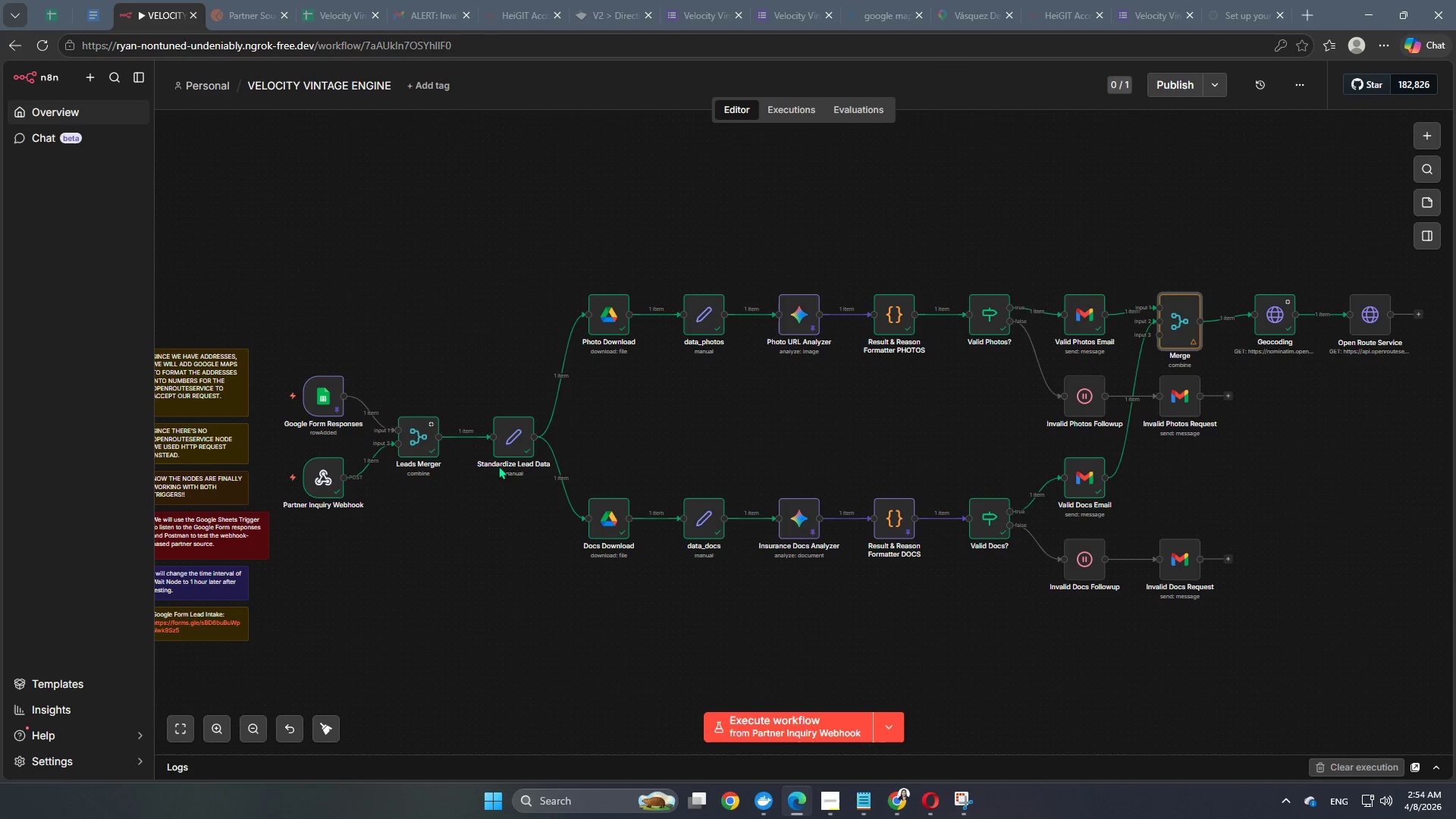 
wait(6.64)
 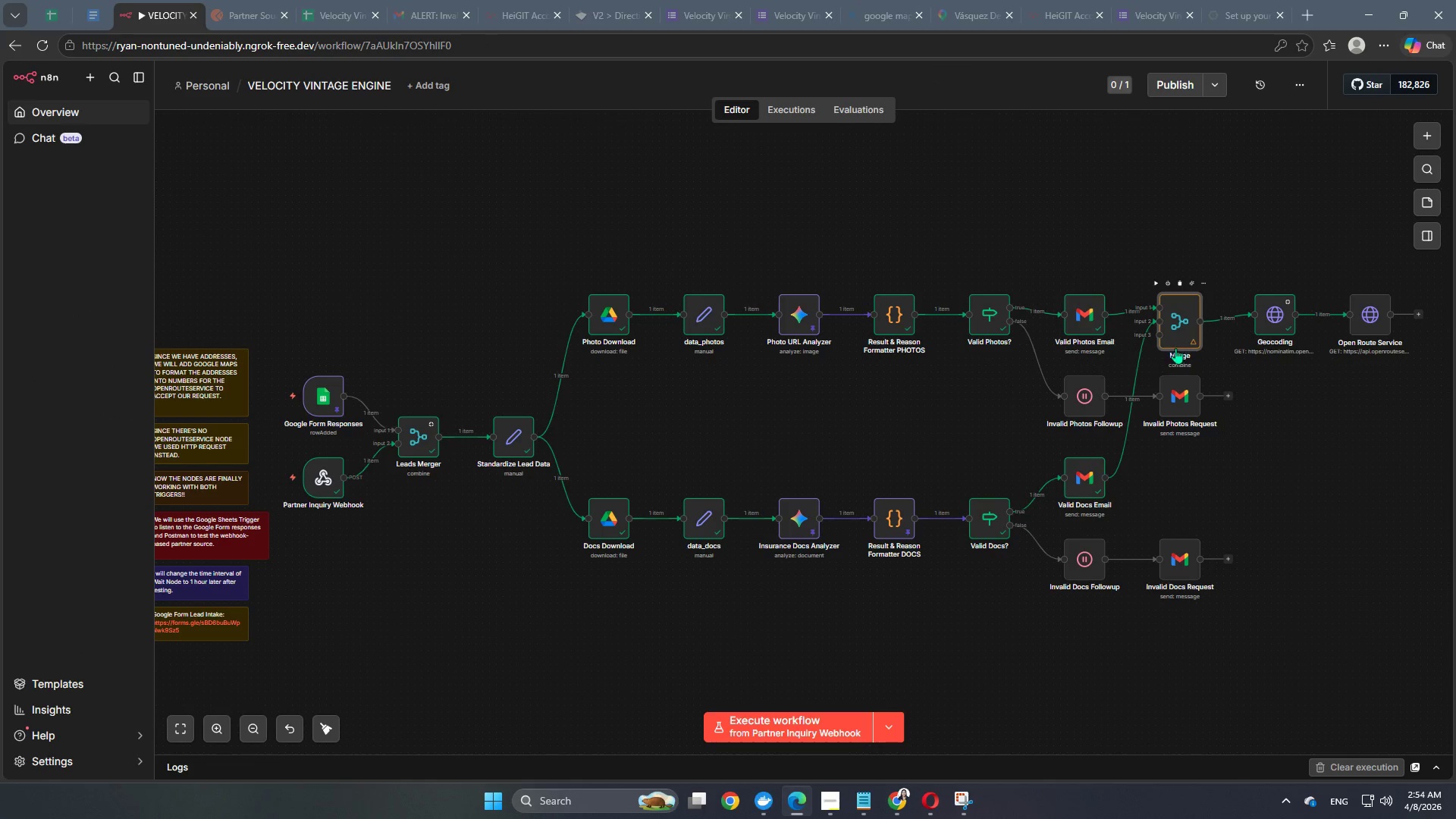 
left_click_drag(start_coordinate=[535, 431], to_coordinate=[812, 315])
 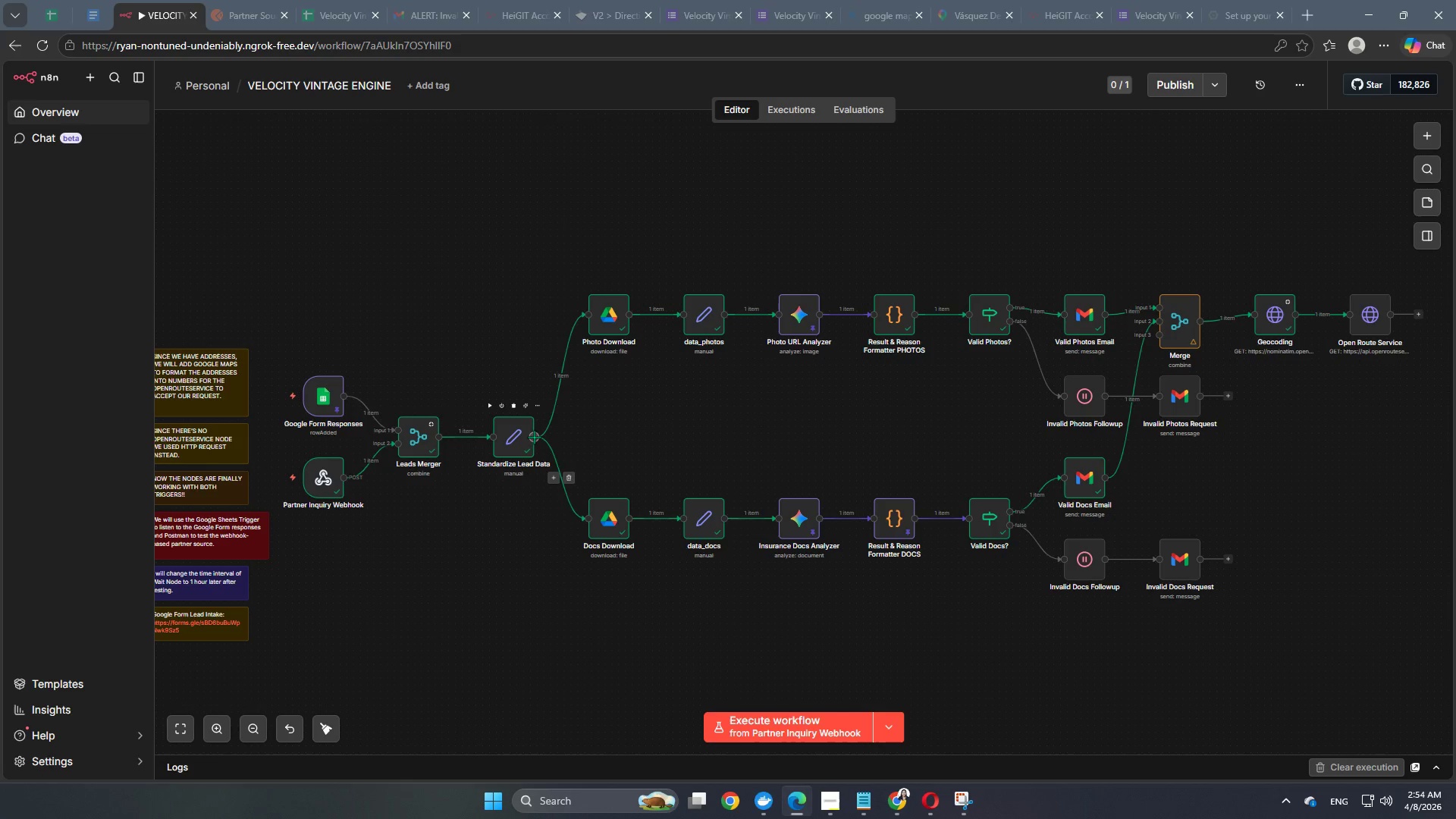 
left_click_drag(start_coordinate=[534, 435], to_coordinate=[1323, 347])
 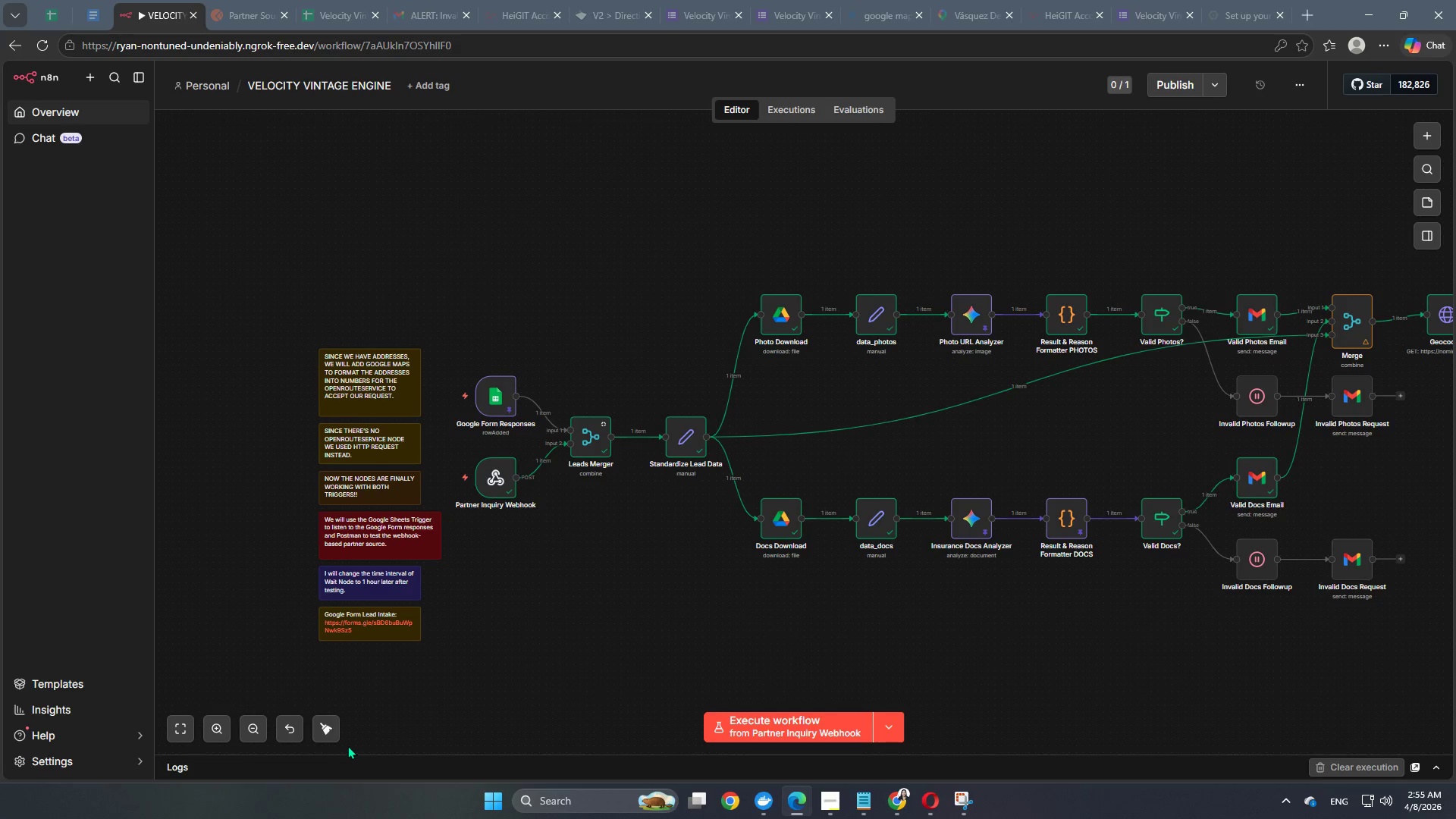 
left_click([328, 738])
 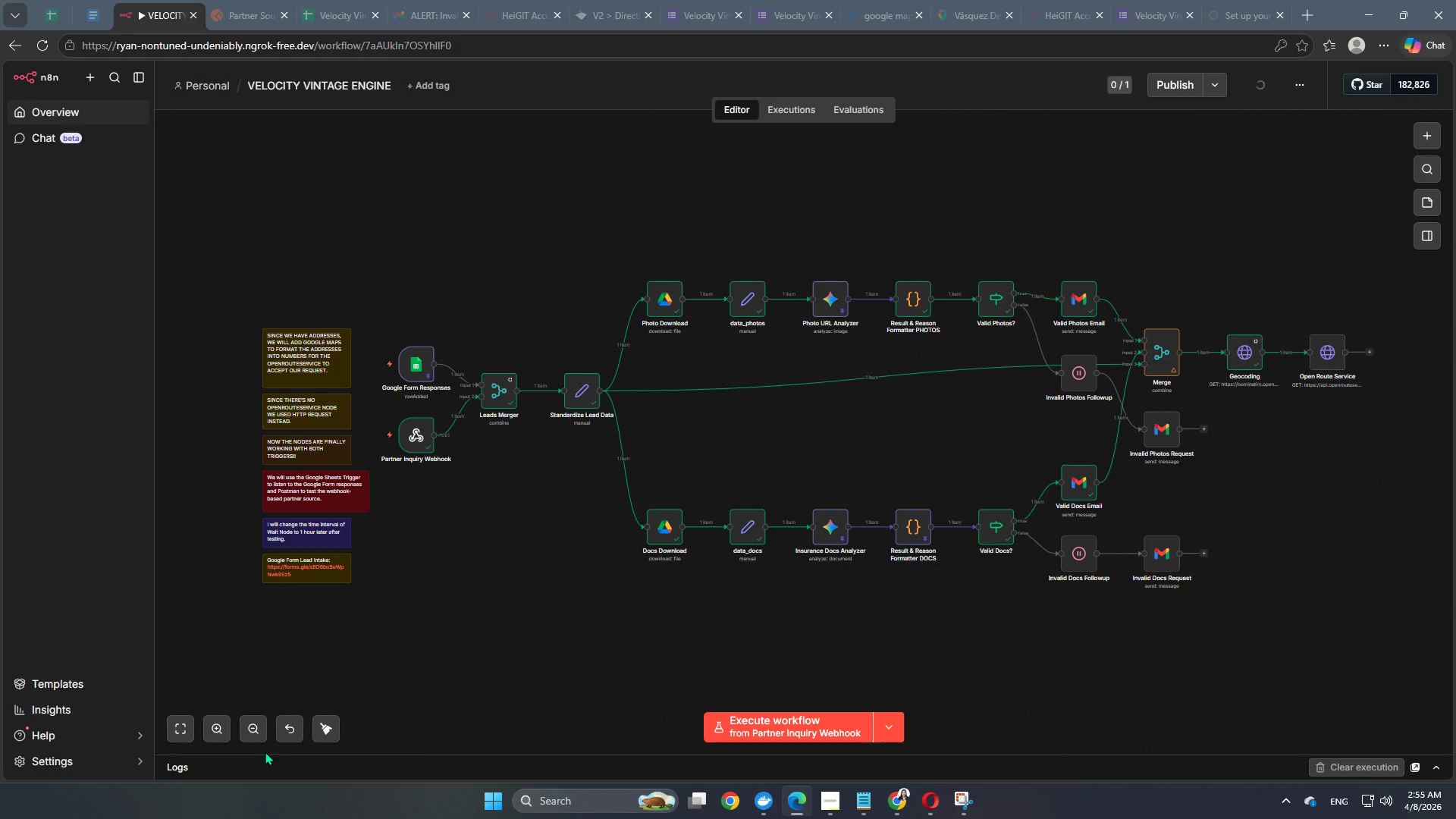 
mouse_move([207, 739])
 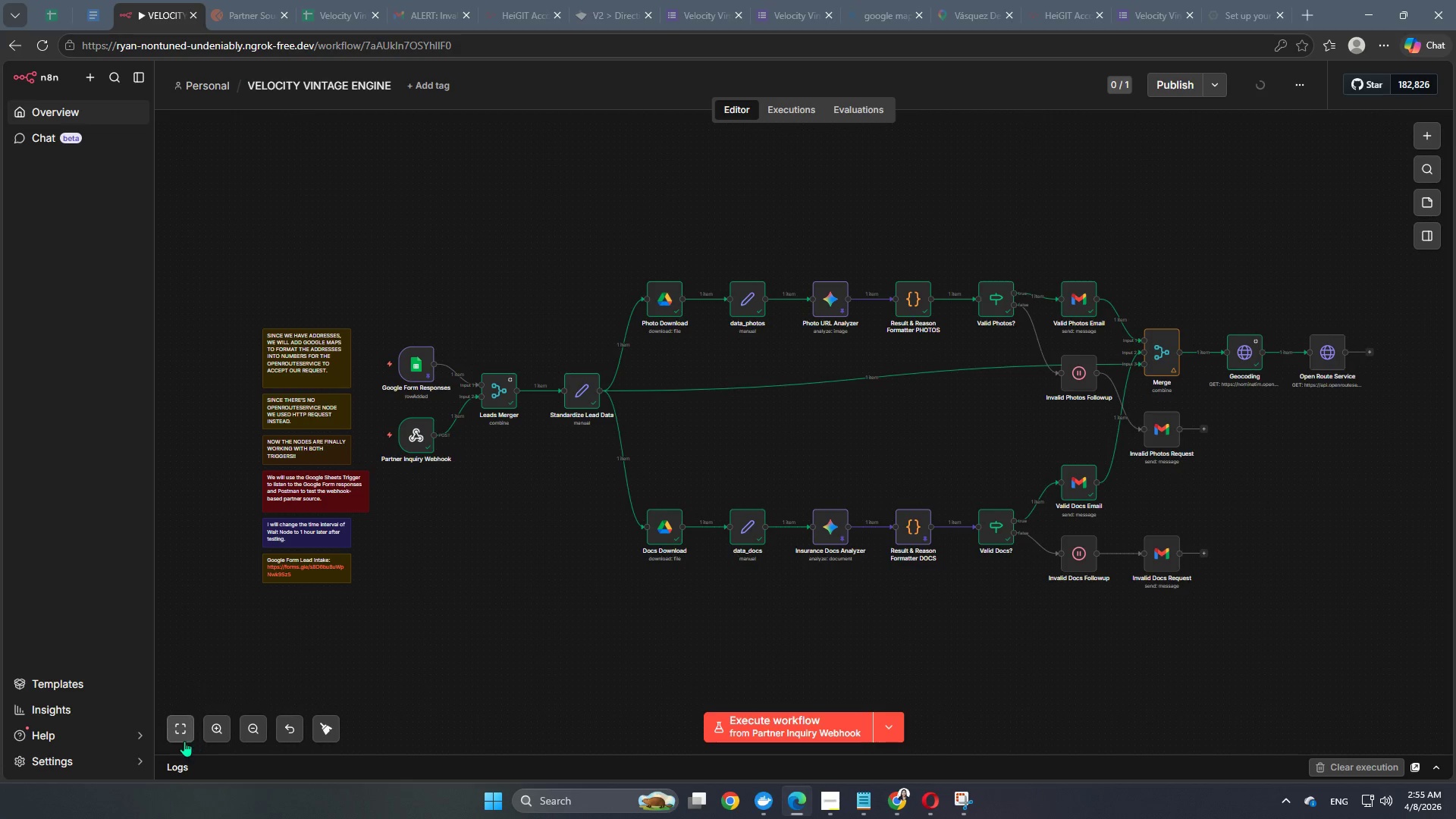 
left_click([184, 741])
 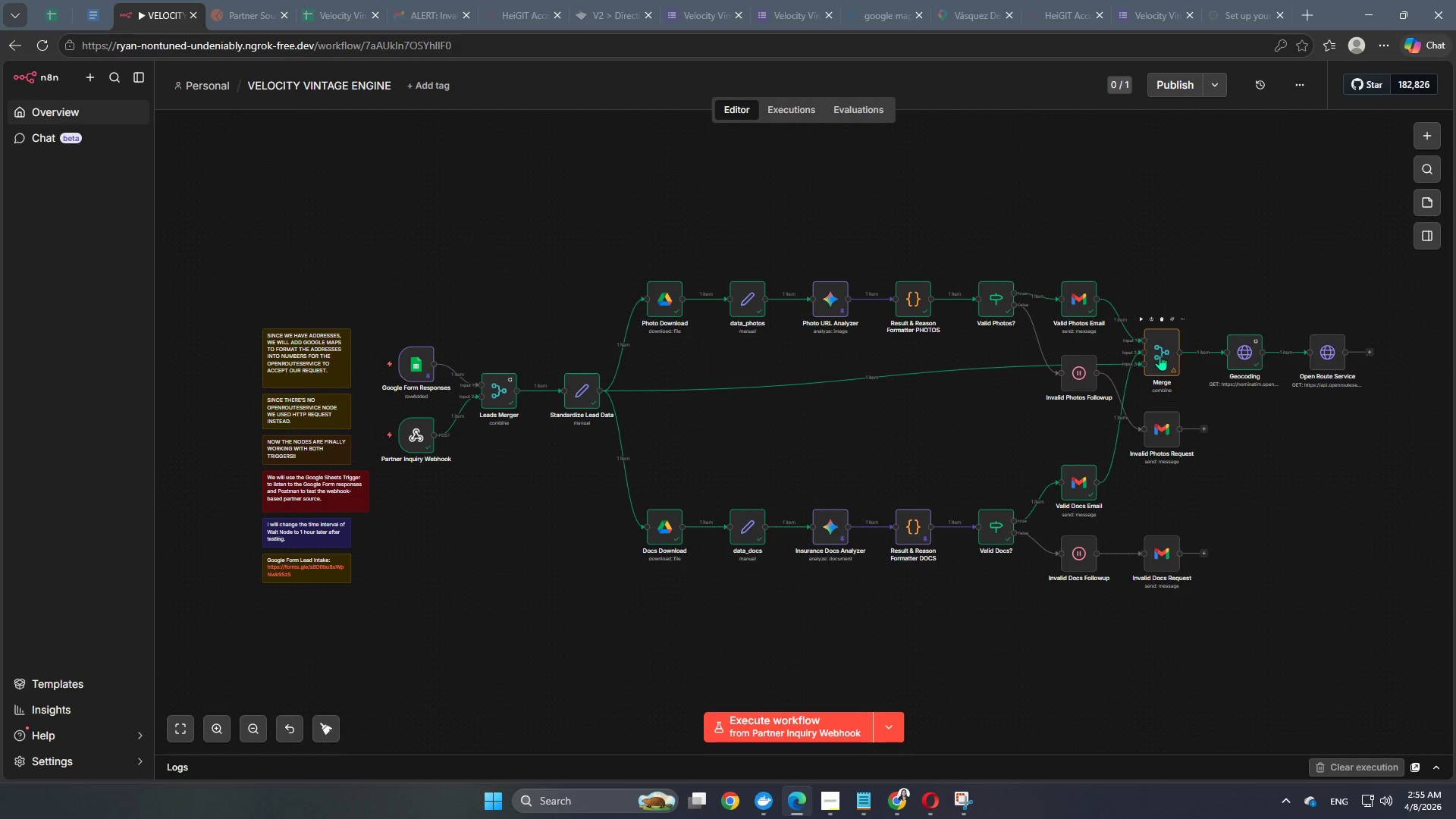 
double_click([1160, 355])
 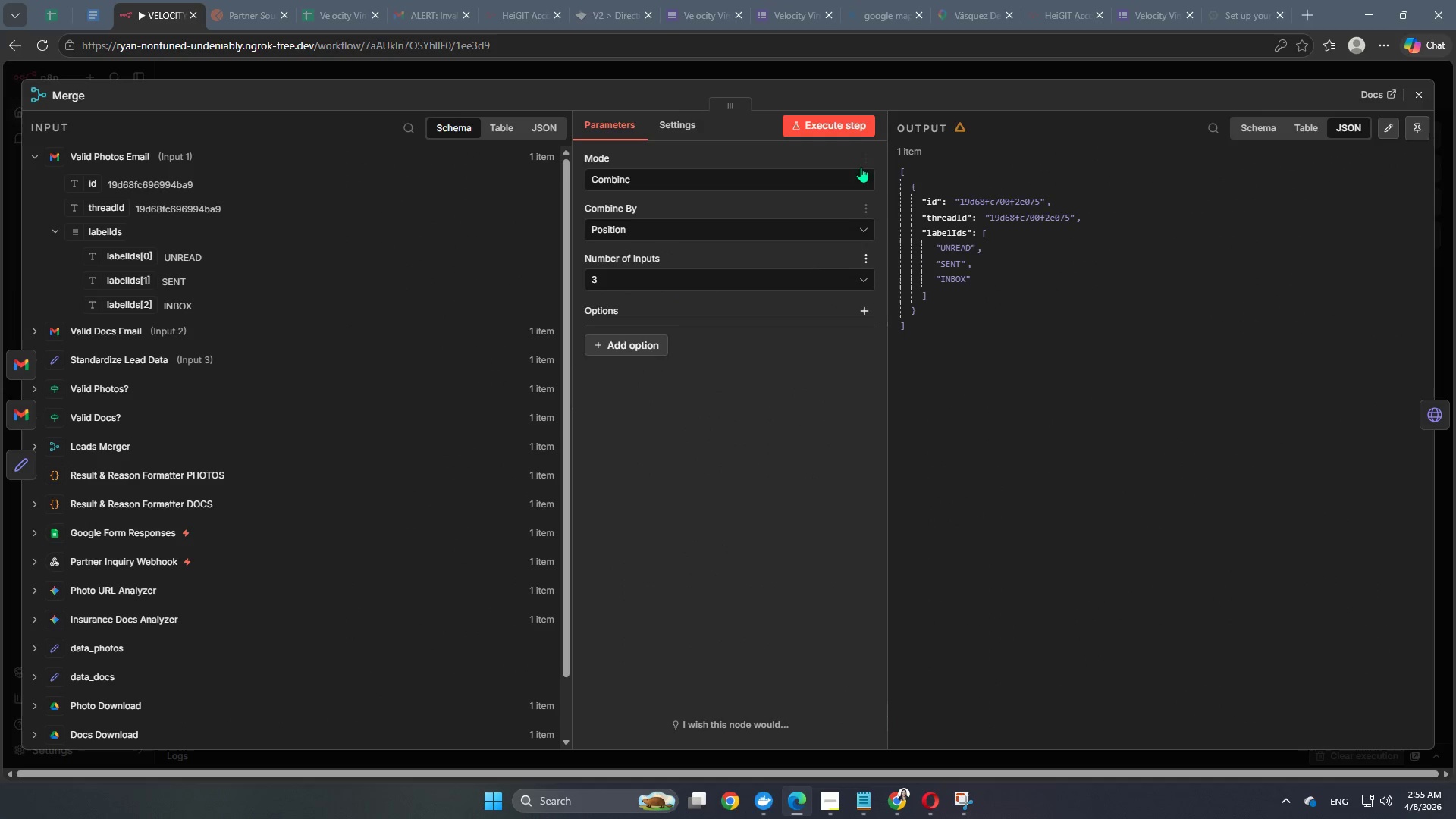 
left_click([855, 133])
 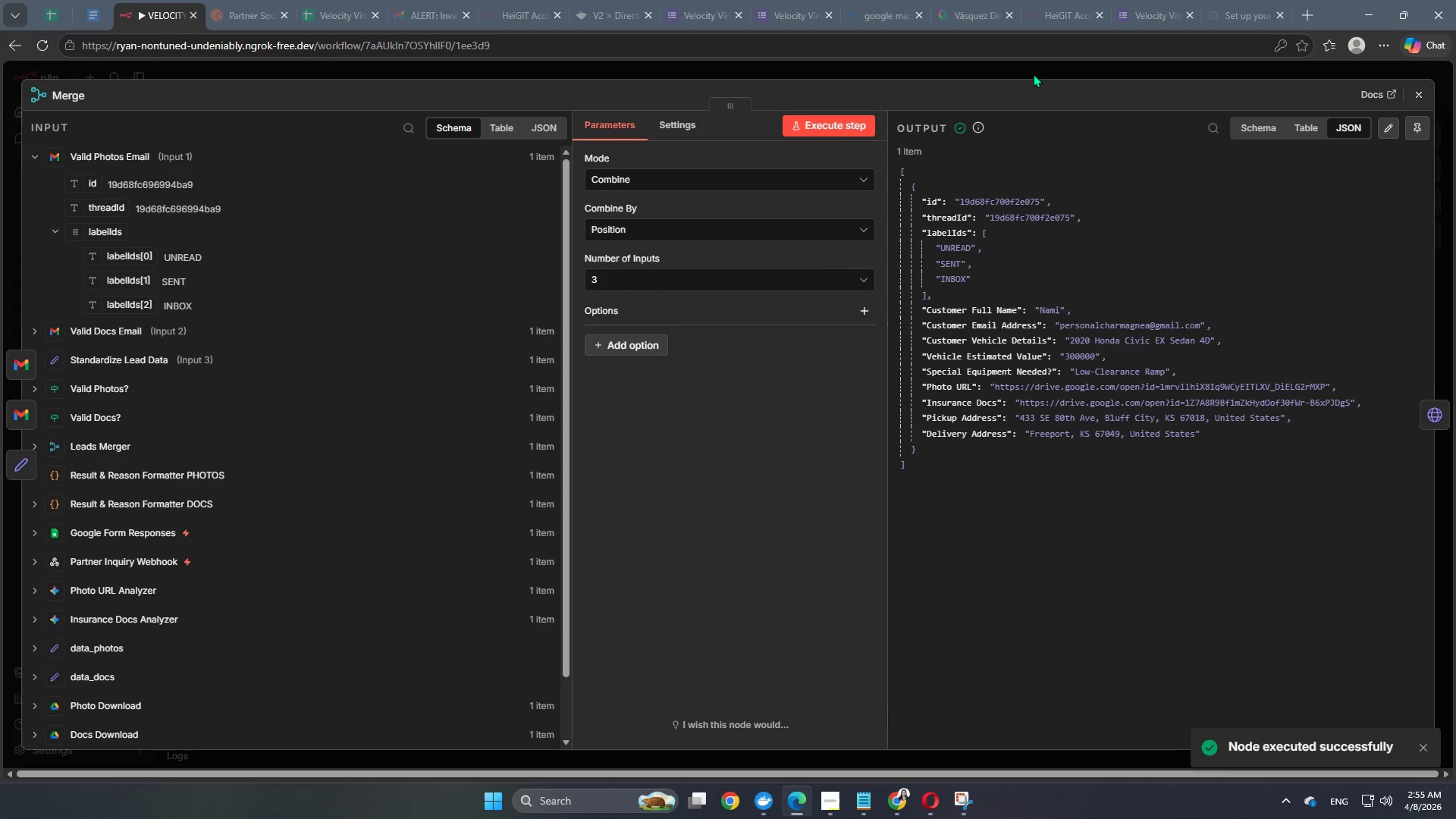 
left_click([1031, 67])
 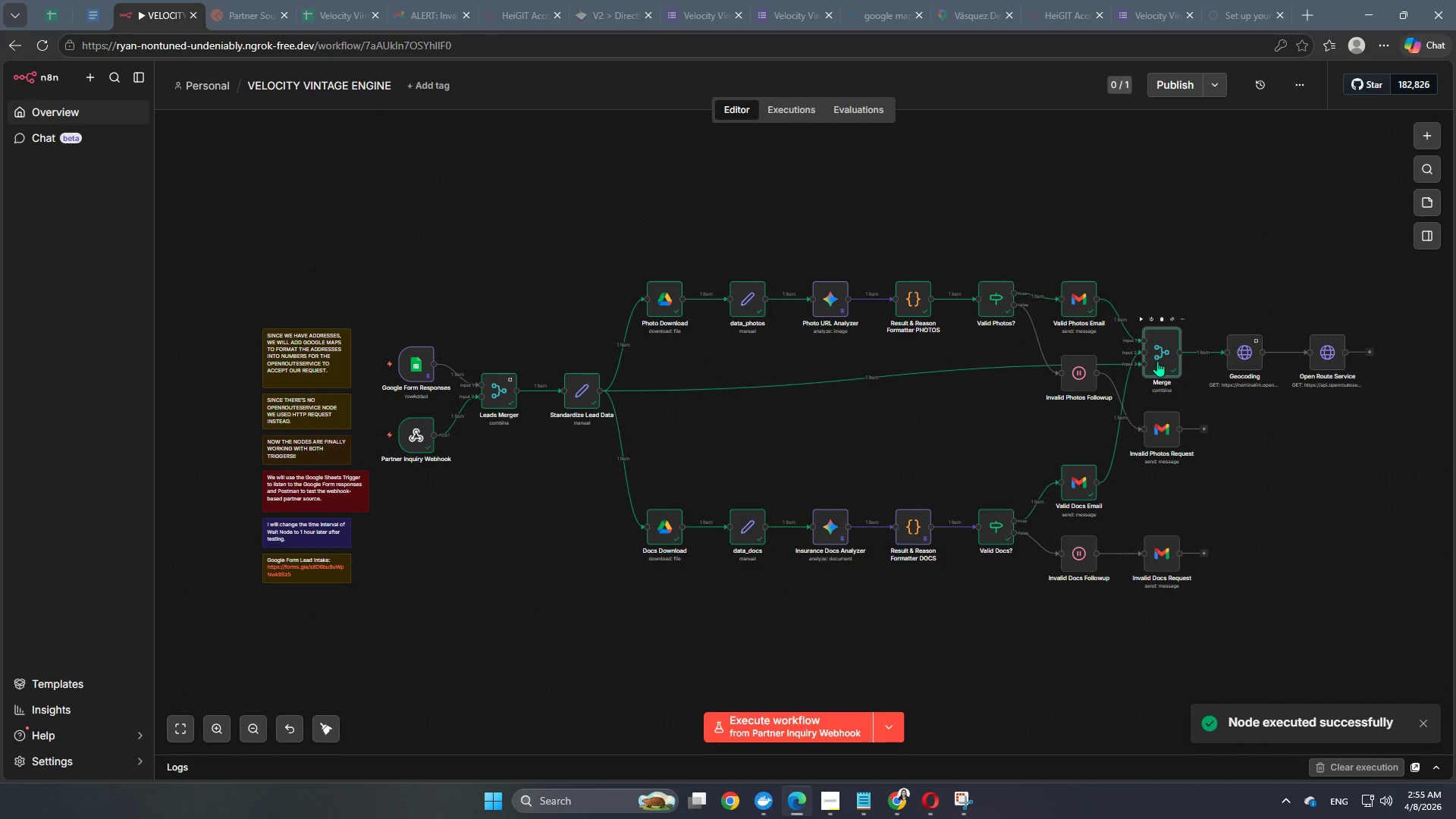 
double_click([1157, 361])
 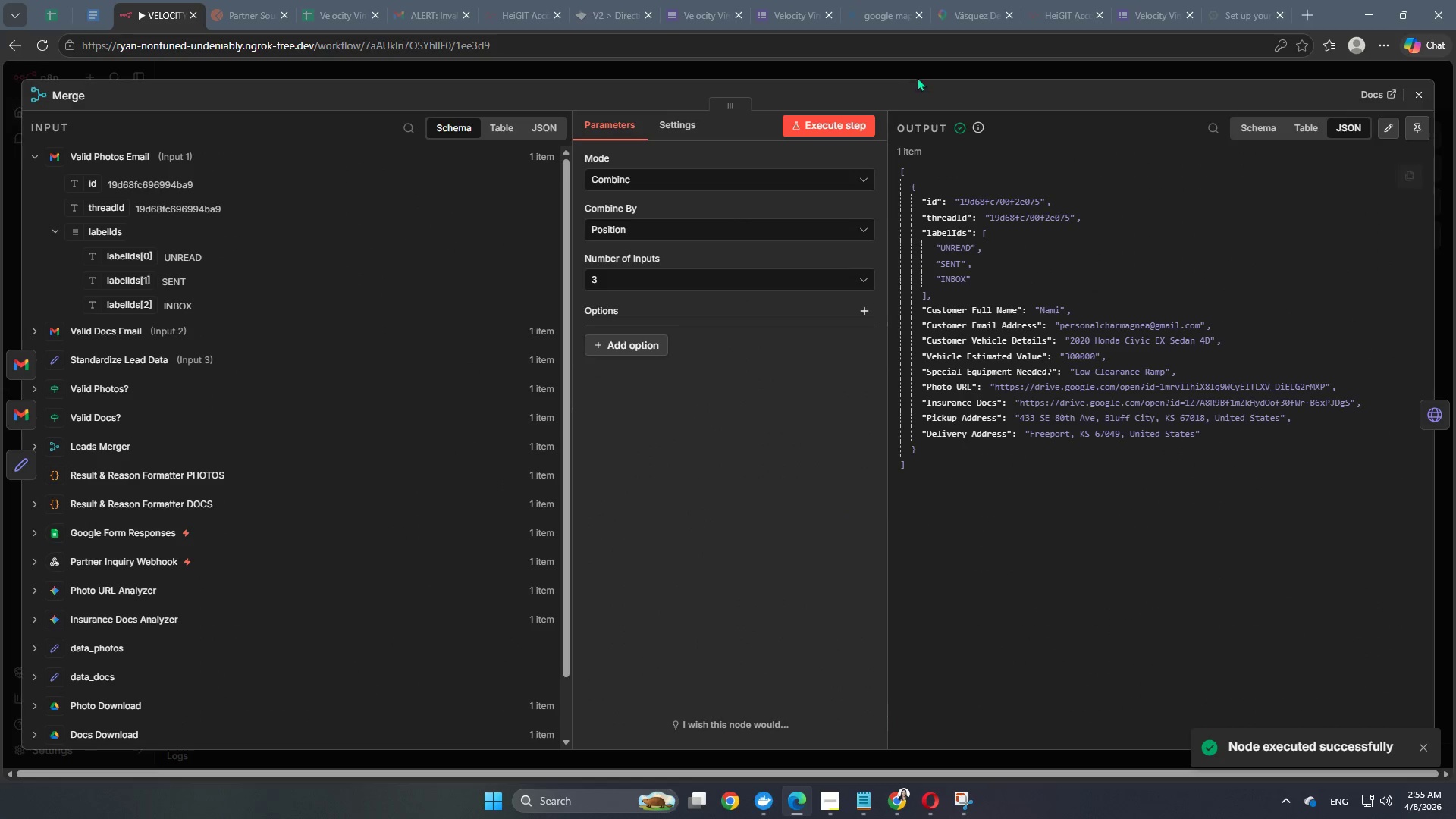 
left_click([921, 75])
 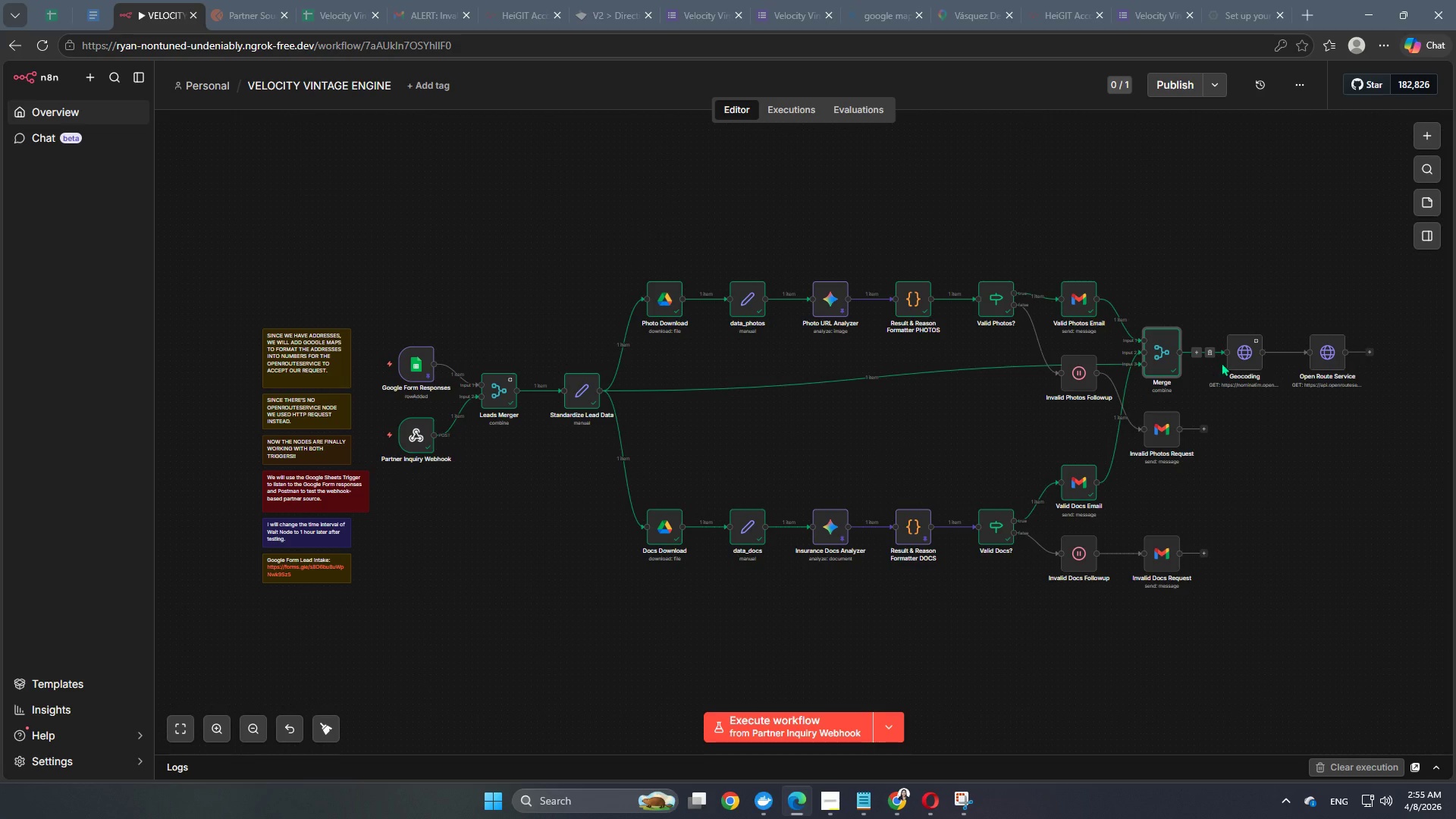 
double_click([1247, 353])
 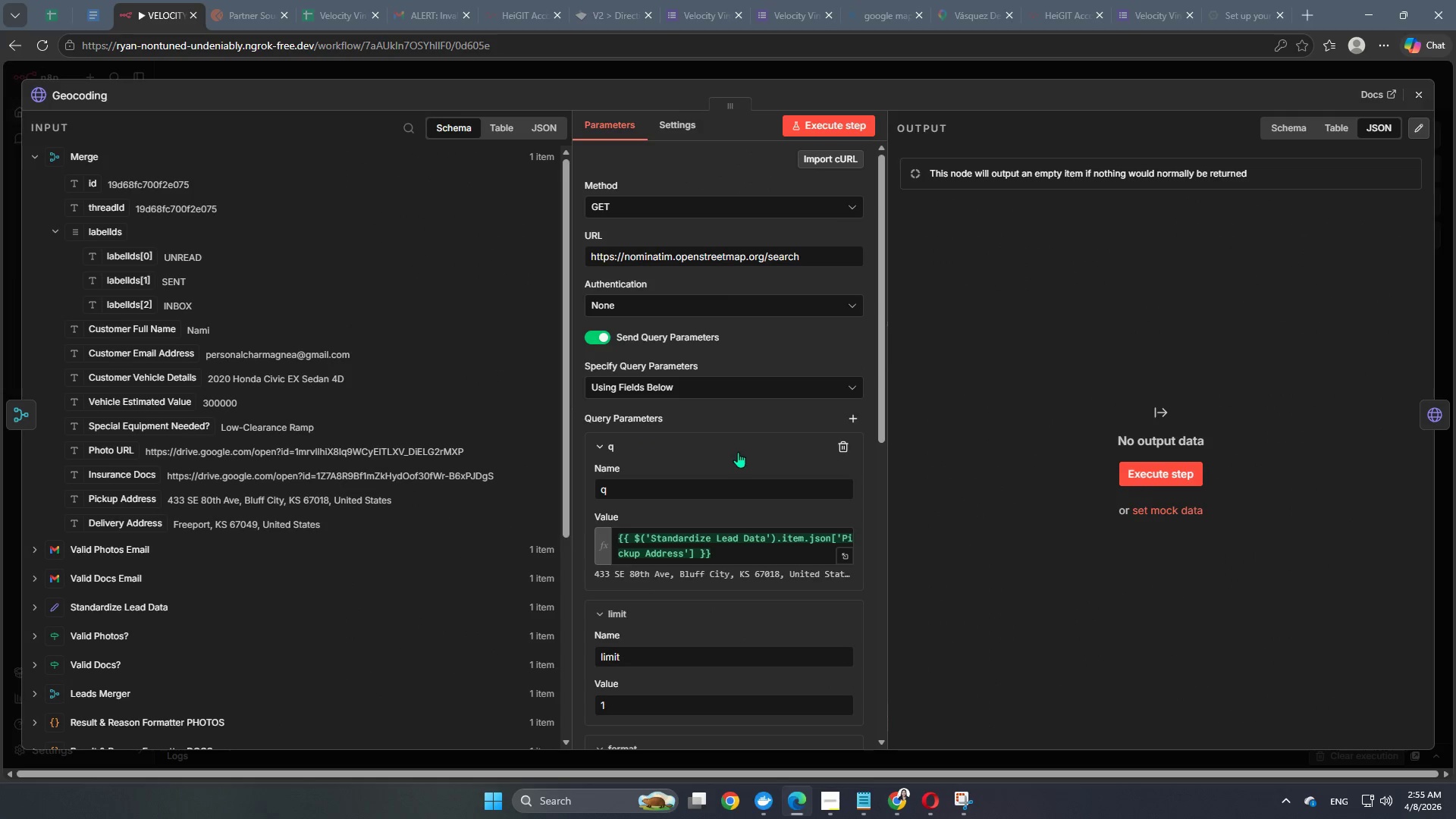 
scroll: coordinate [211, 444], scroll_direction: up, amount: 2.0
 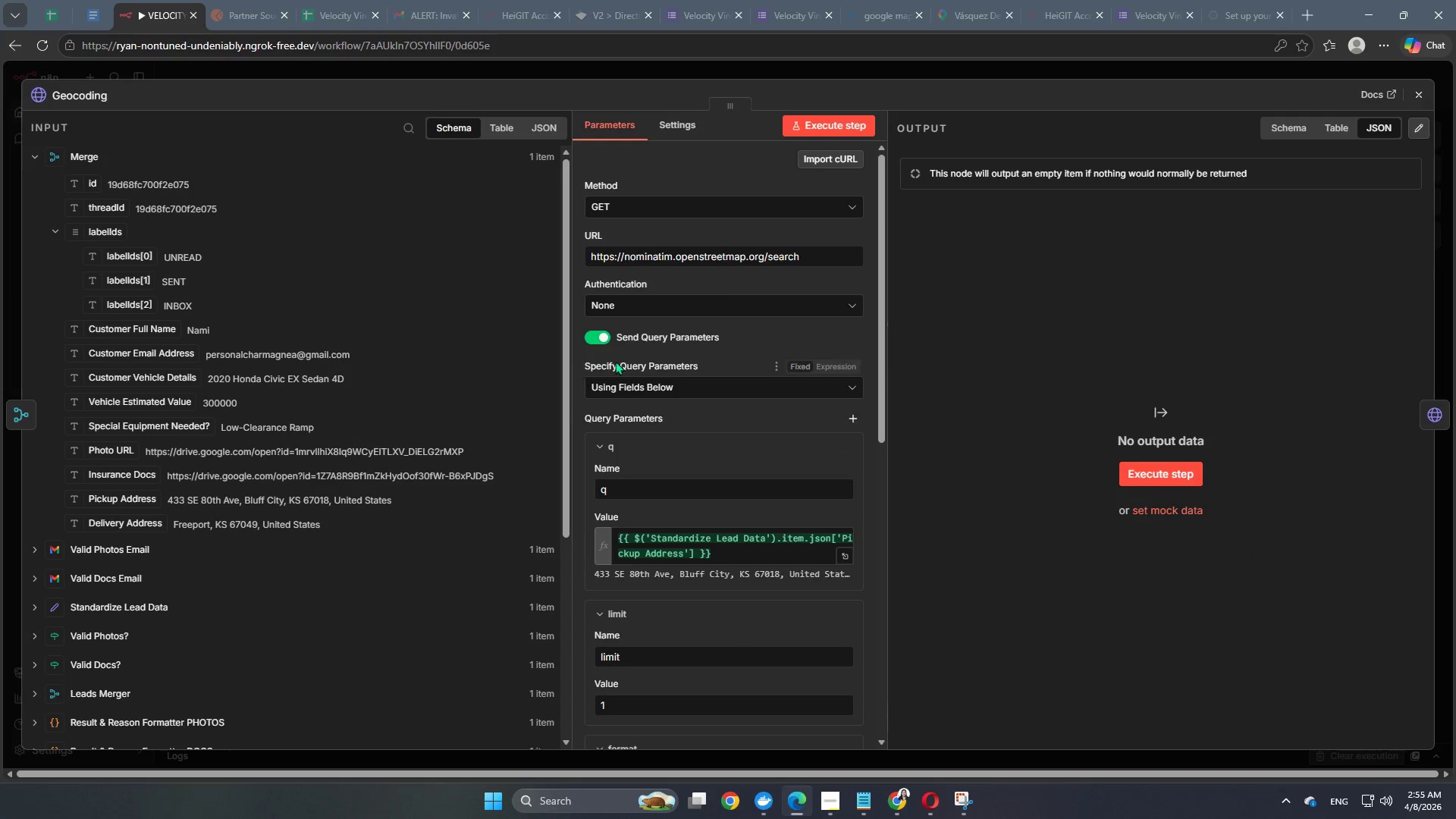 
scroll: coordinate [695, 471], scroll_direction: down, amount: 3.0
 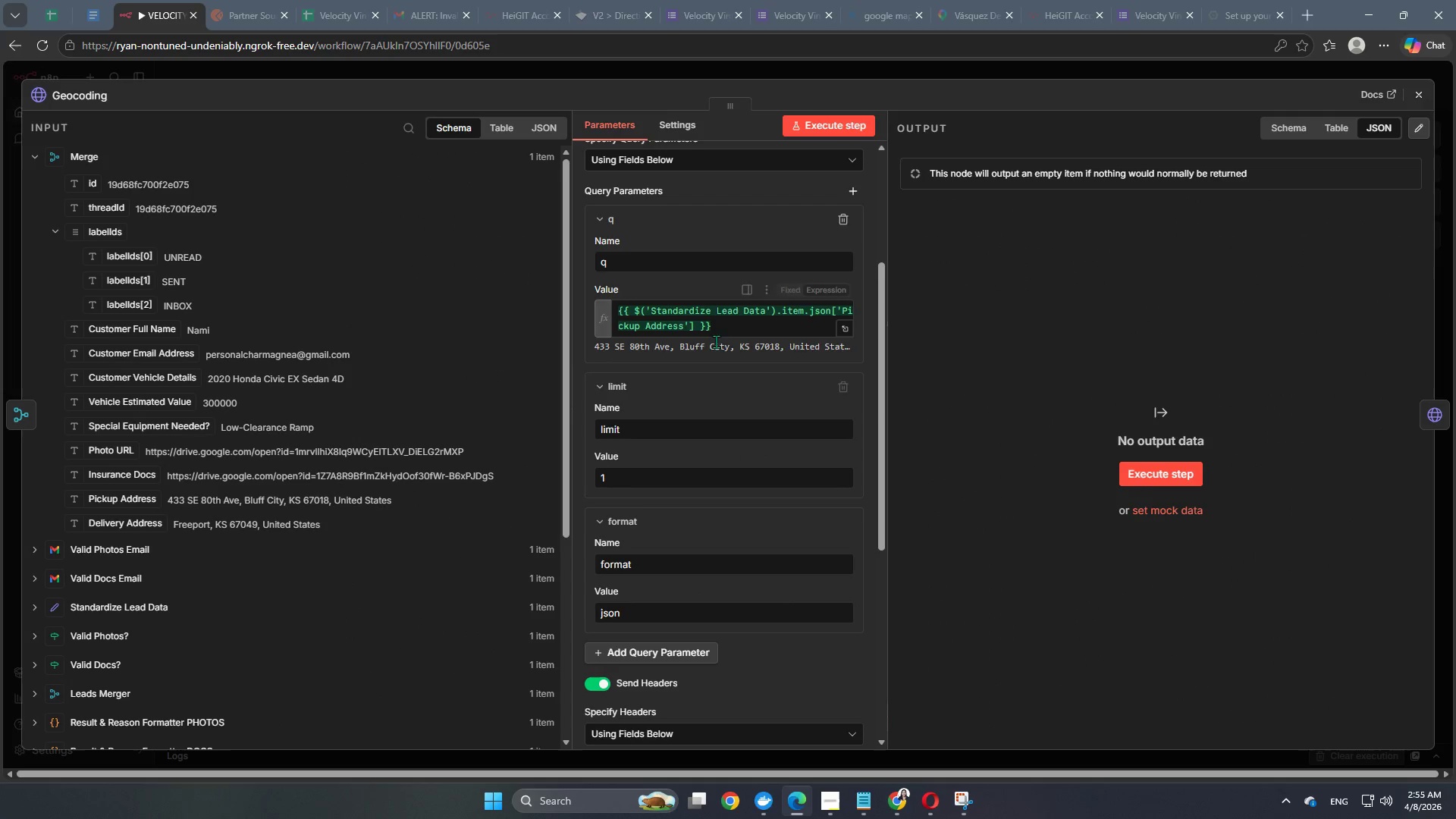 
left_click_drag(start_coordinate=[721, 333], to_coordinate=[529, 290])
 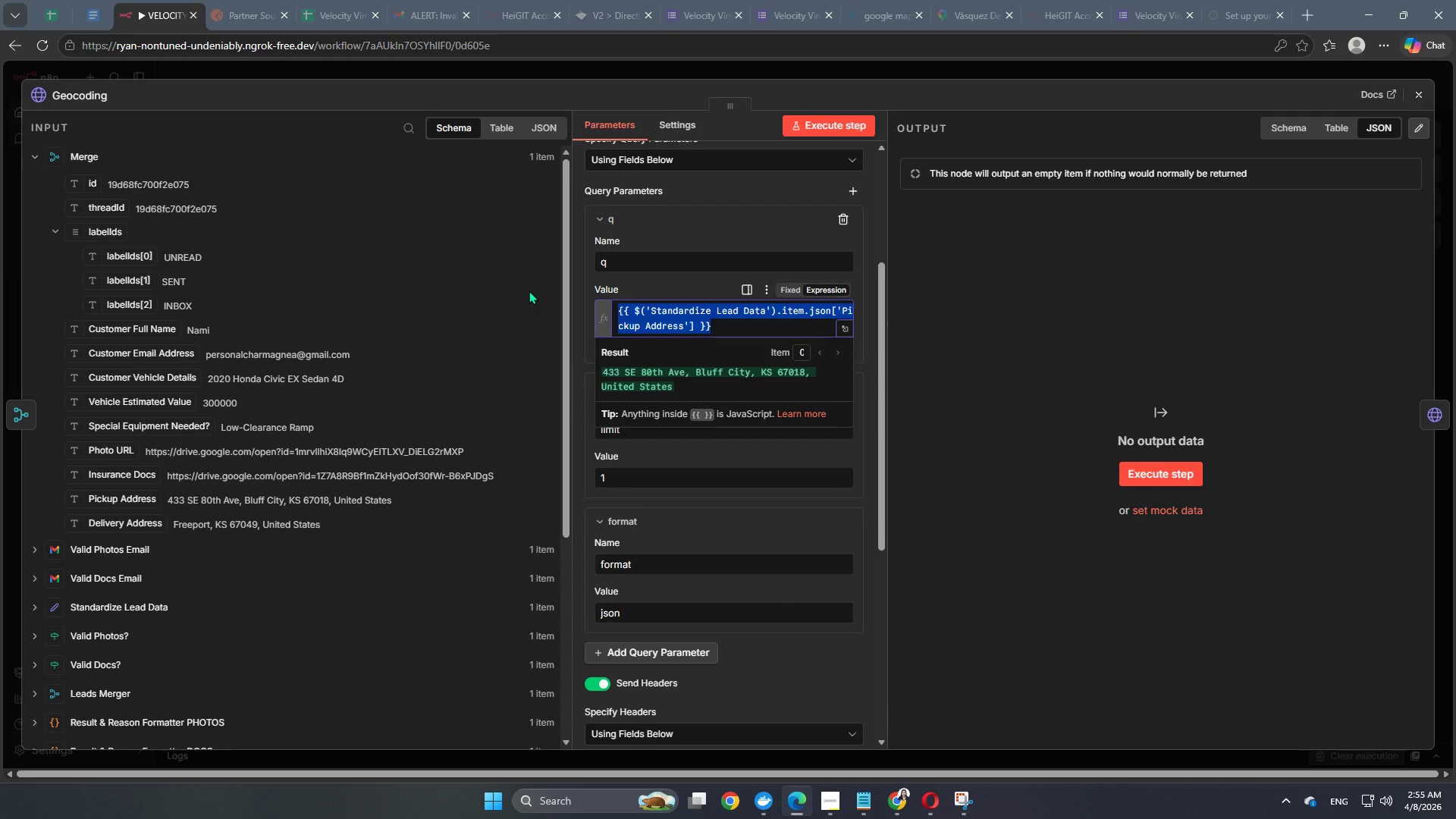 
key(Backspace)
 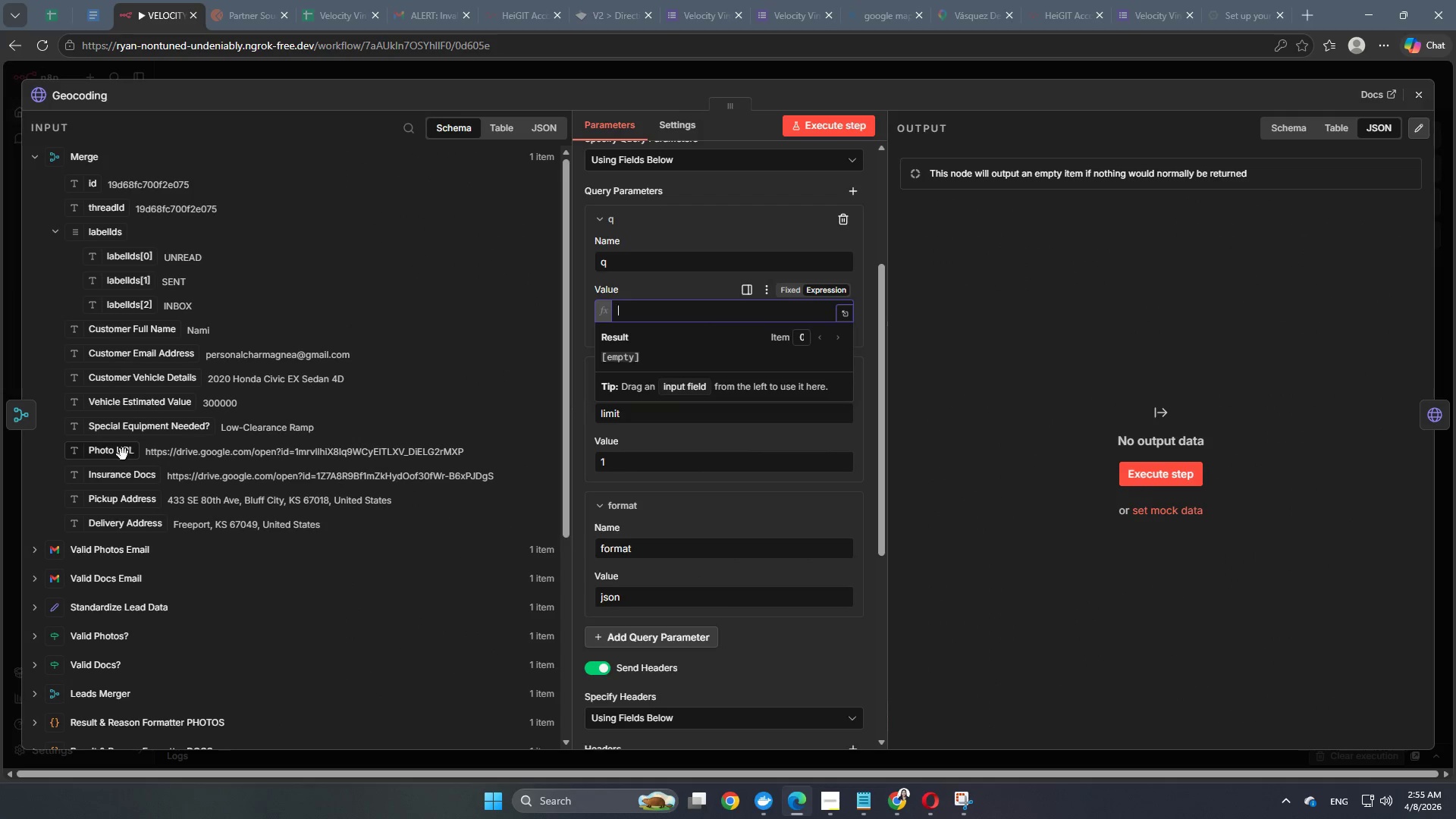 
left_click_drag(start_coordinate=[113, 500], to_coordinate=[670, 315])
 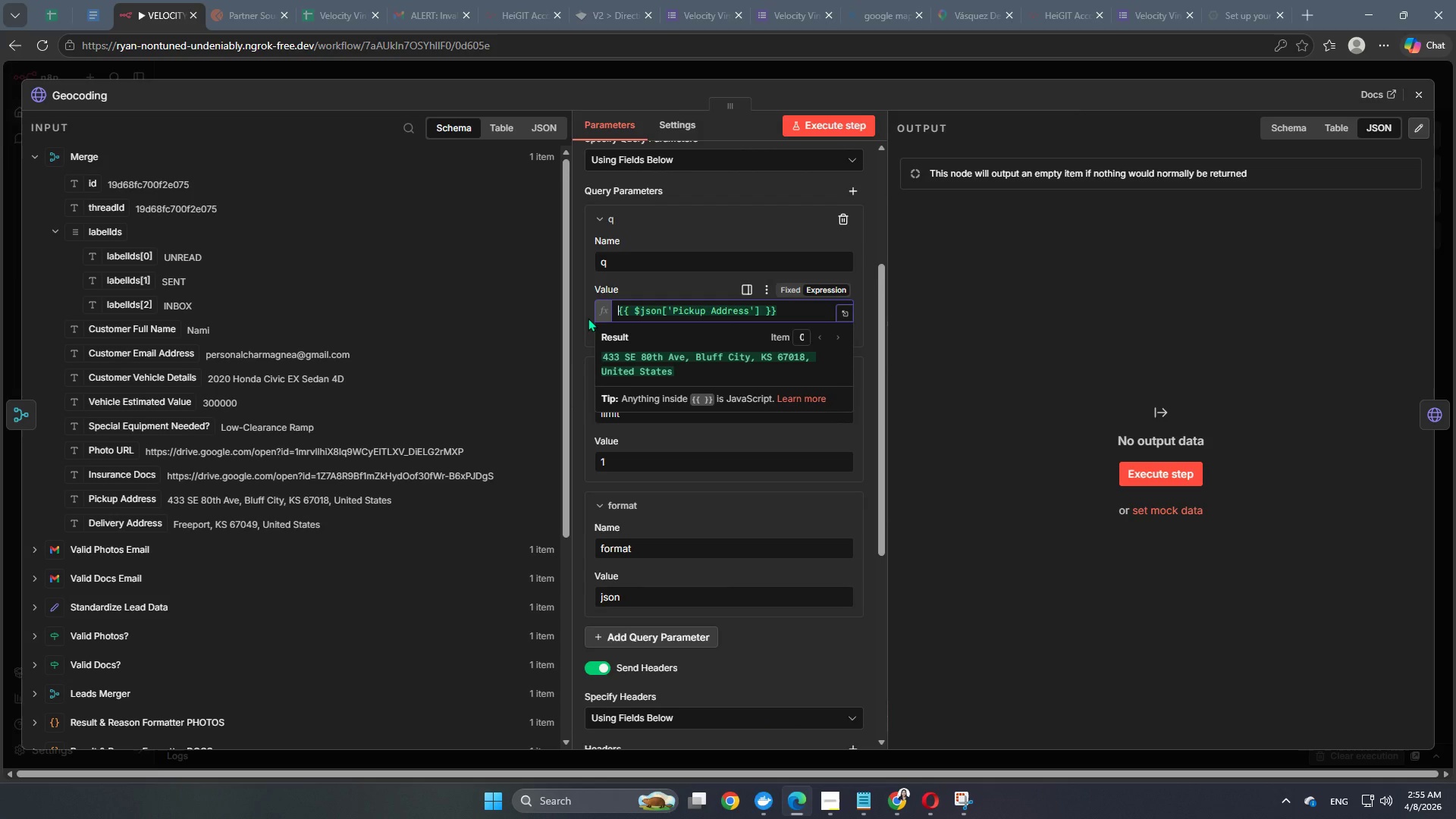 
left_click([585, 317])
 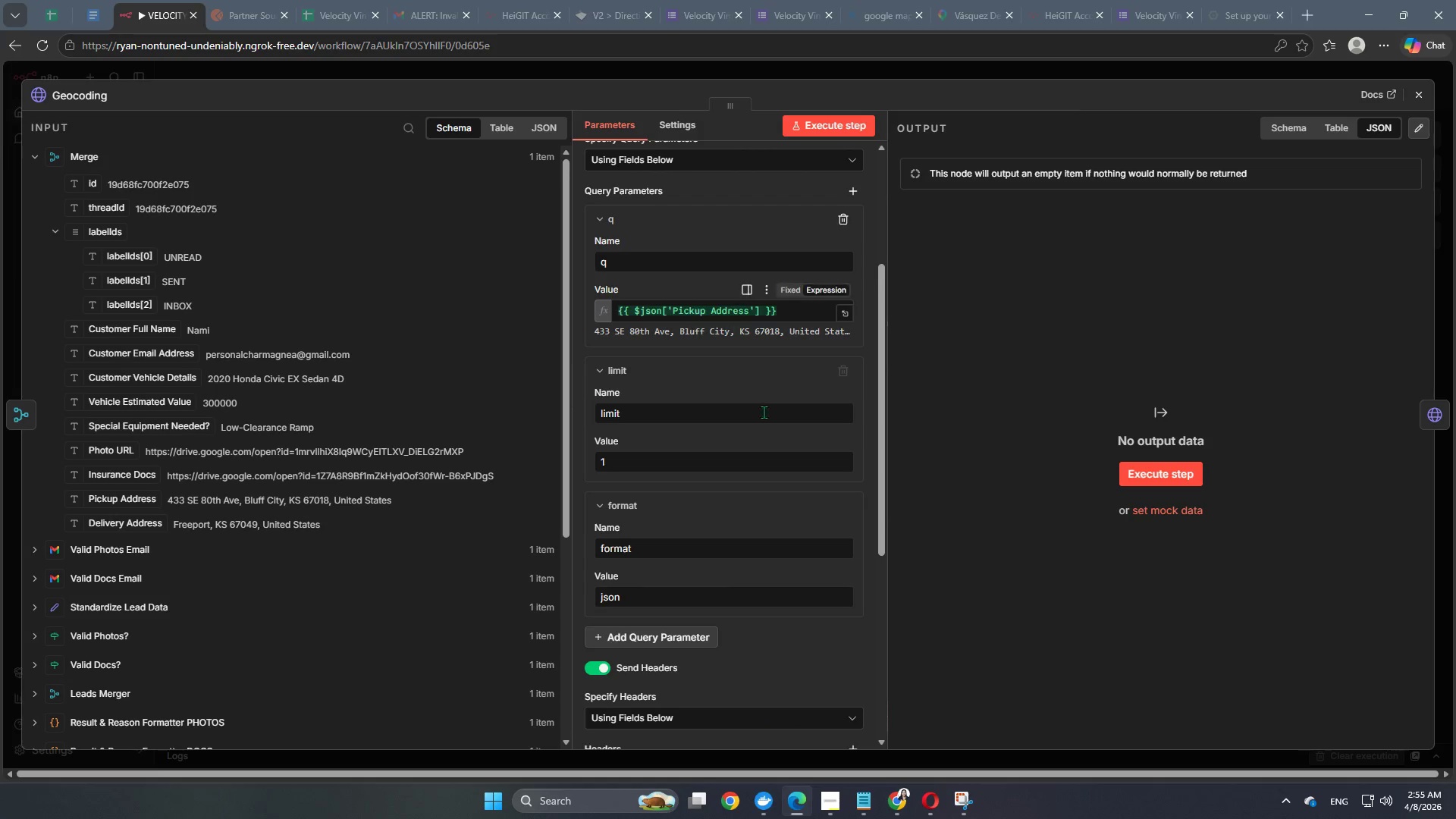 
scroll: coordinate [764, 426], scroll_direction: up, amount: 5.0
 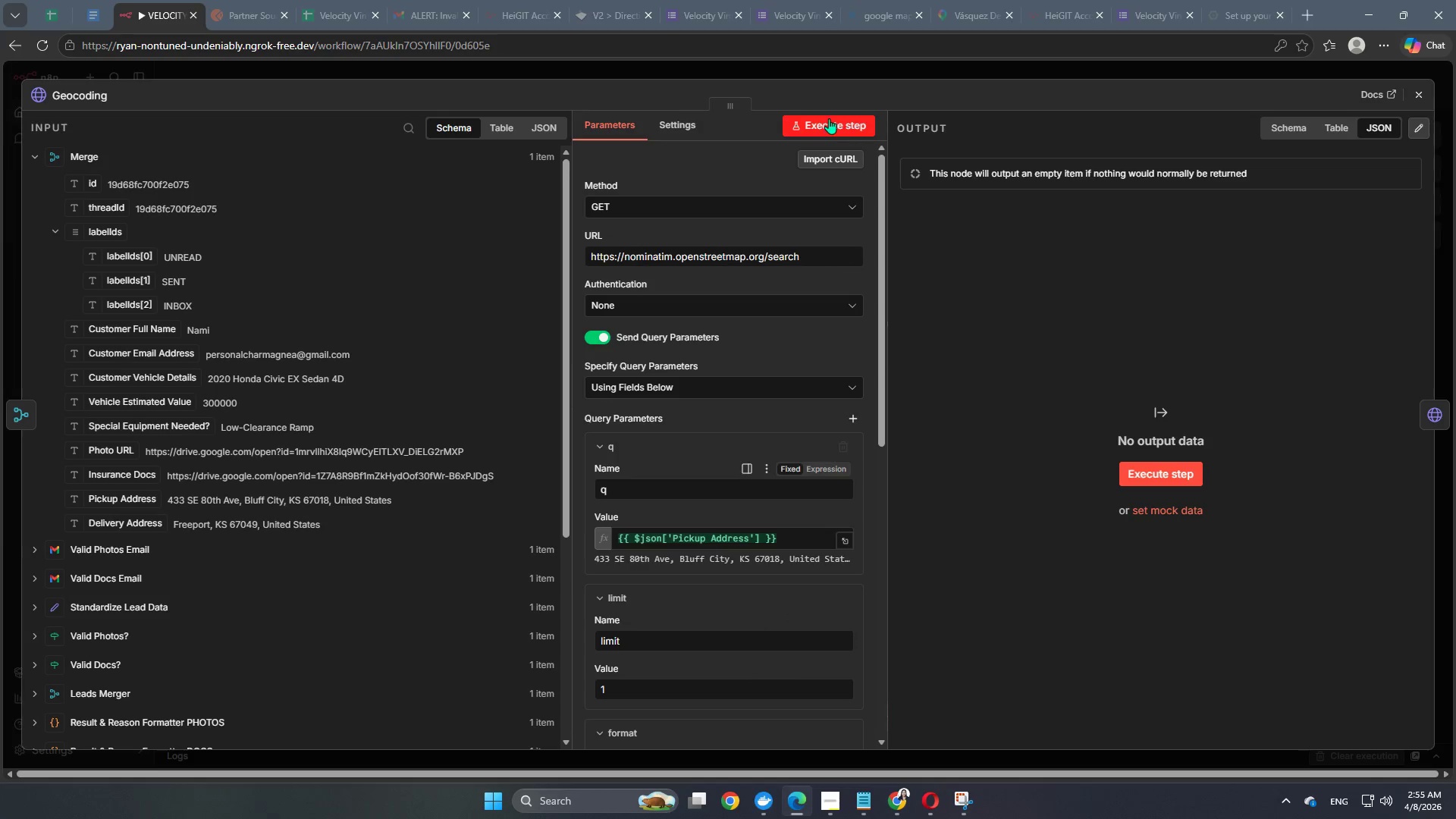 
left_click([829, 118])
 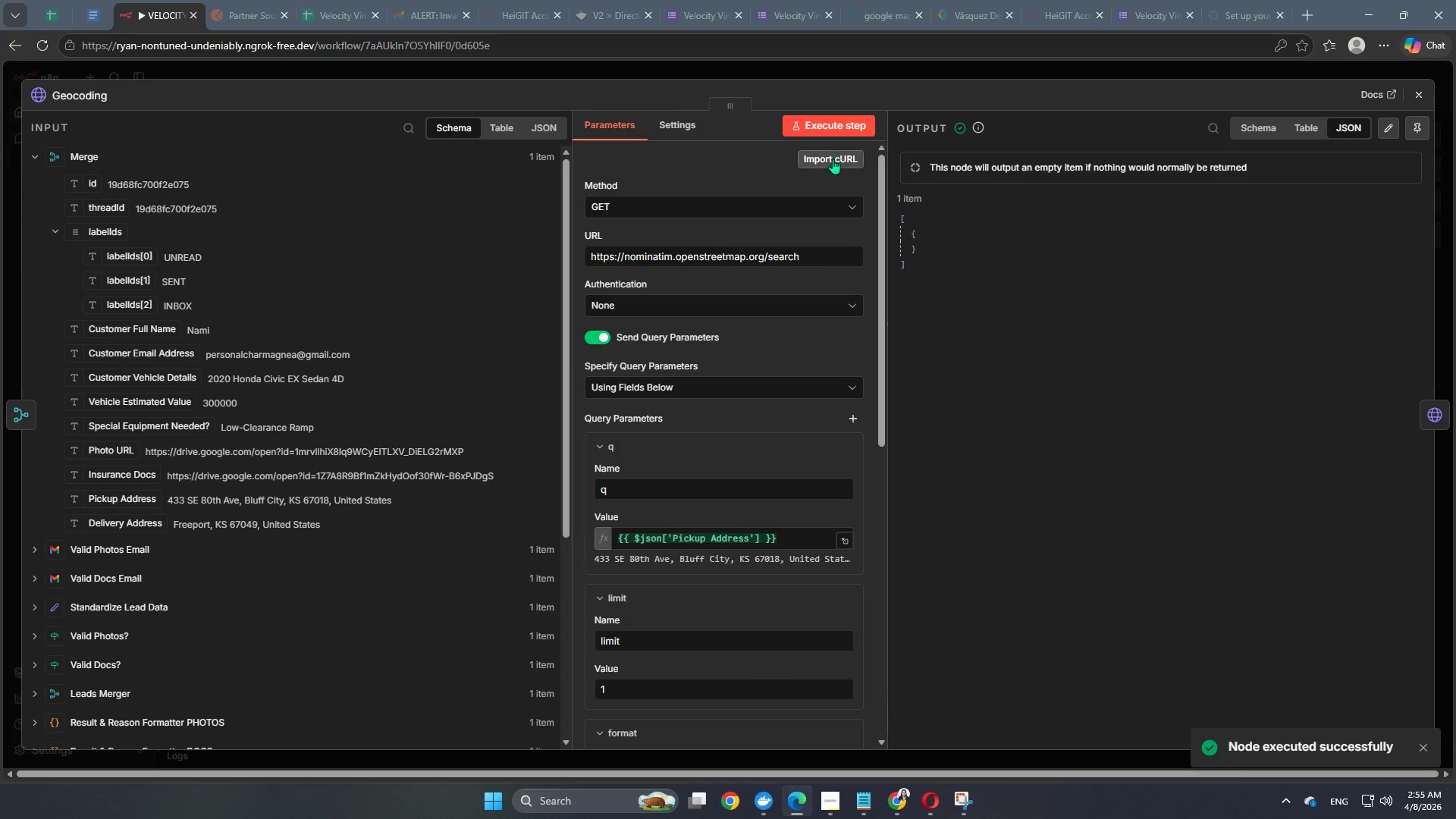 
scroll: coordinate [789, 463], scroll_direction: down, amount: 12.0
 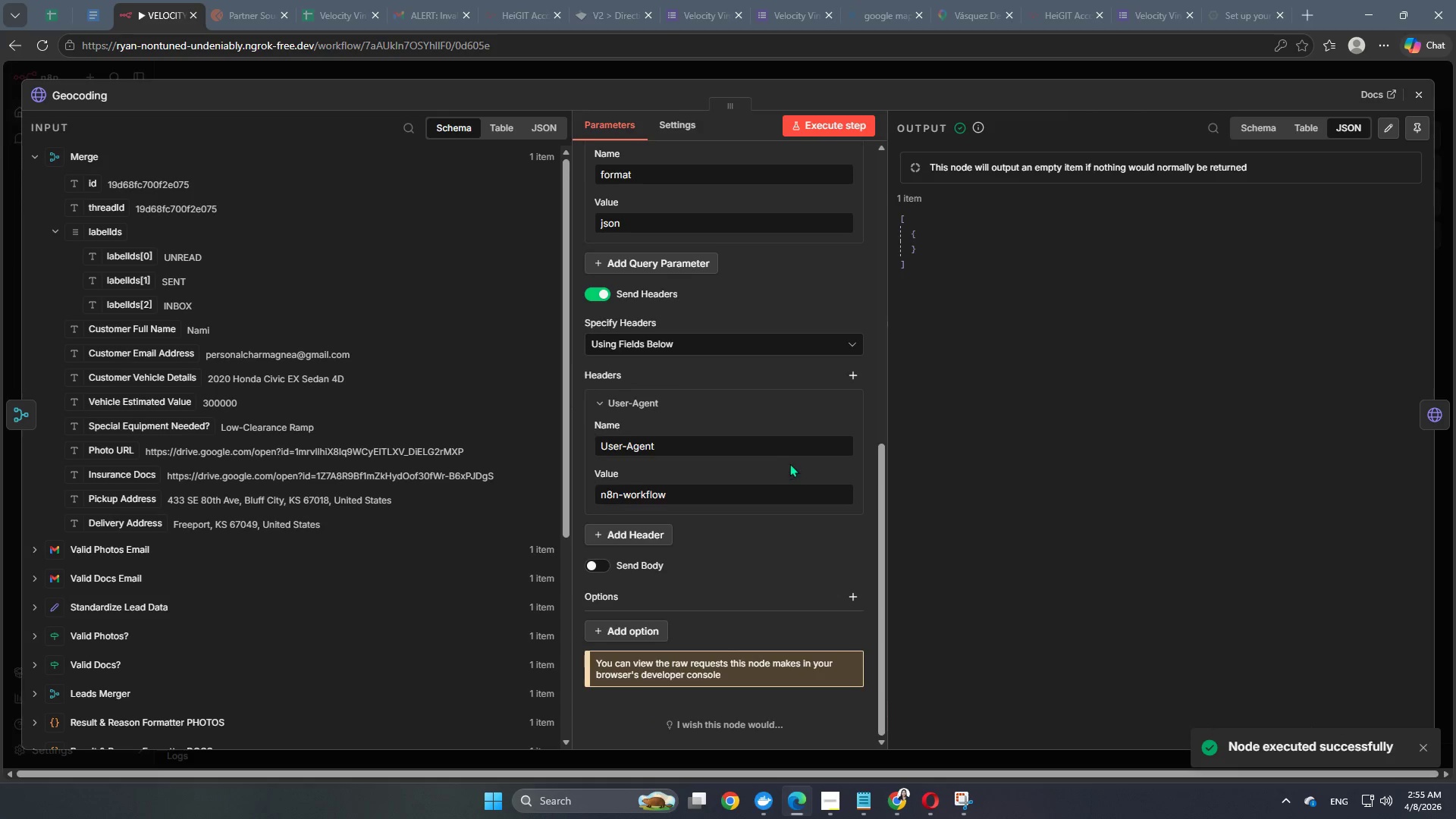 
scroll: coordinate [789, 463], scroll_direction: up, amount: 3.0
 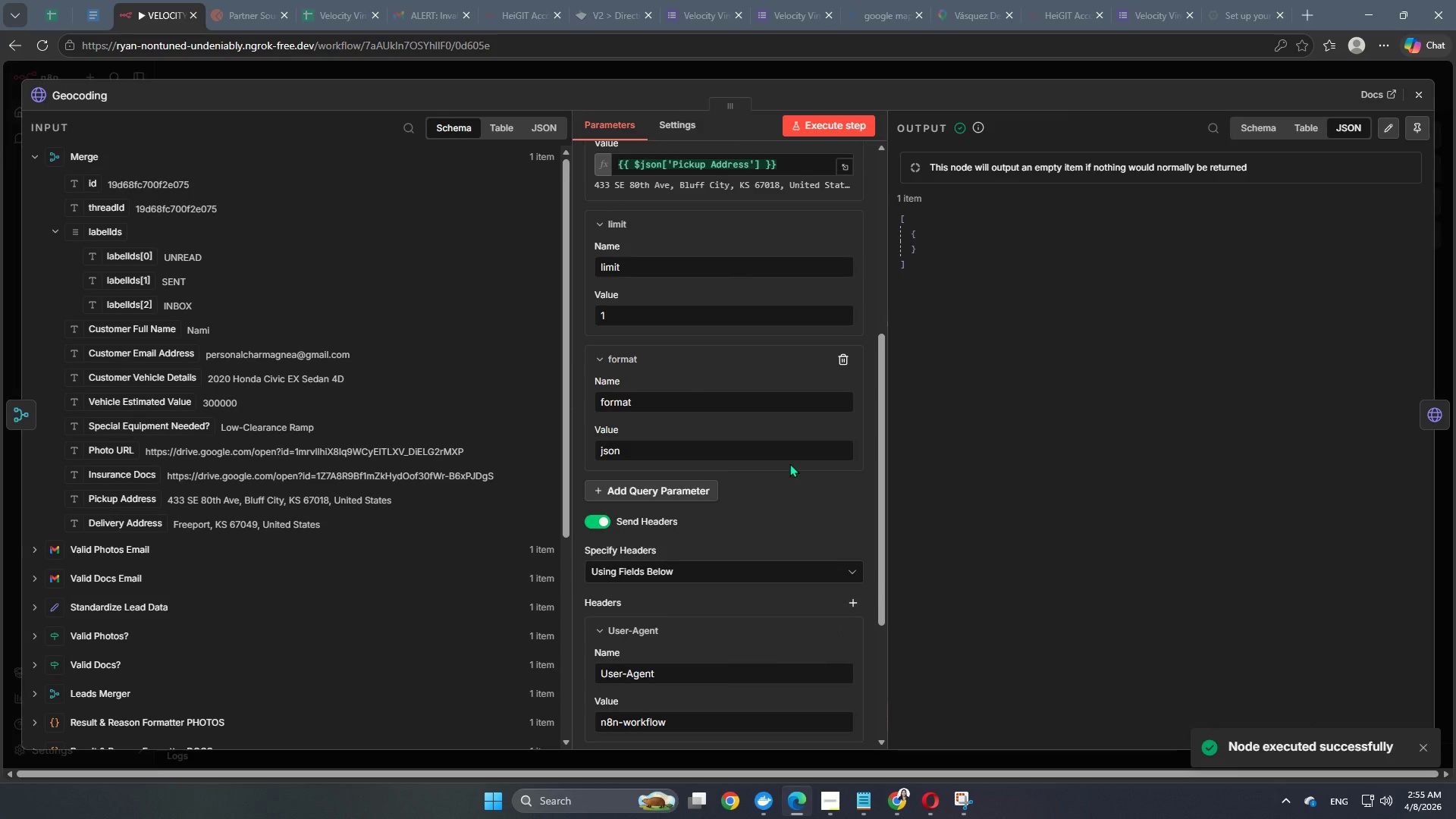 
scroll: coordinate [789, 463], scroll_direction: down, amount: 5.0
 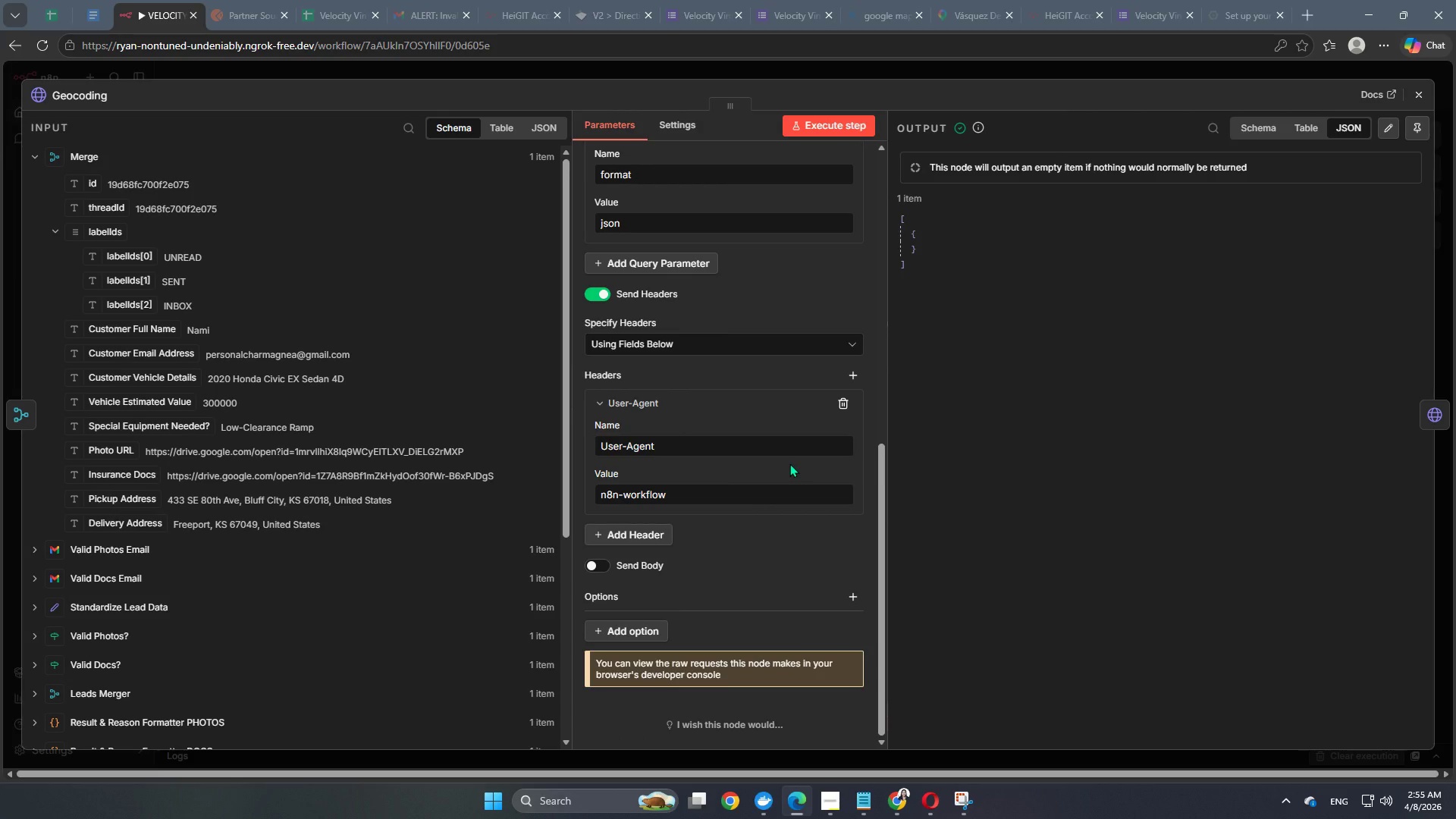 
scroll: coordinate [761, 542], scroll_direction: up, amount: 9.0
 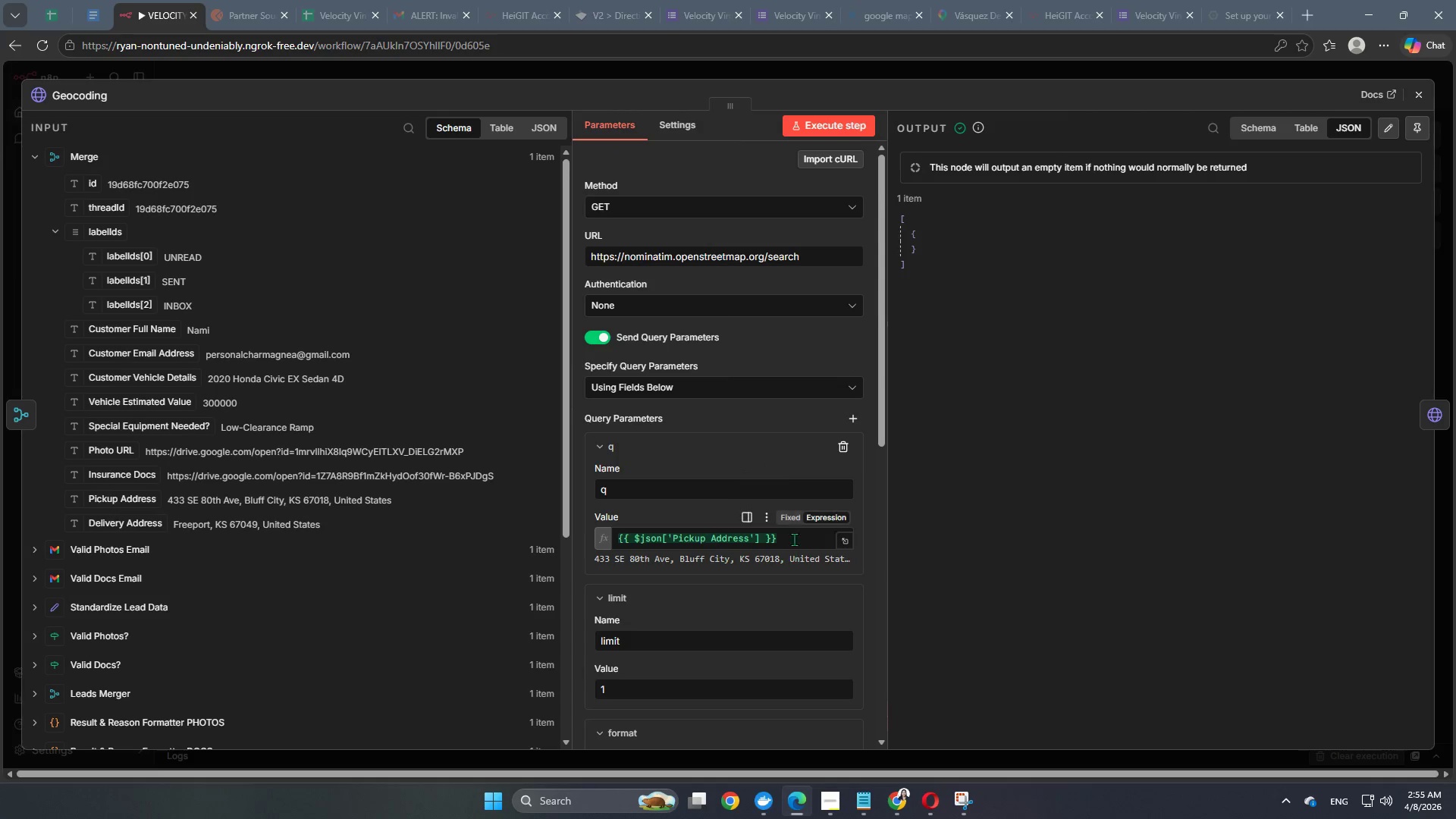 
left_click([827, 122])
 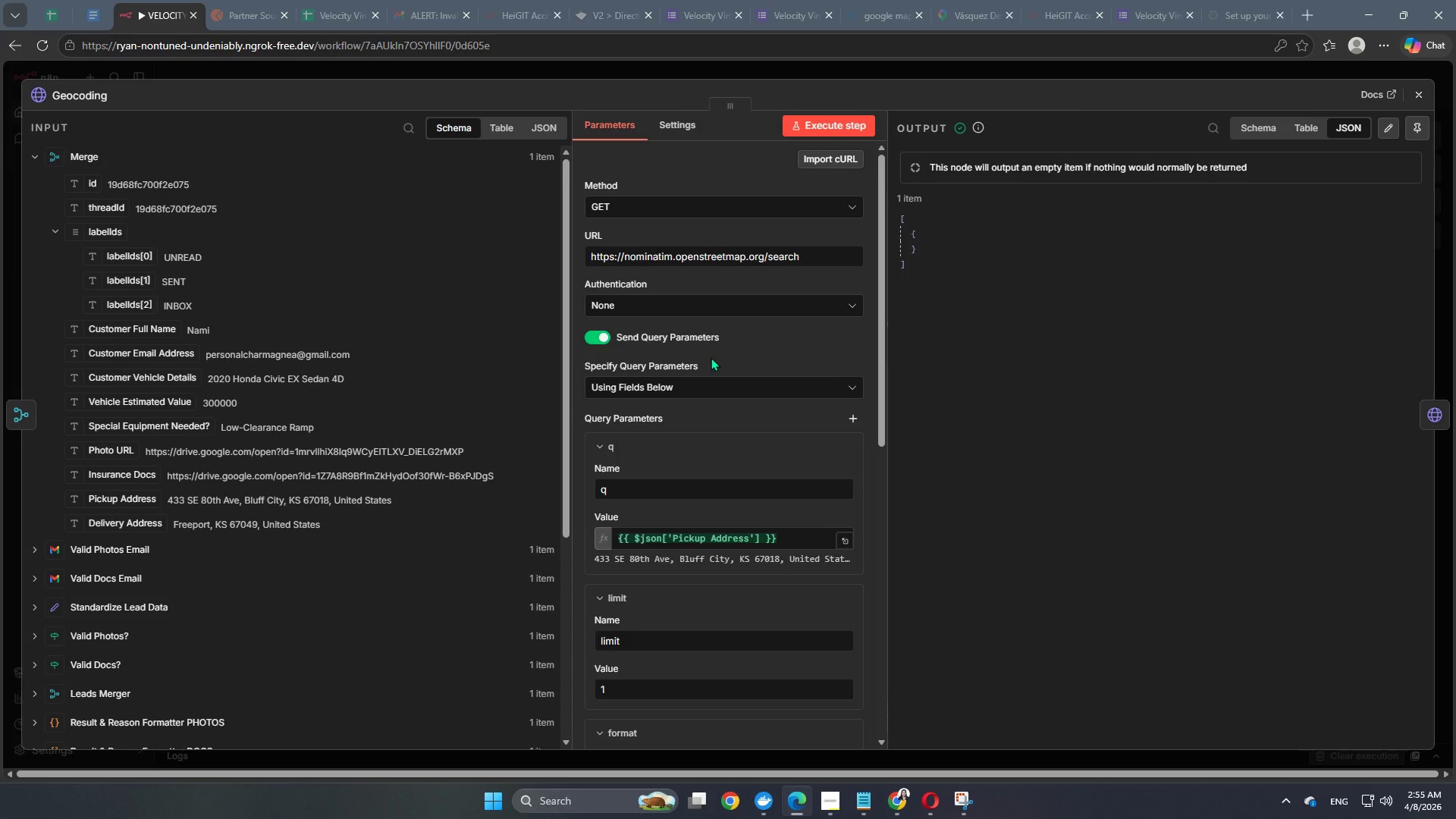 
wait(14.02)
 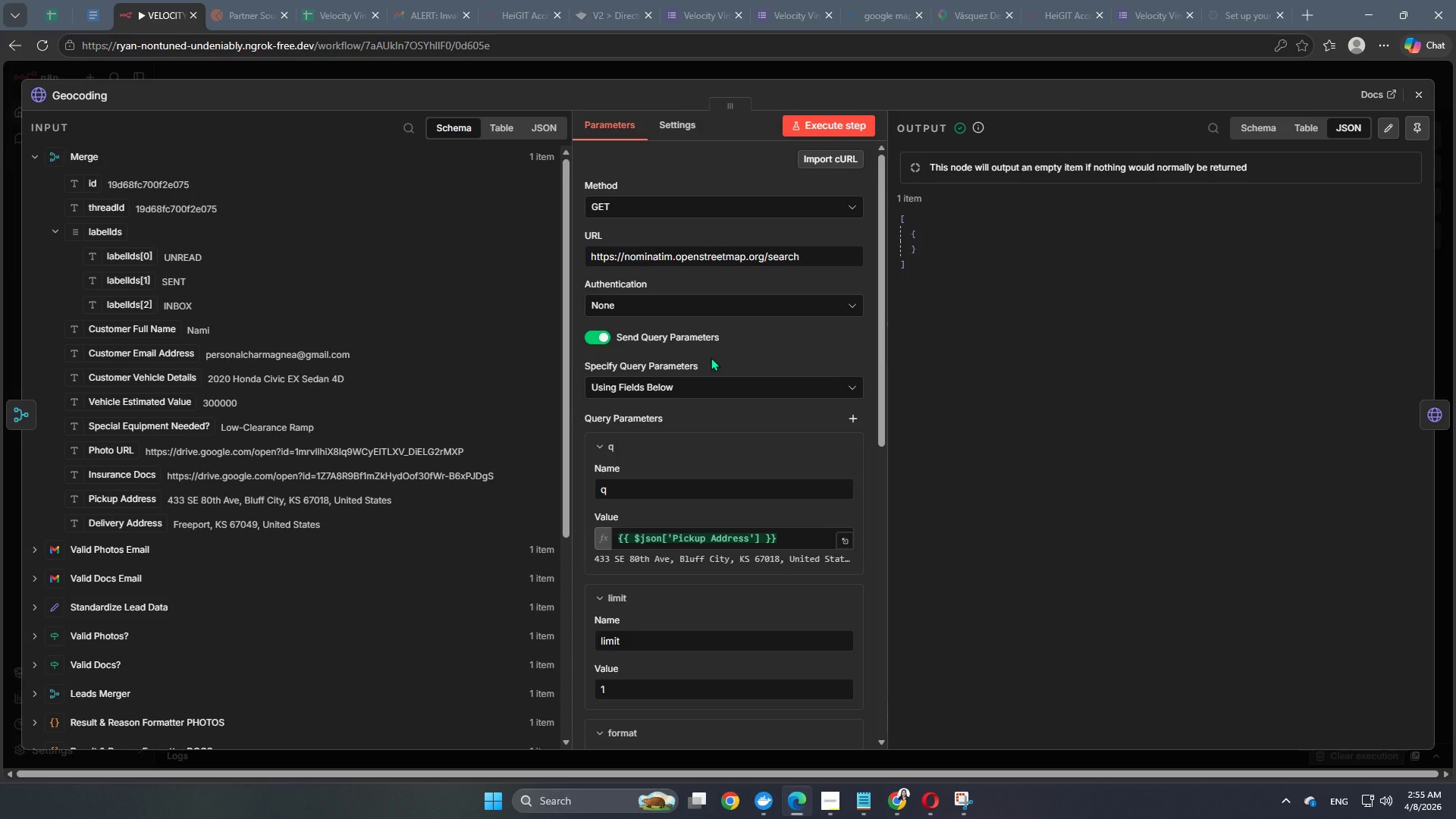 
left_click([755, 537])
 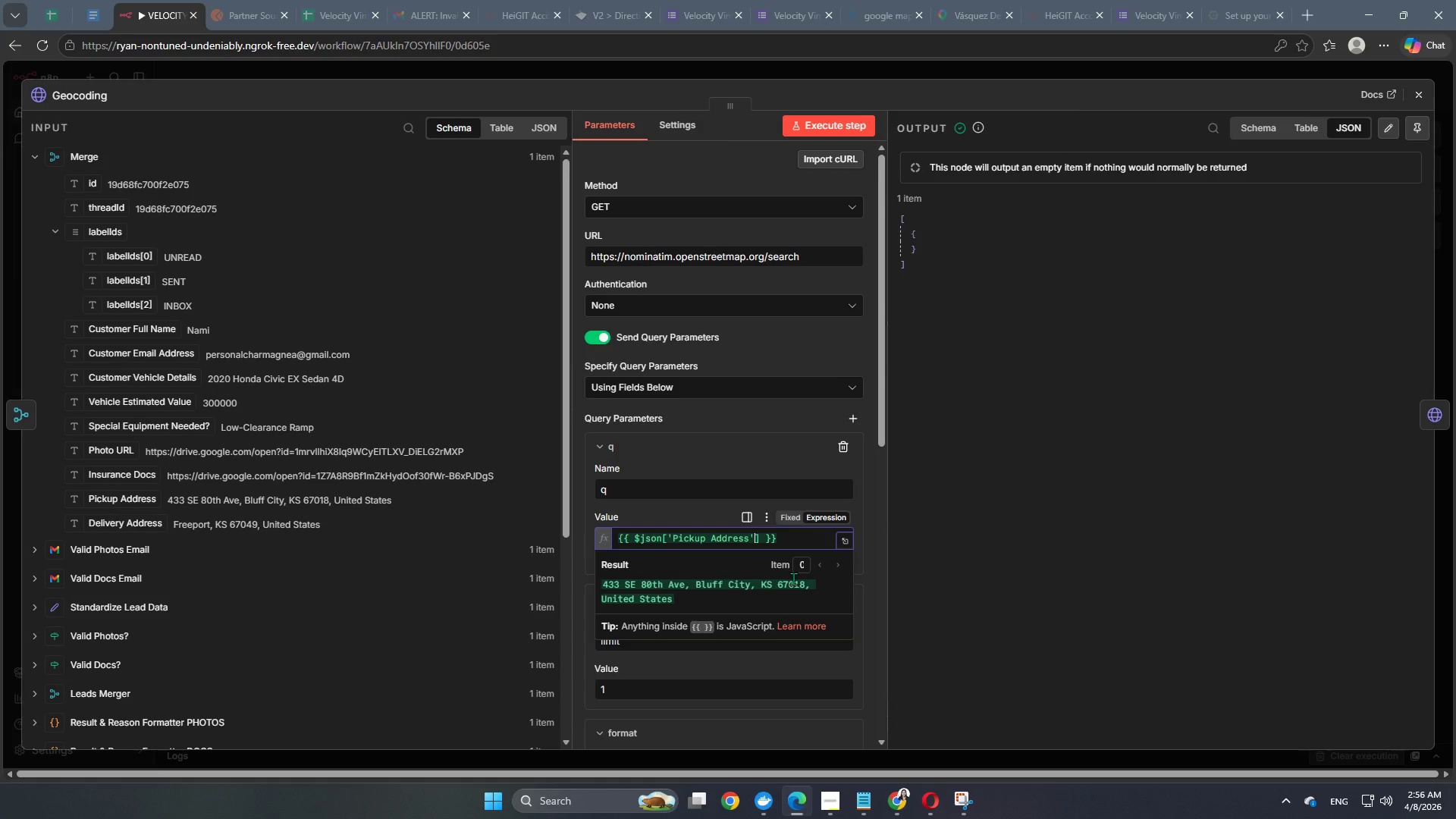 
wait(6.33)
 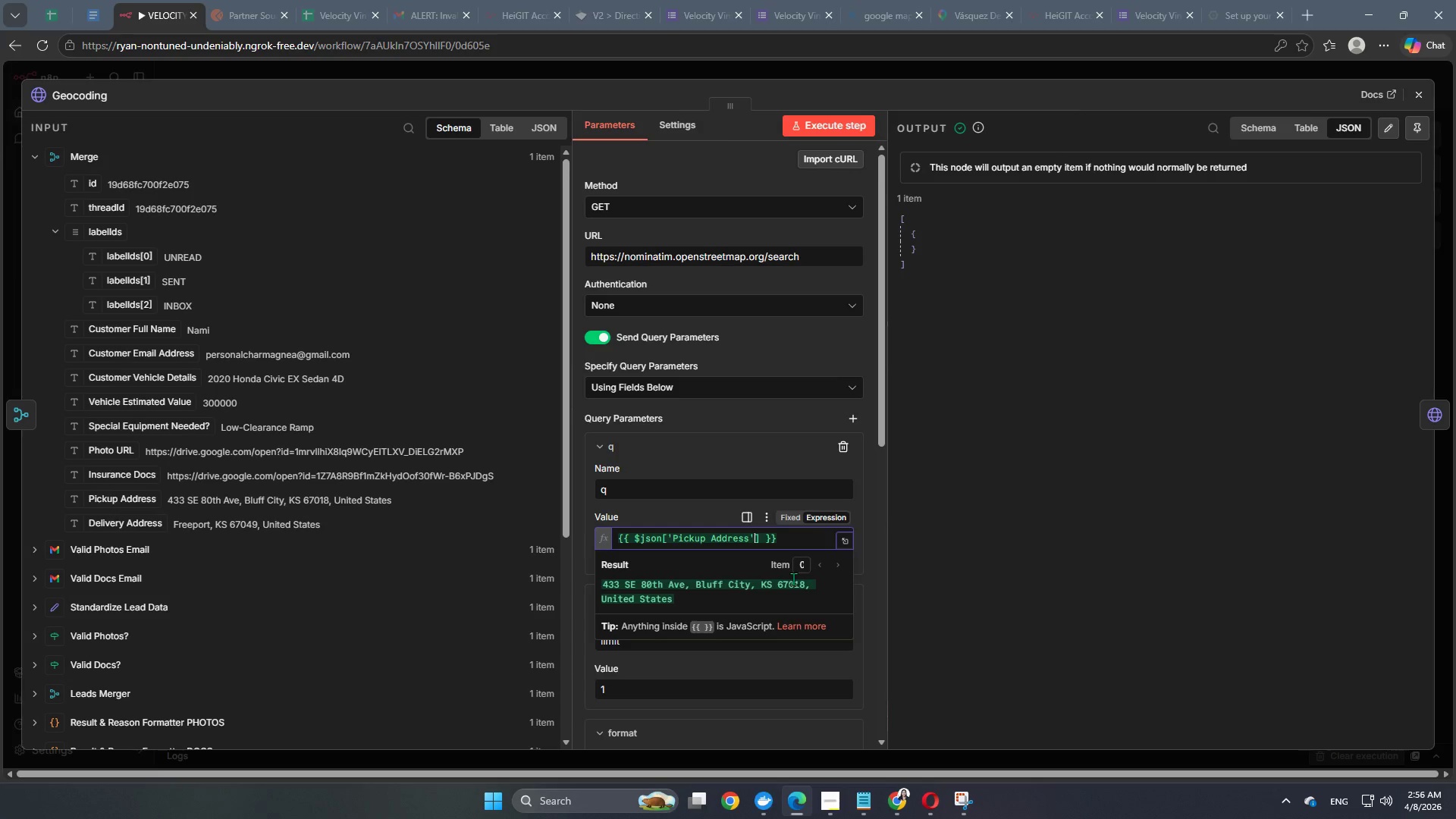 
key(Backspace)
 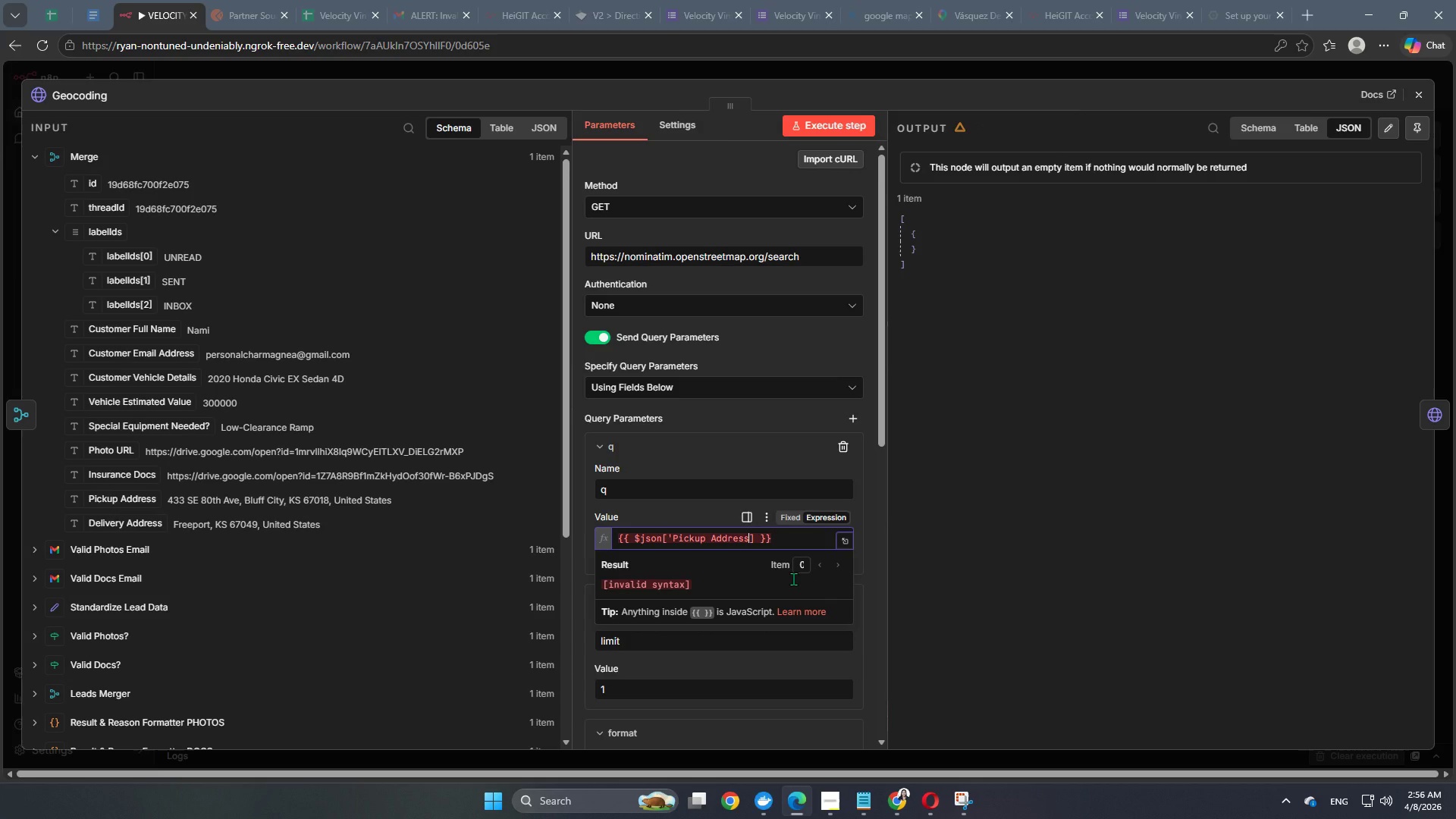 
key(Shift+Quote)
 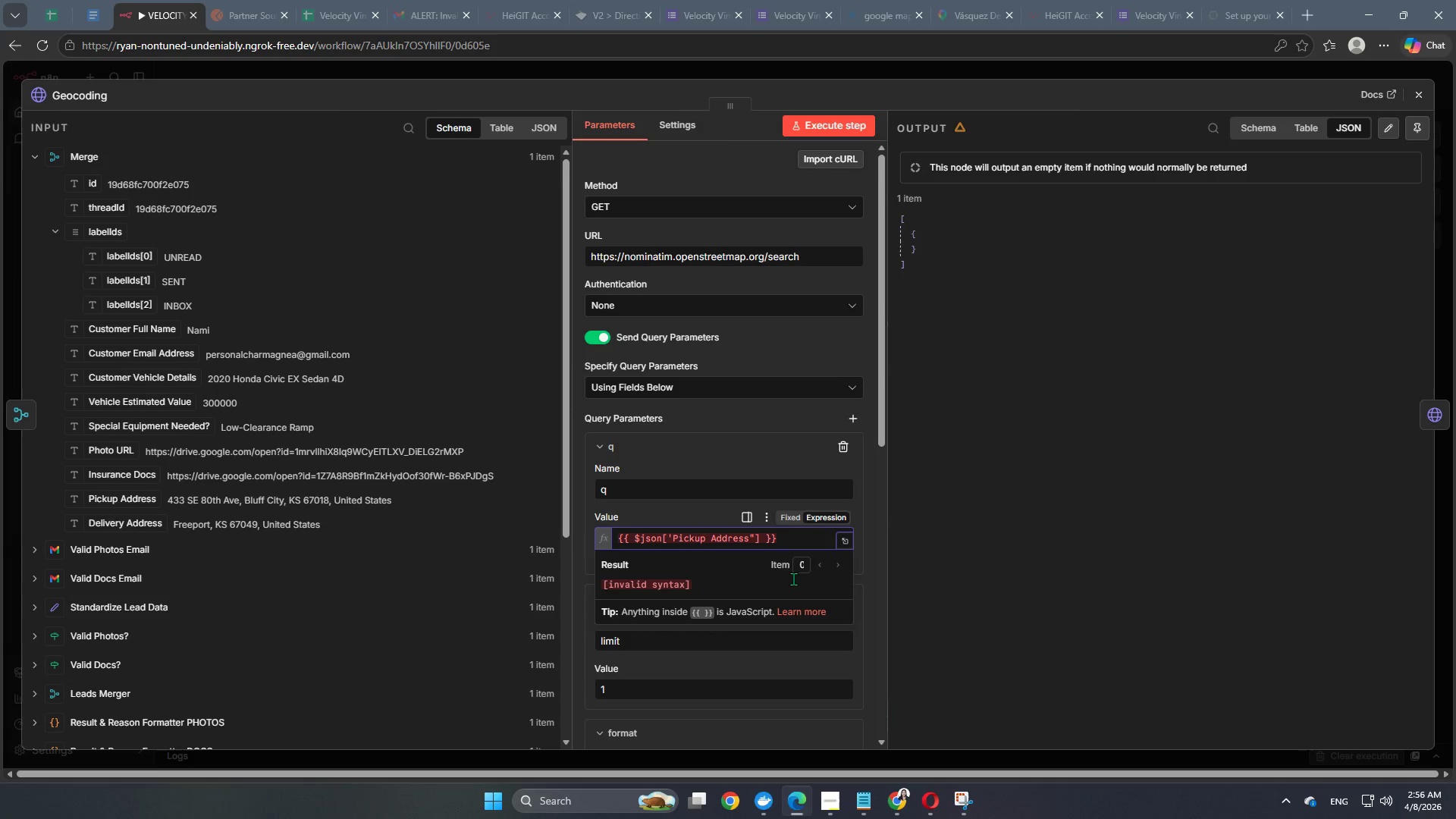 
key(ArrowLeft)
 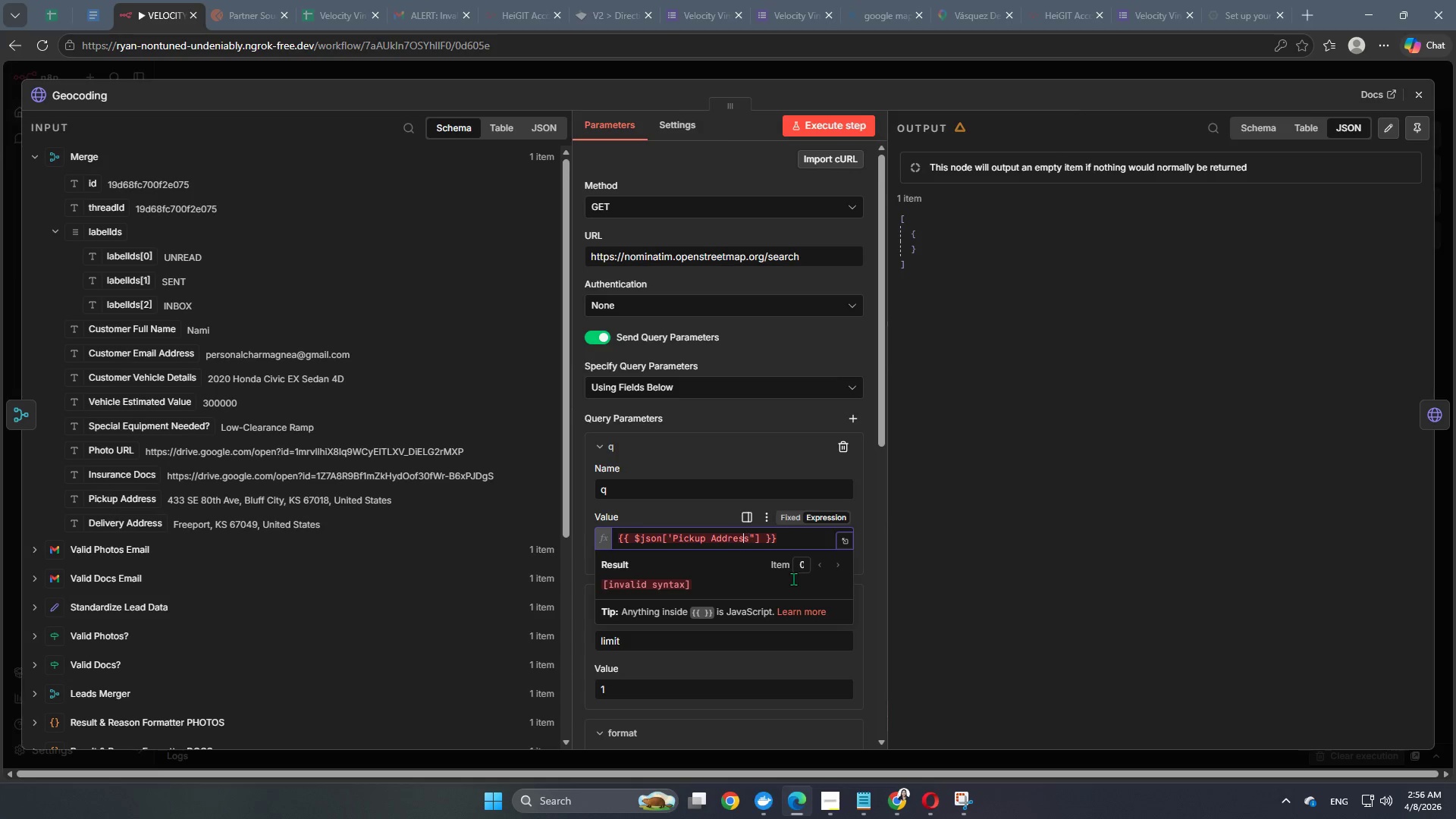 
key(ArrowLeft)
 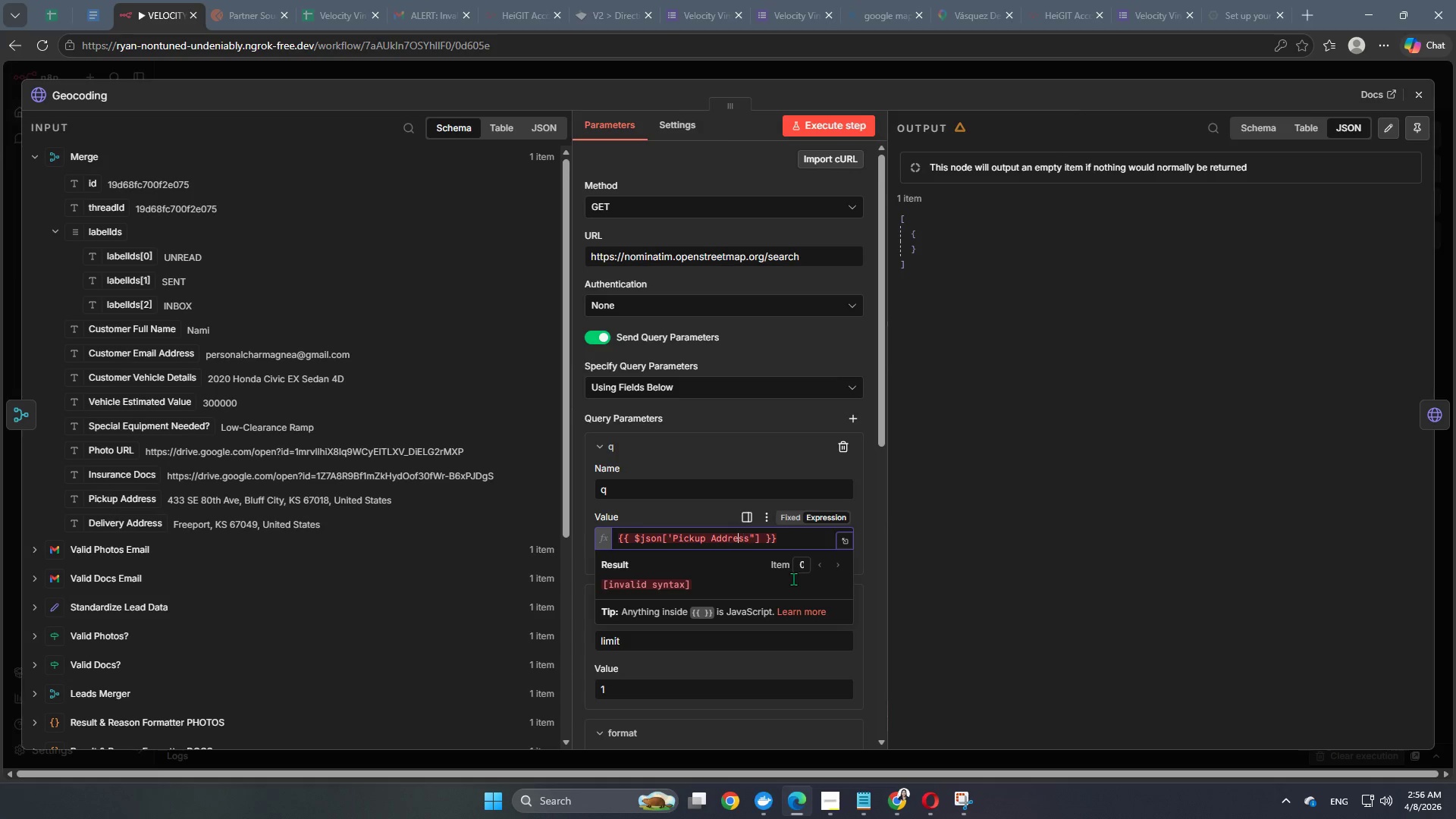 
key(ArrowLeft)
 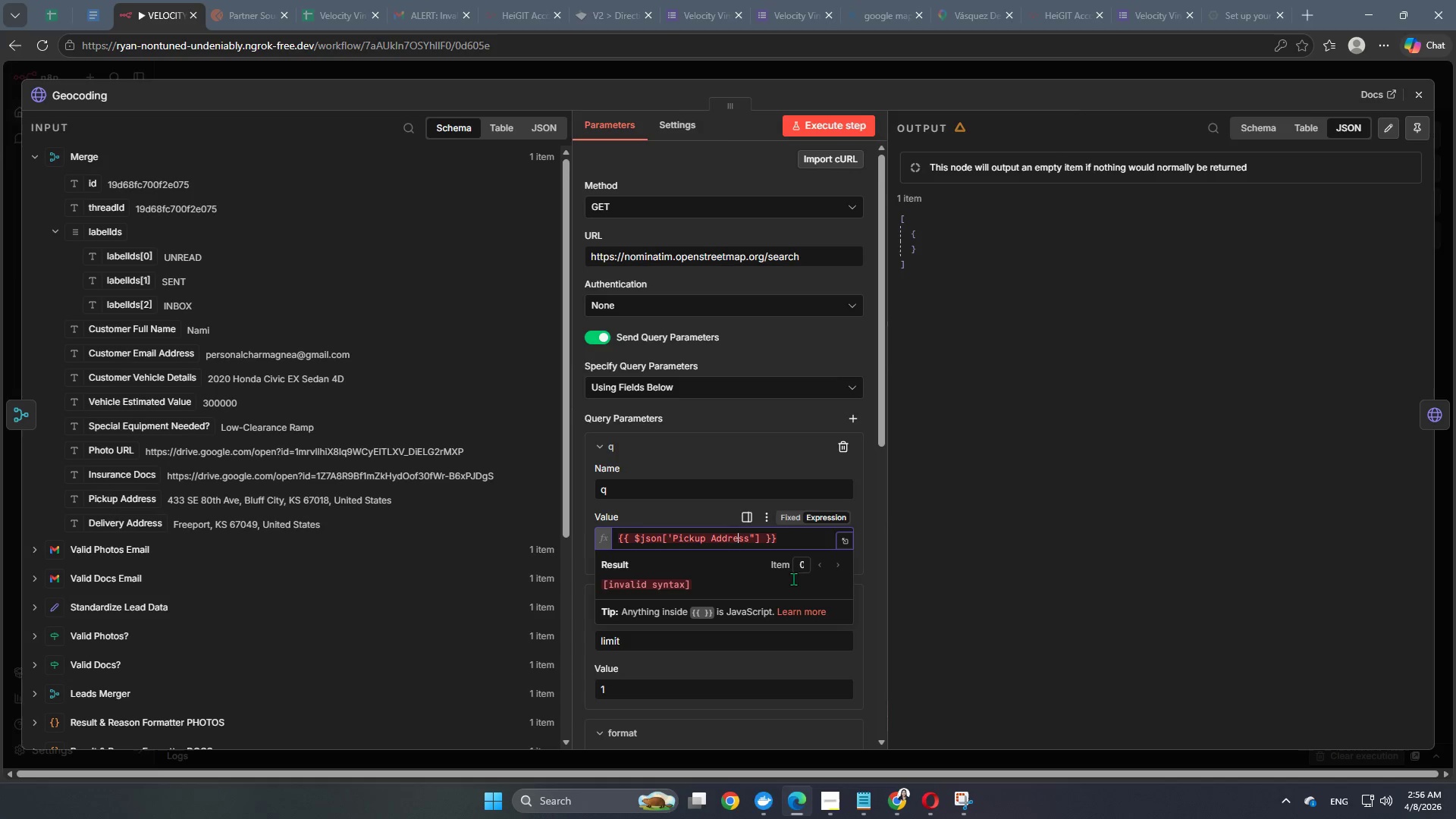 
key(ArrowLeft)
 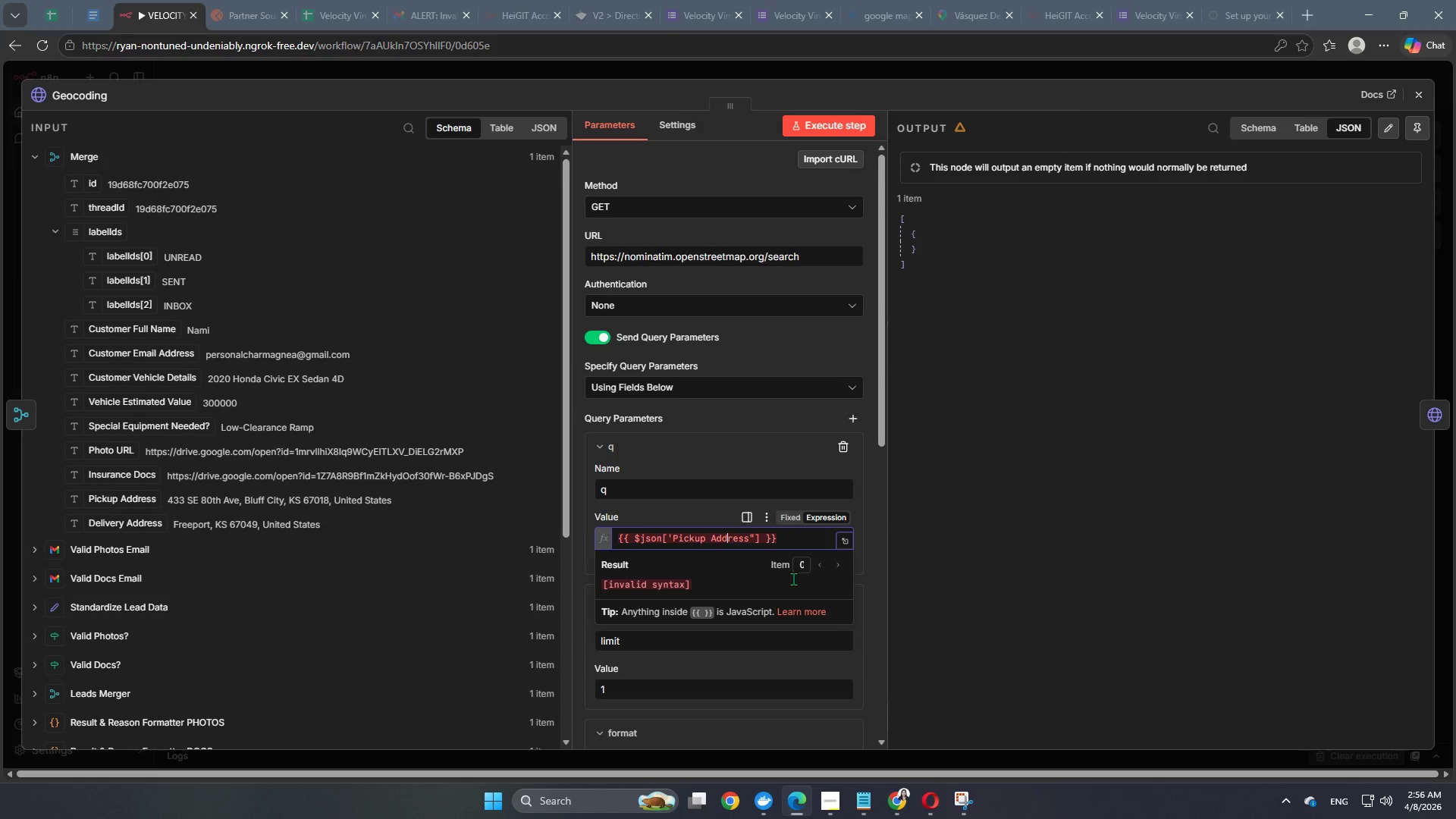 
key(ArrowLeft)
 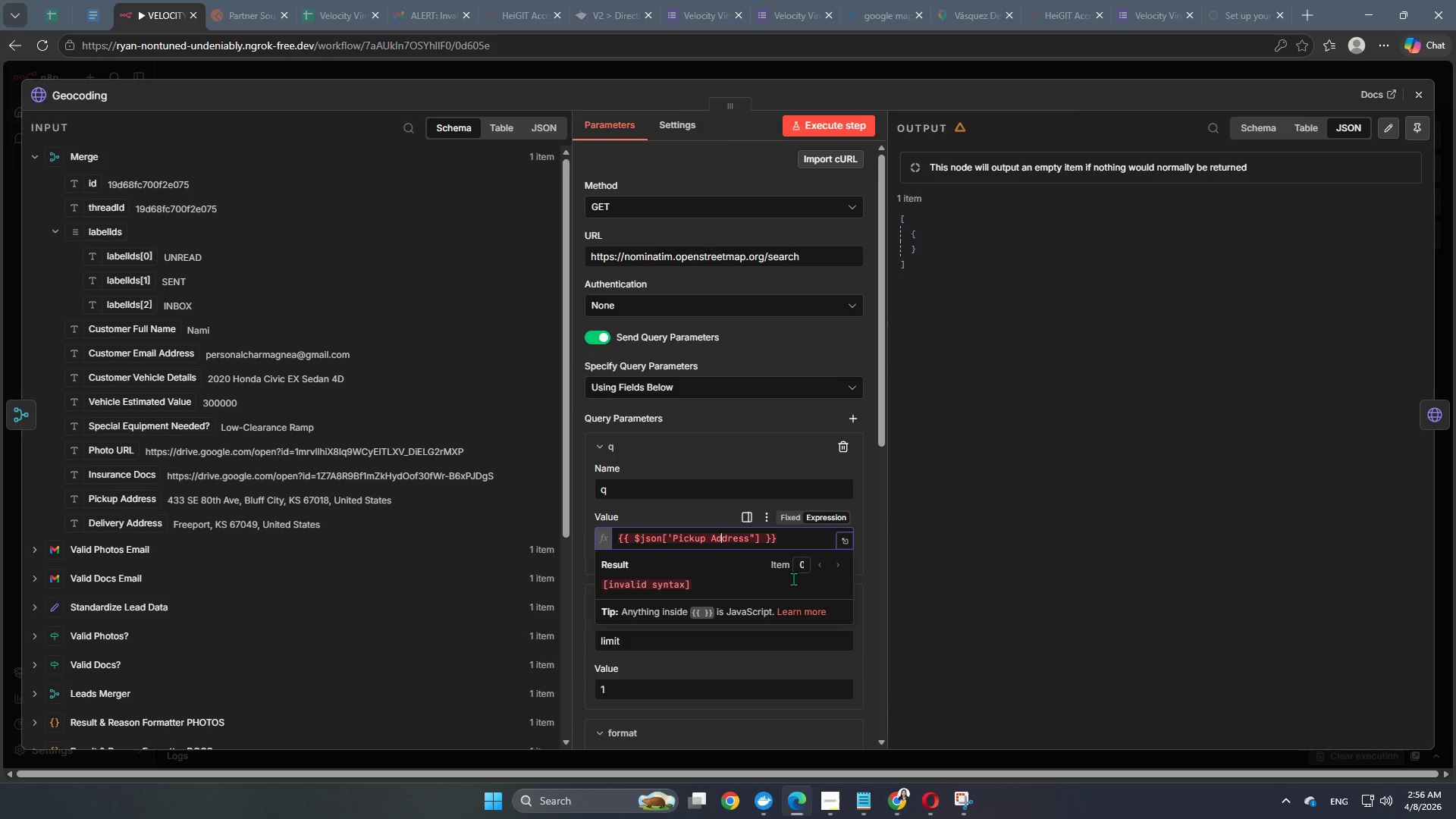 
key(ArrowLeft)
 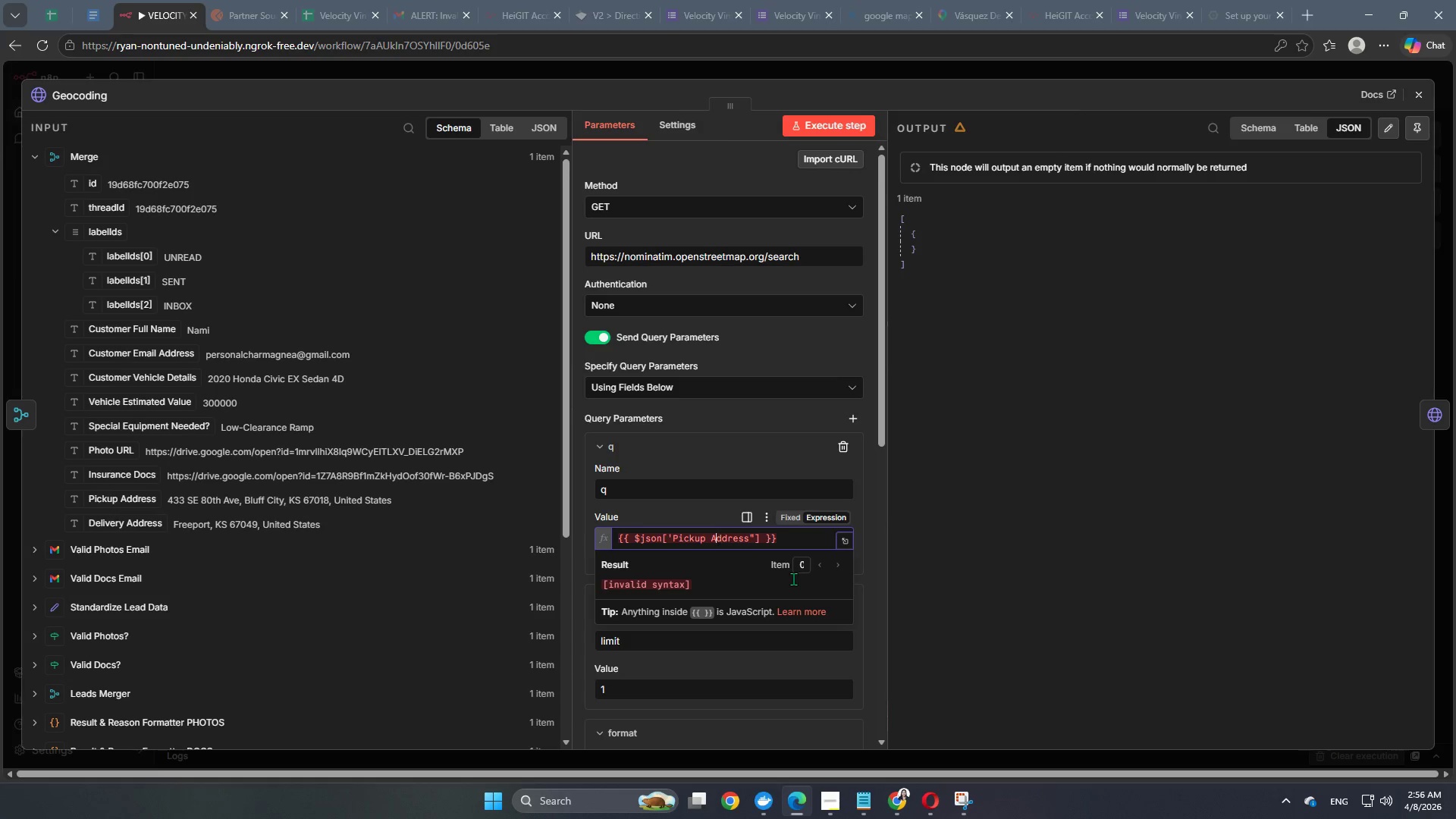 
key(ArrowLeft)
 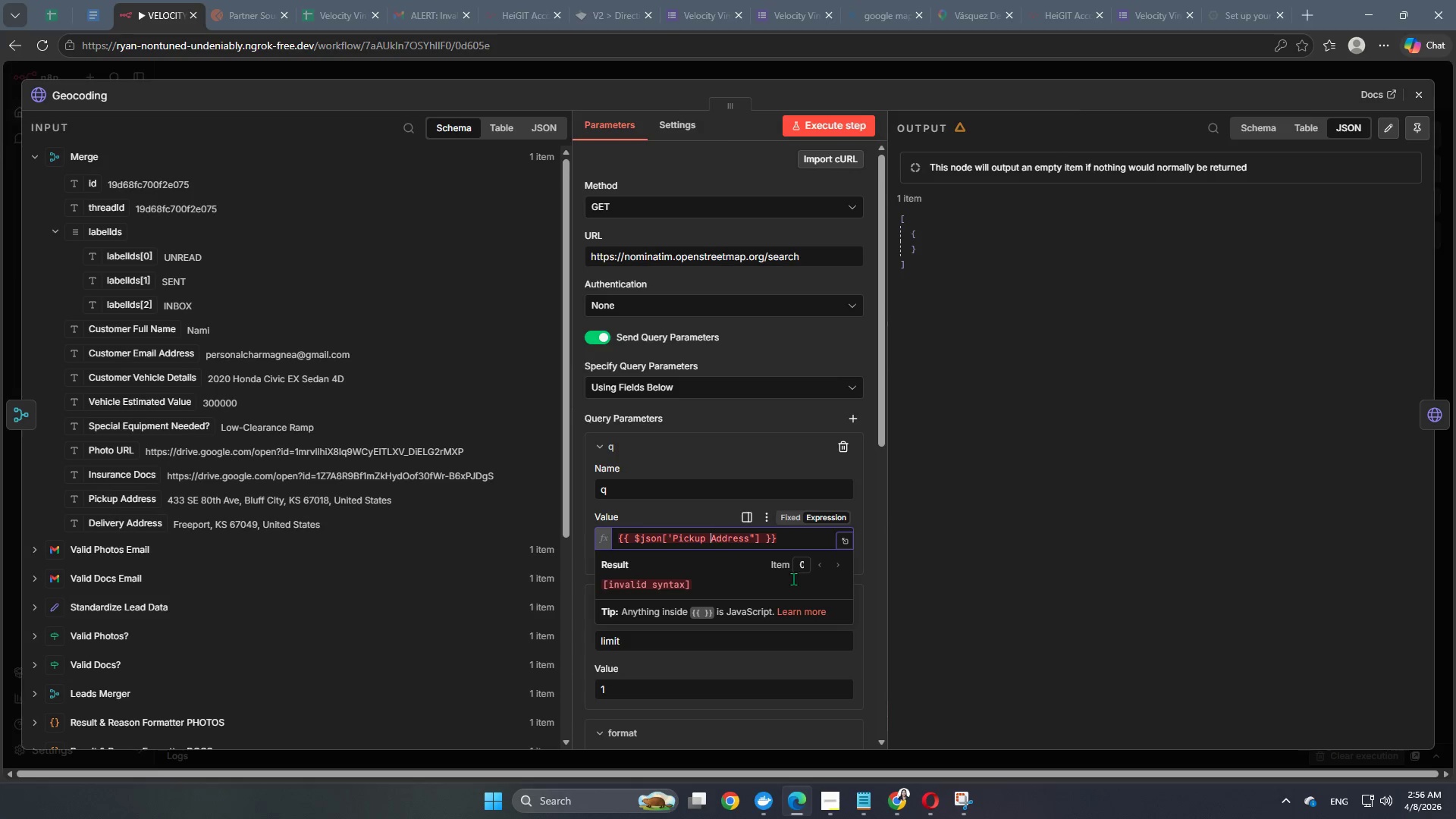 
key(ArrowLeft)
 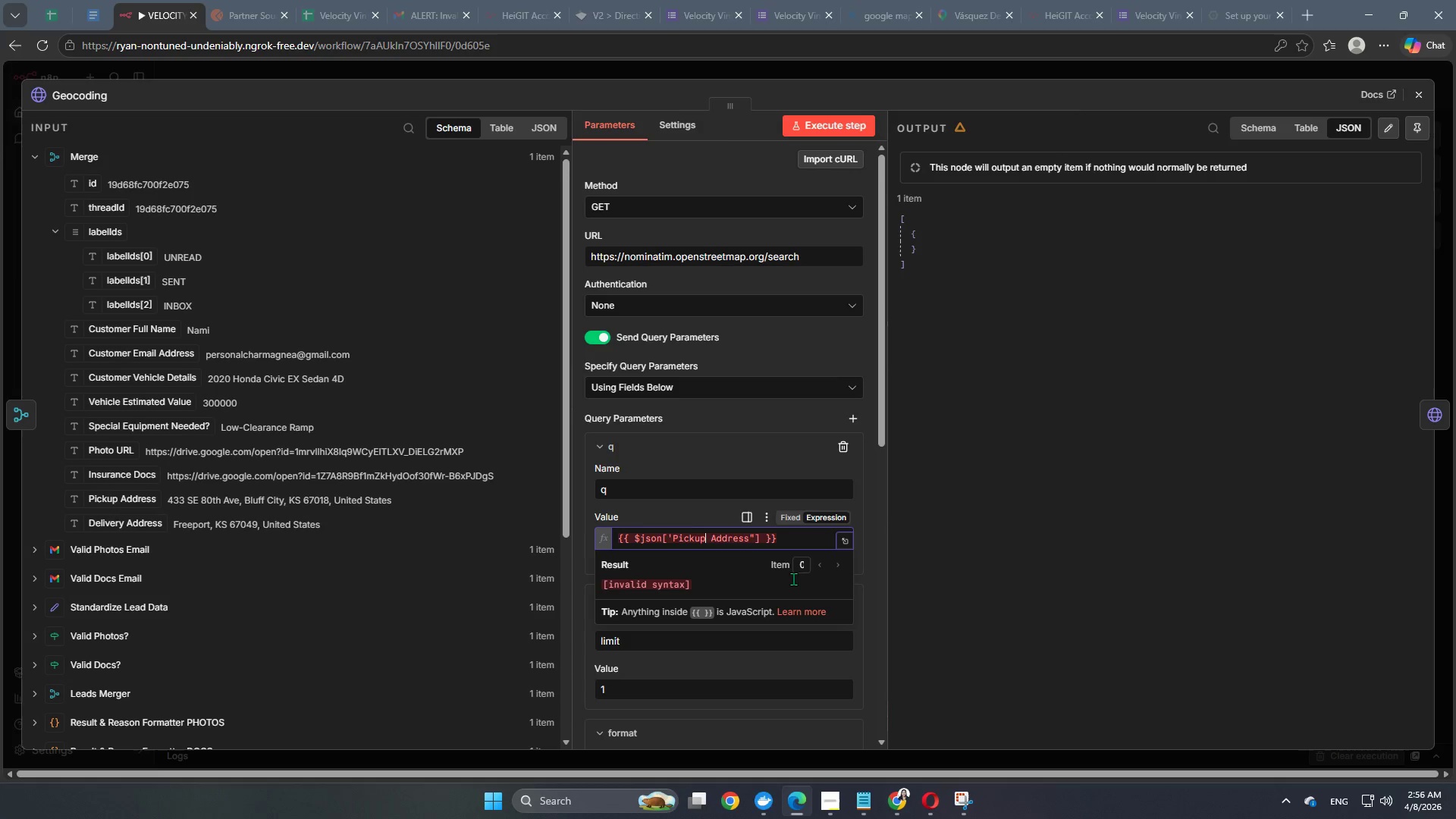 
key(ArrowLeft)
 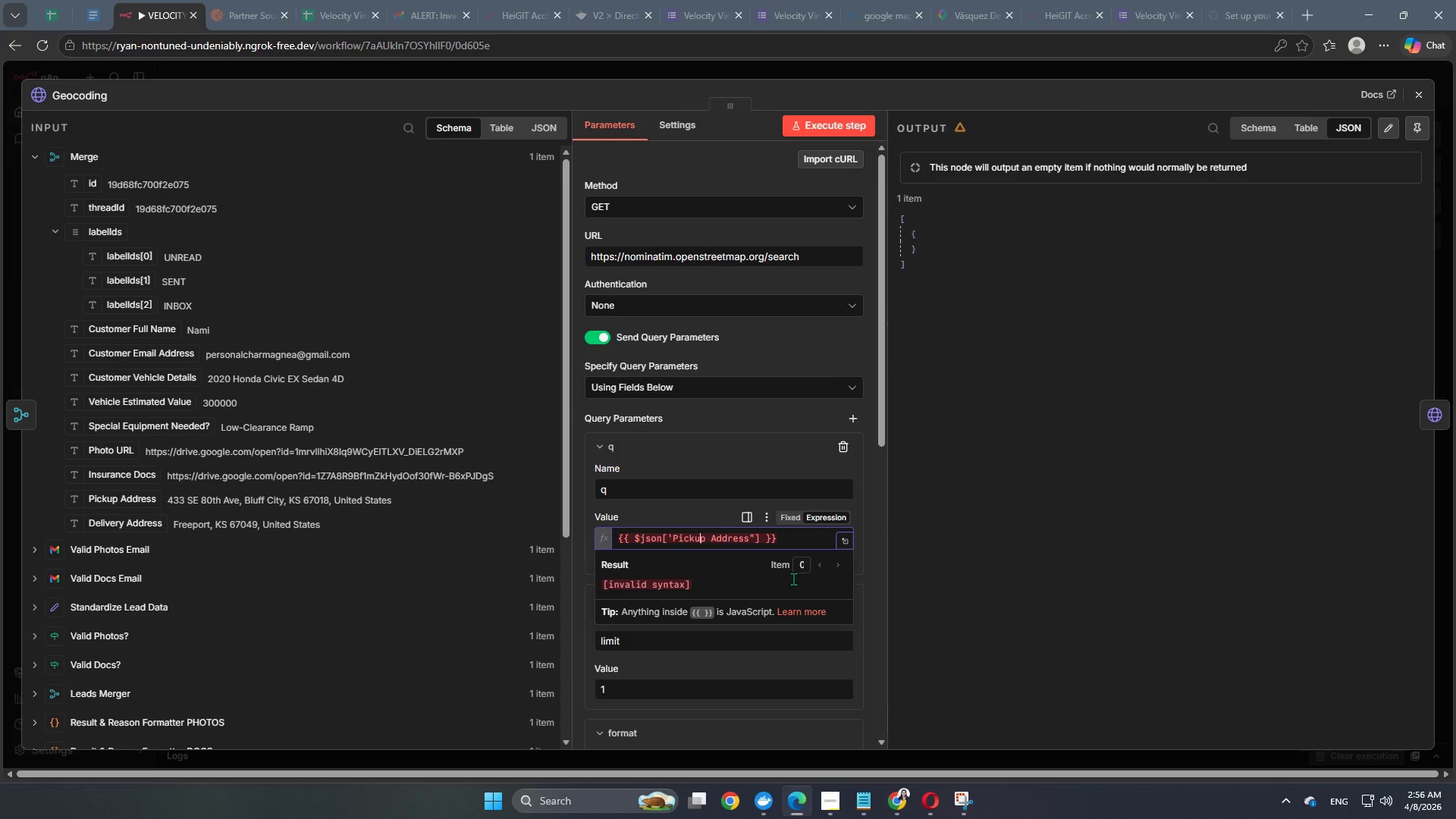 
key(ArrowLeft)
 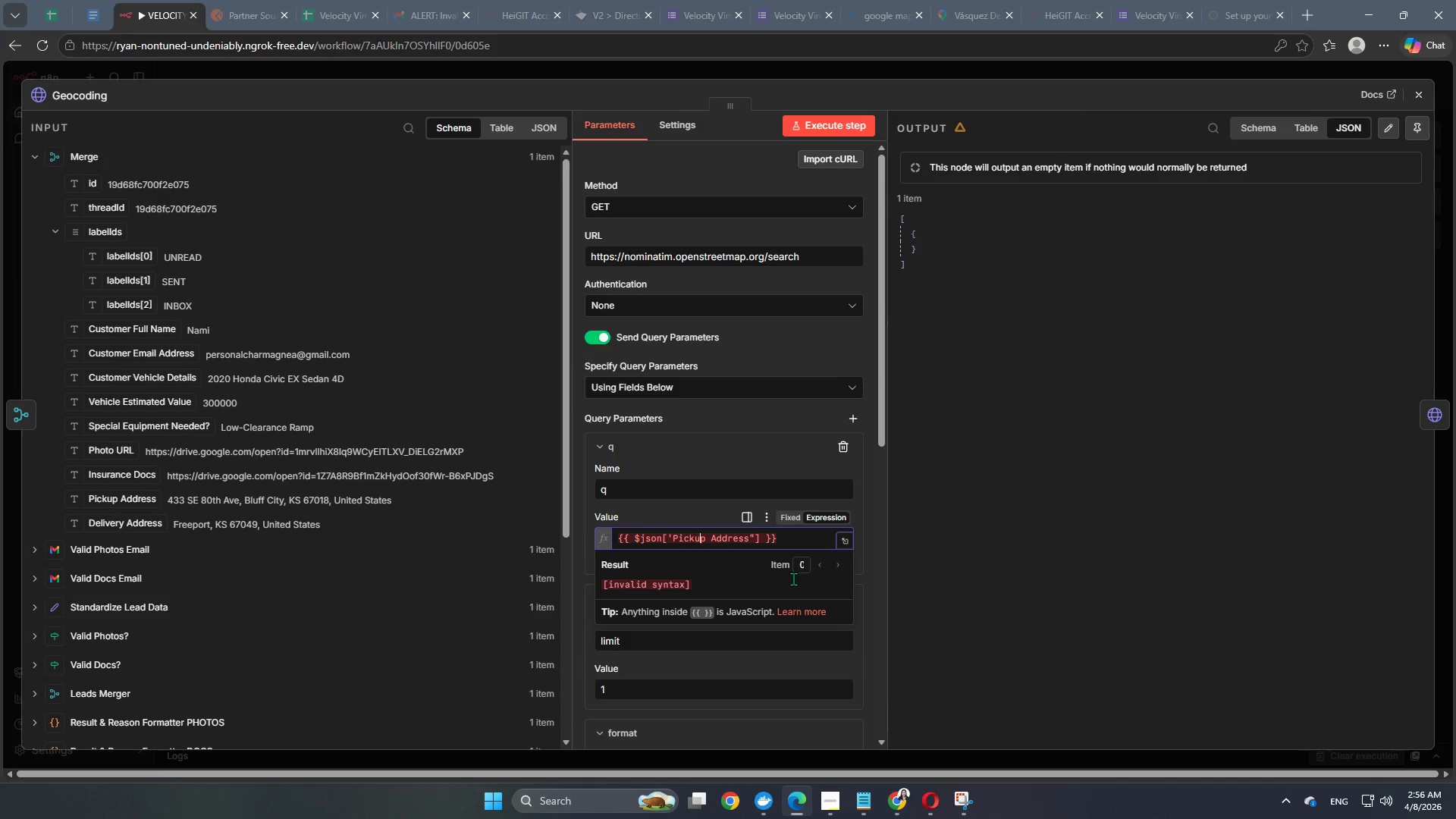 
key(ArrowLeft)
 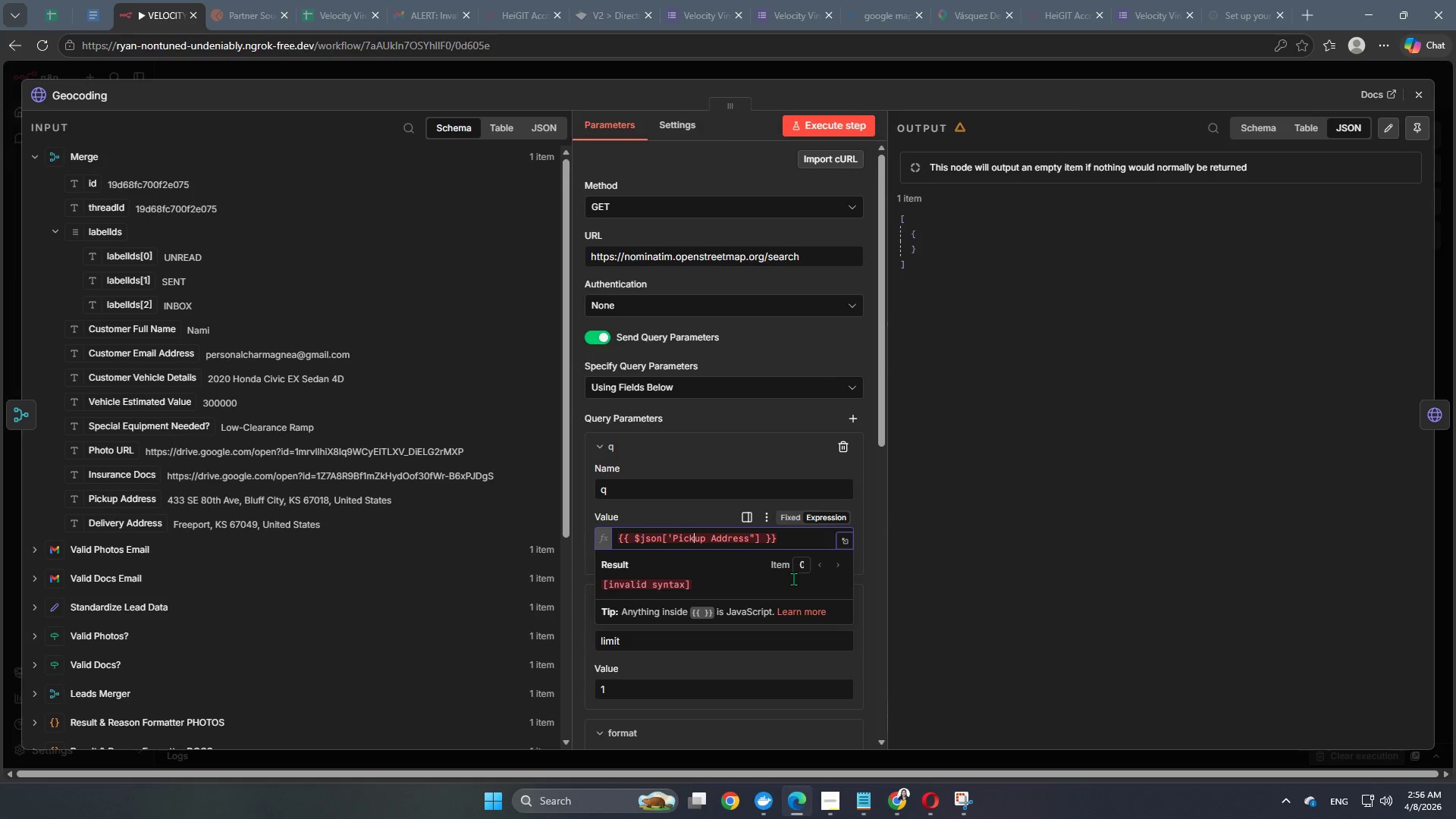 
key(ArrowLeft)
 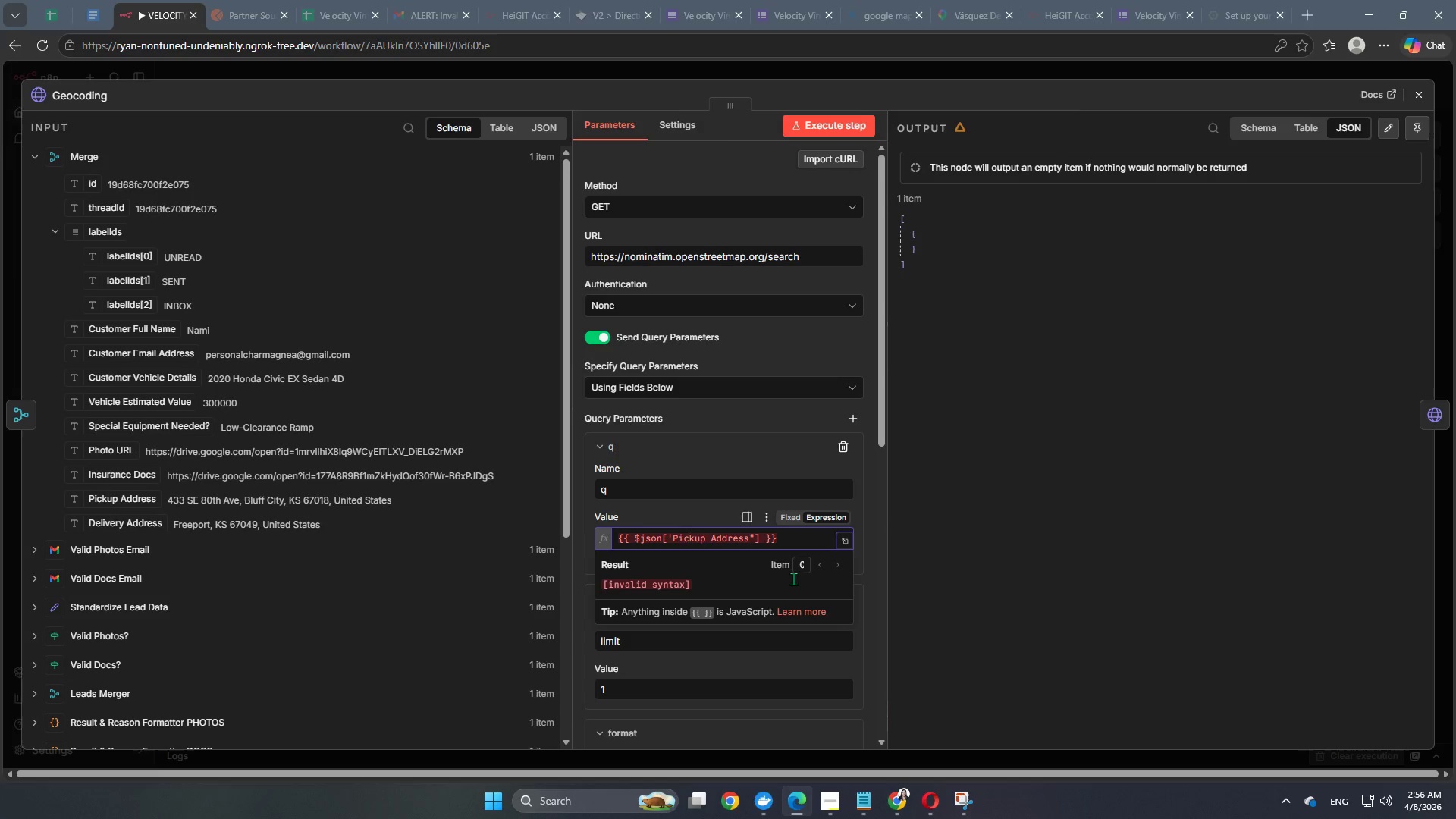 
key(ArrowLeft)
 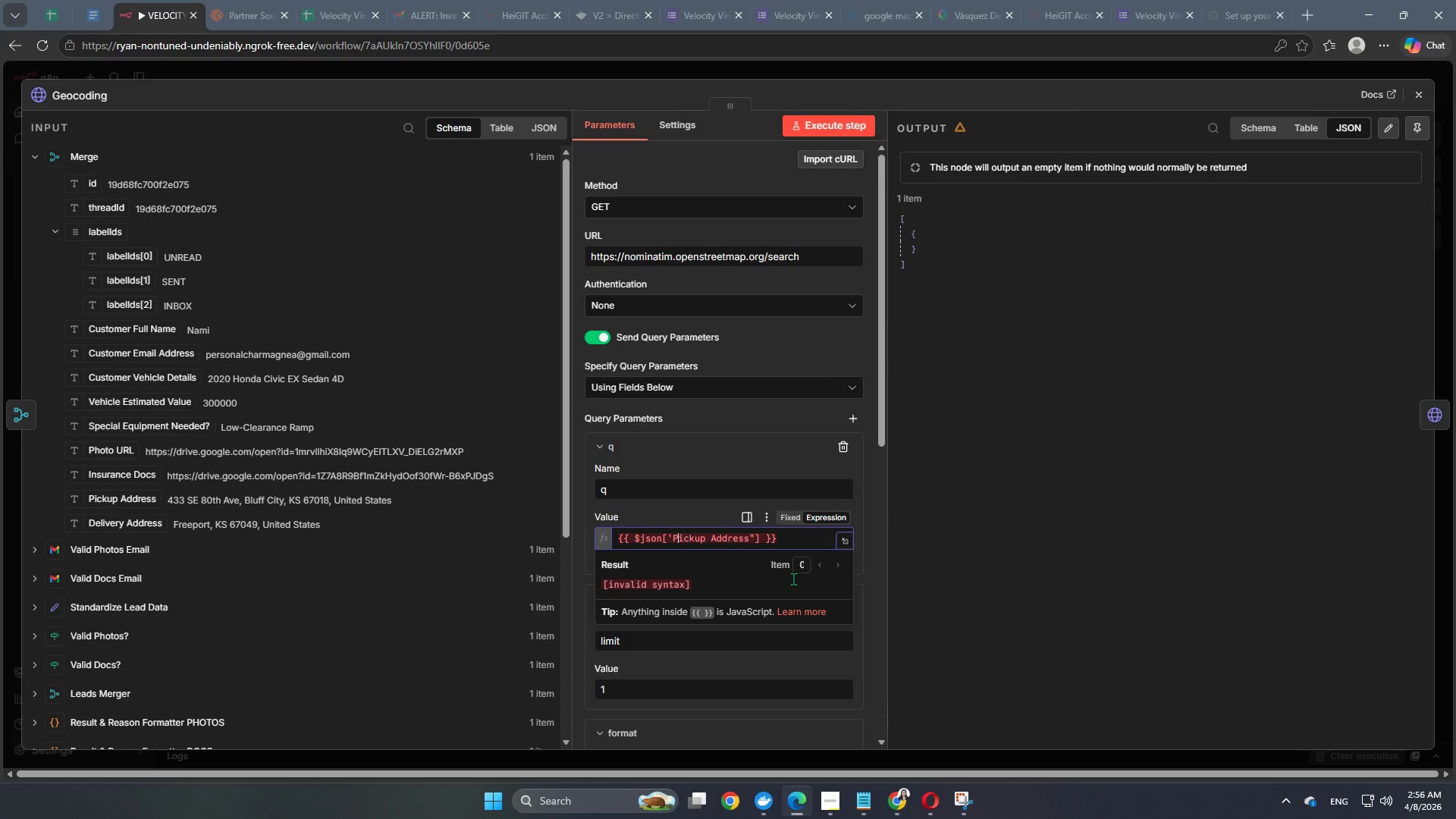 
key(ArrowLeft)
 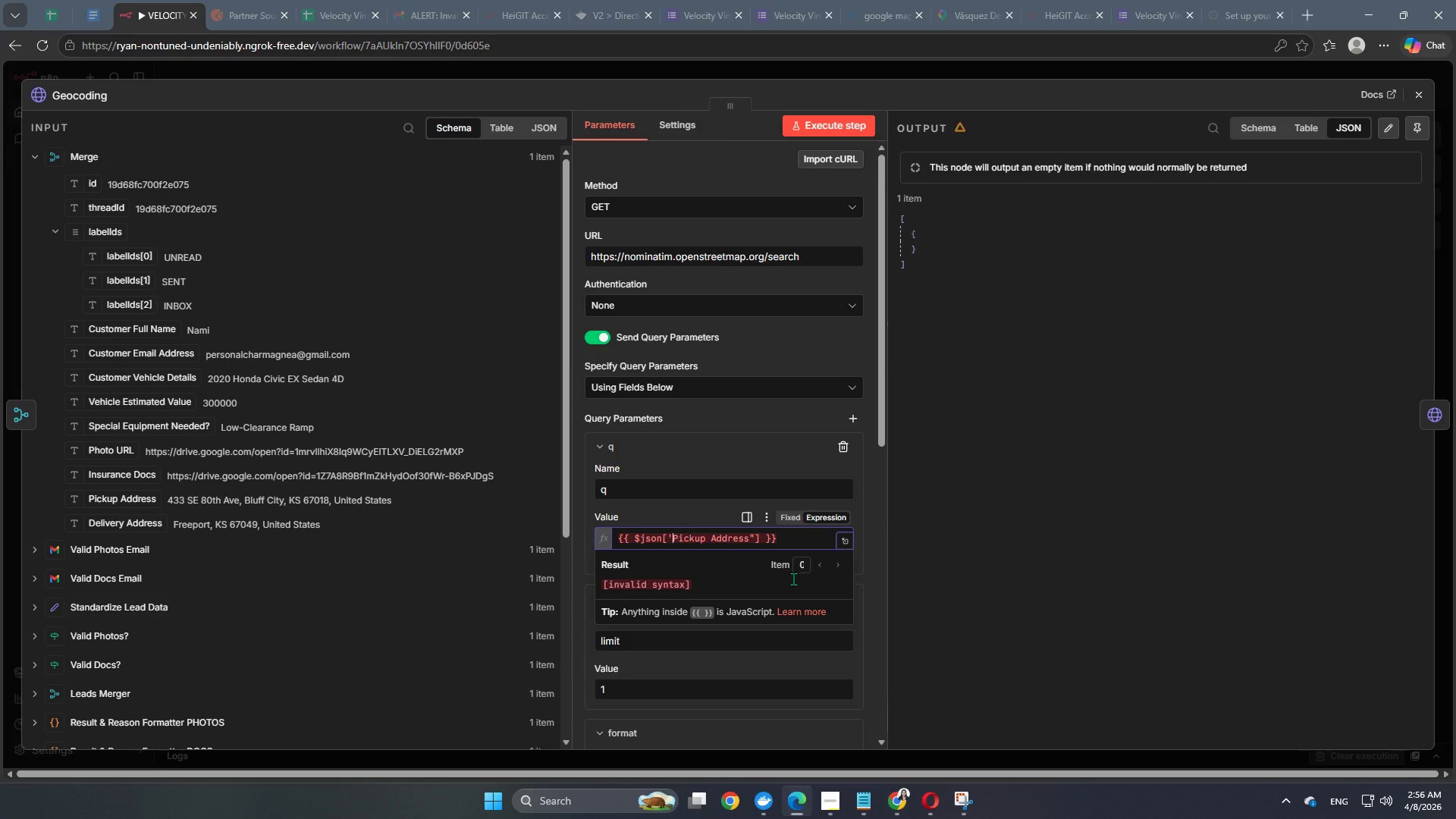 
key(ArrowLeft)
 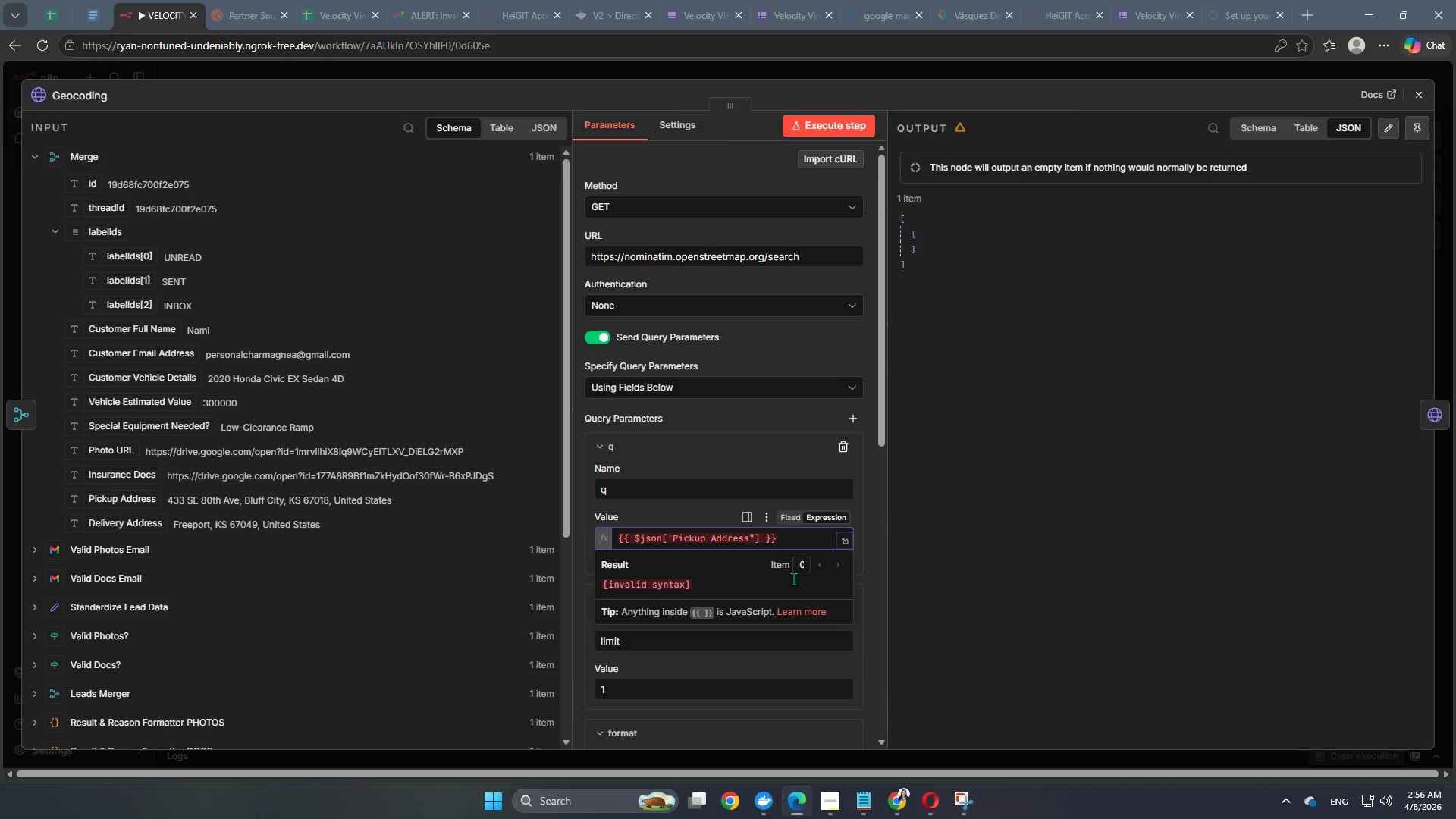 
key(Backspace)
 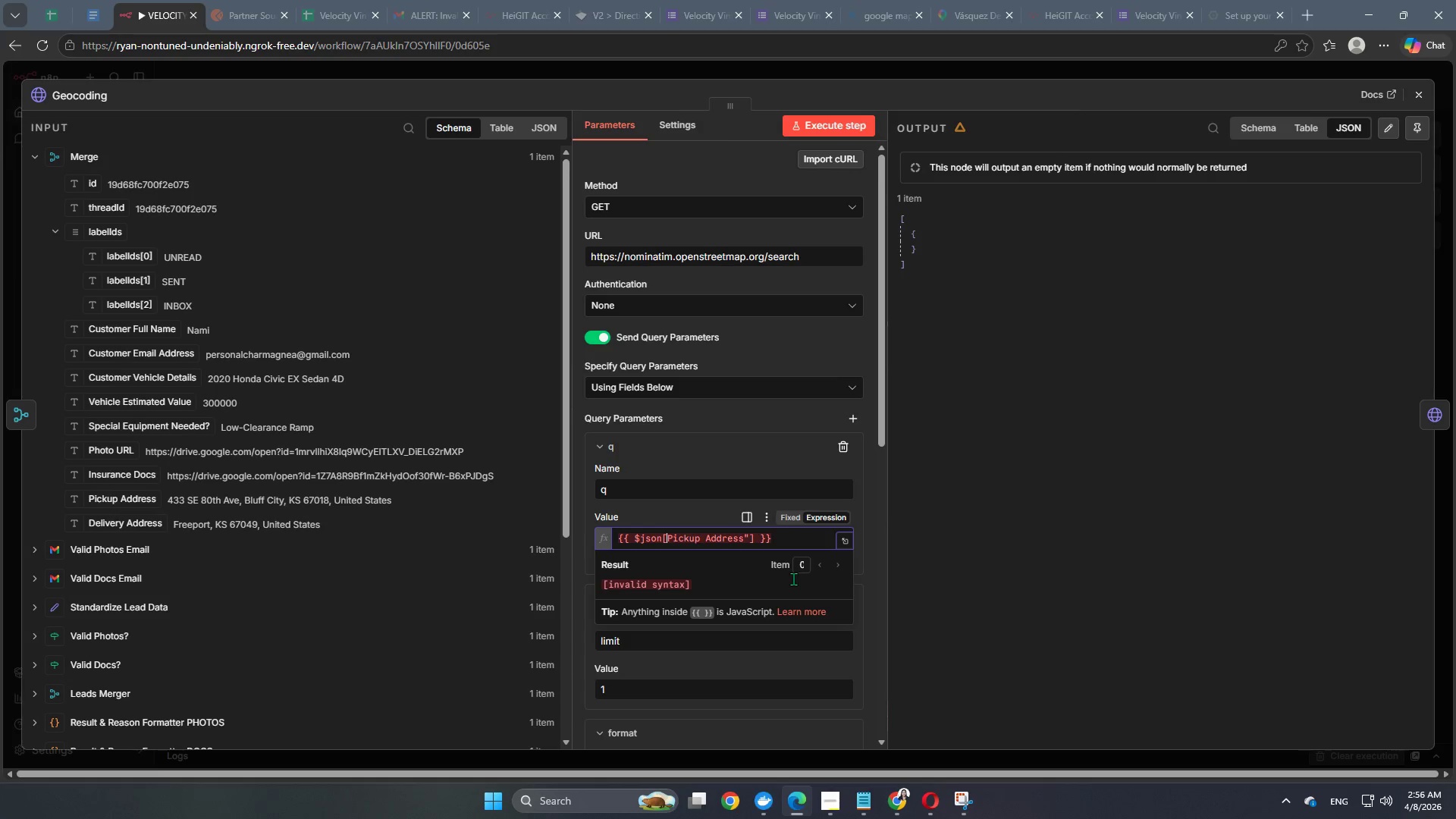 
key(Shift+Quote)
 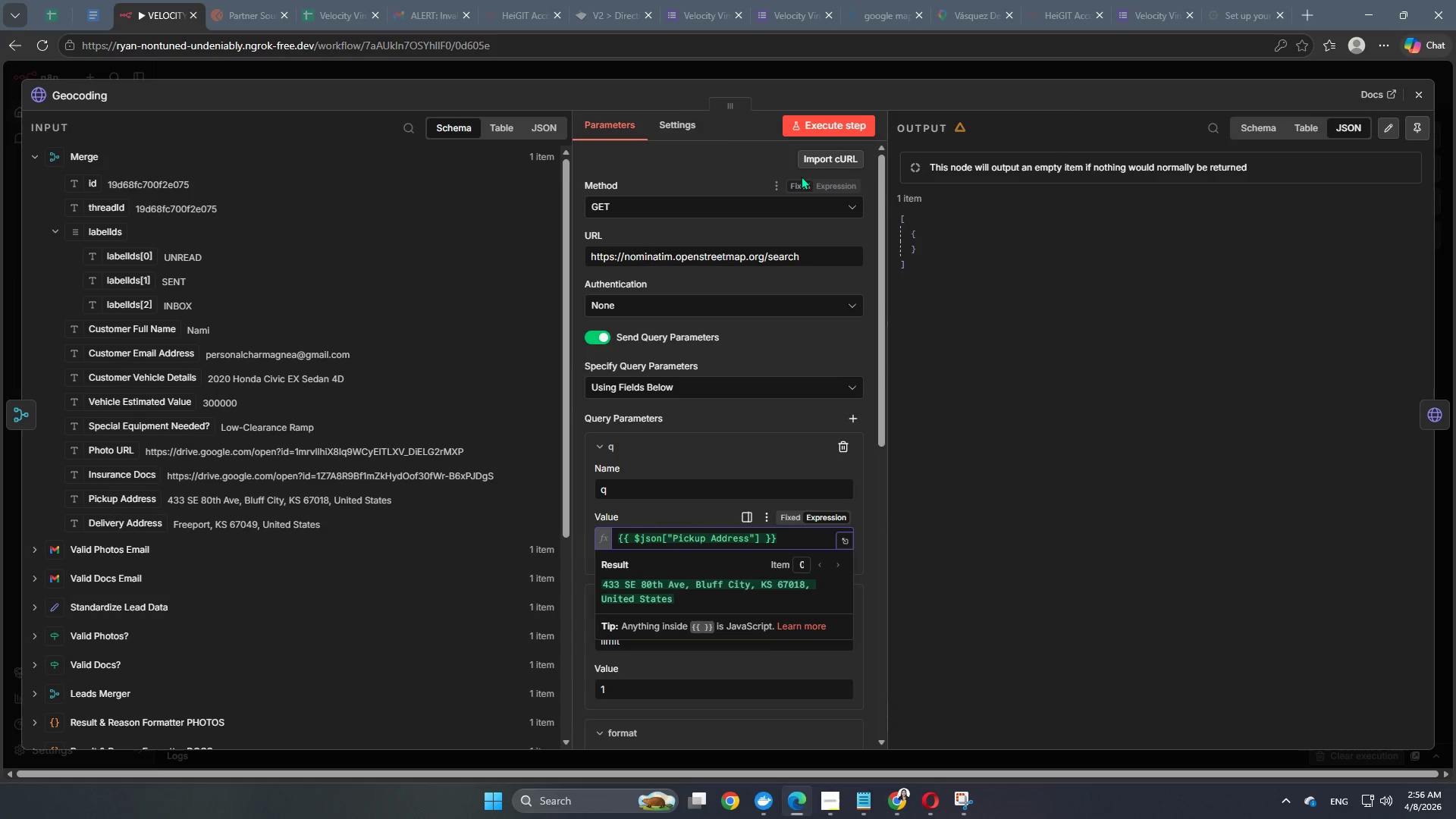 
left_click([828, 123])
 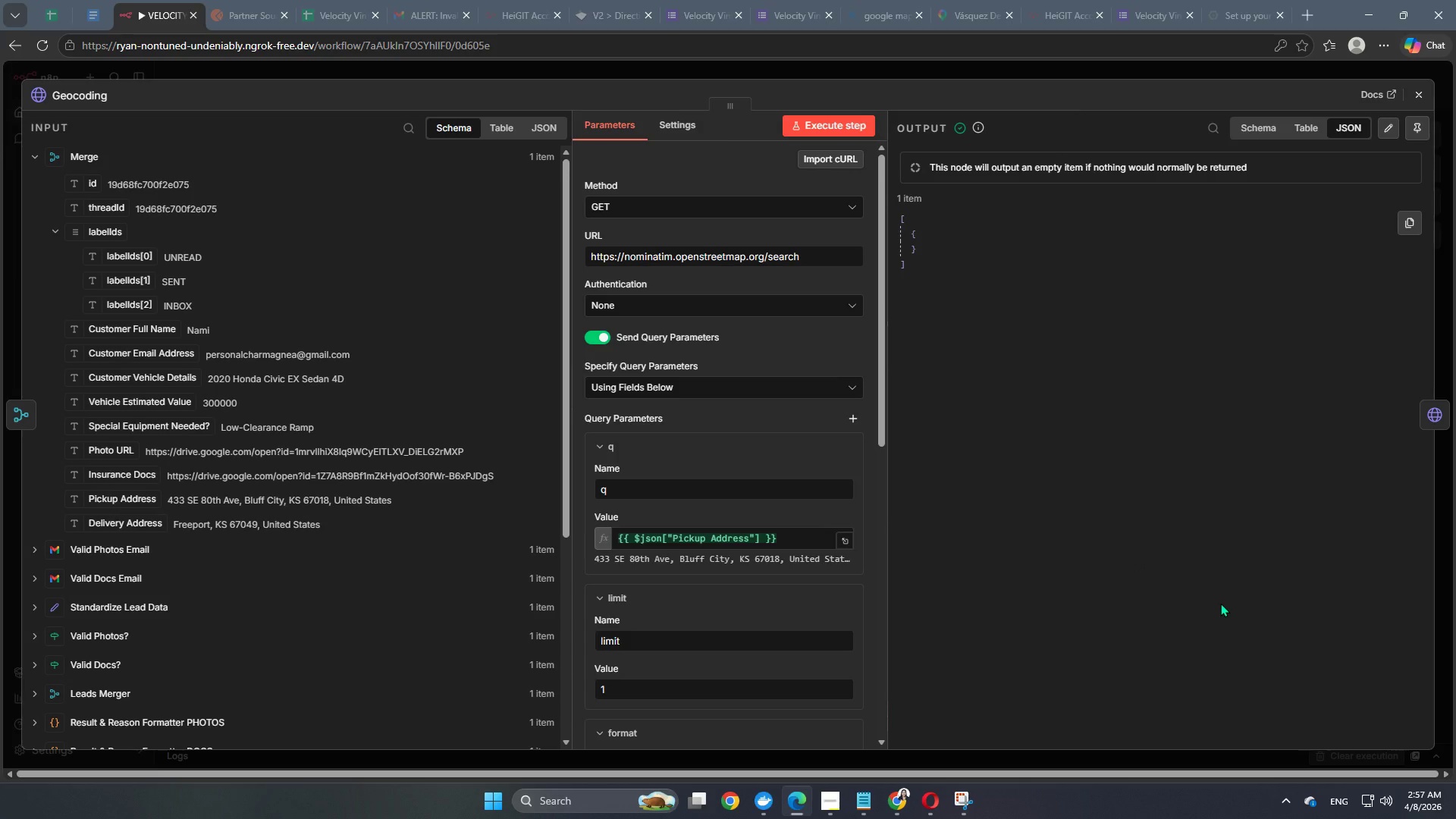 
wait(66.31)
 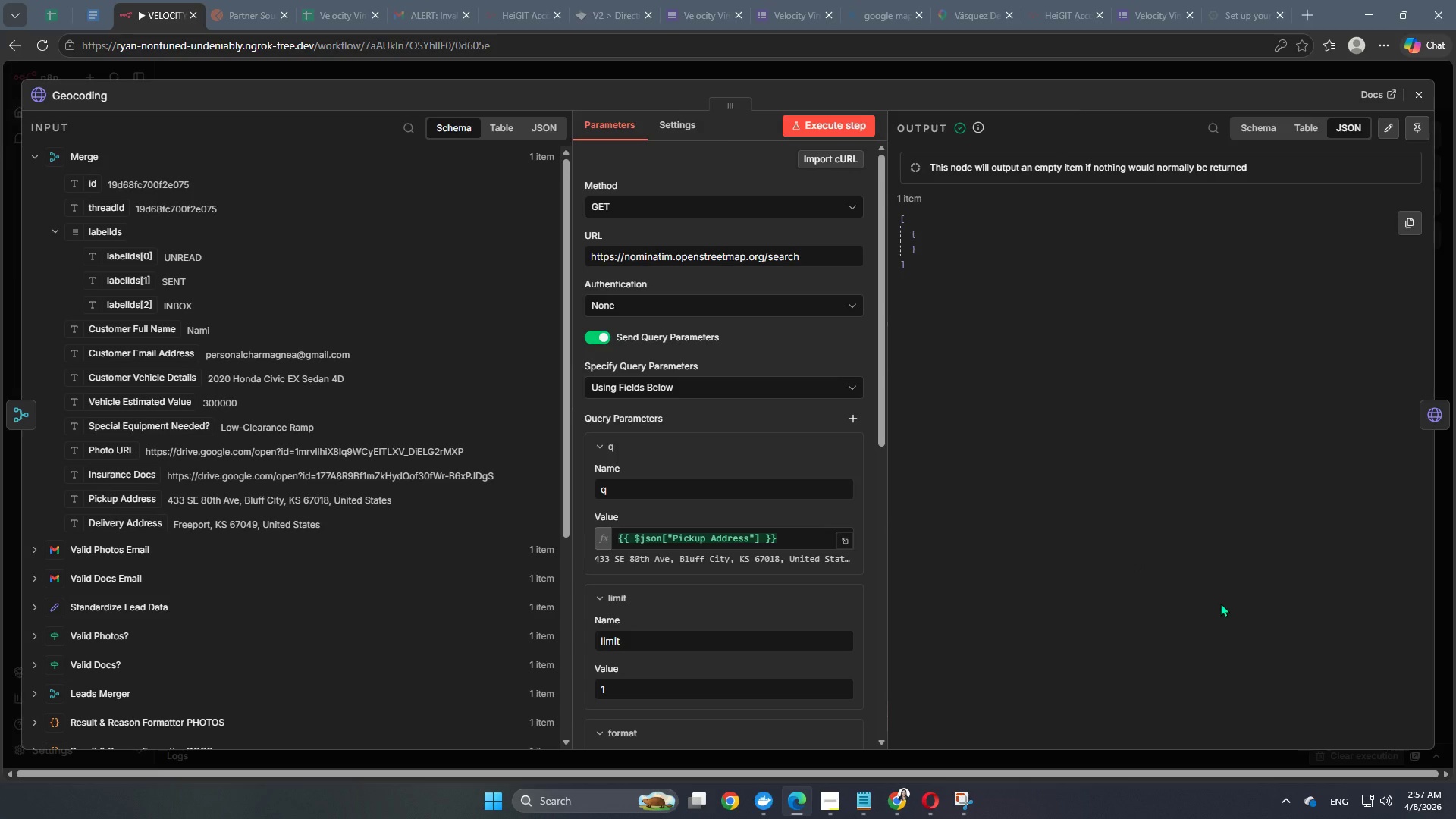 
scroll: coordinate [113, 706], scroll_direction: down, amount: 10.0
 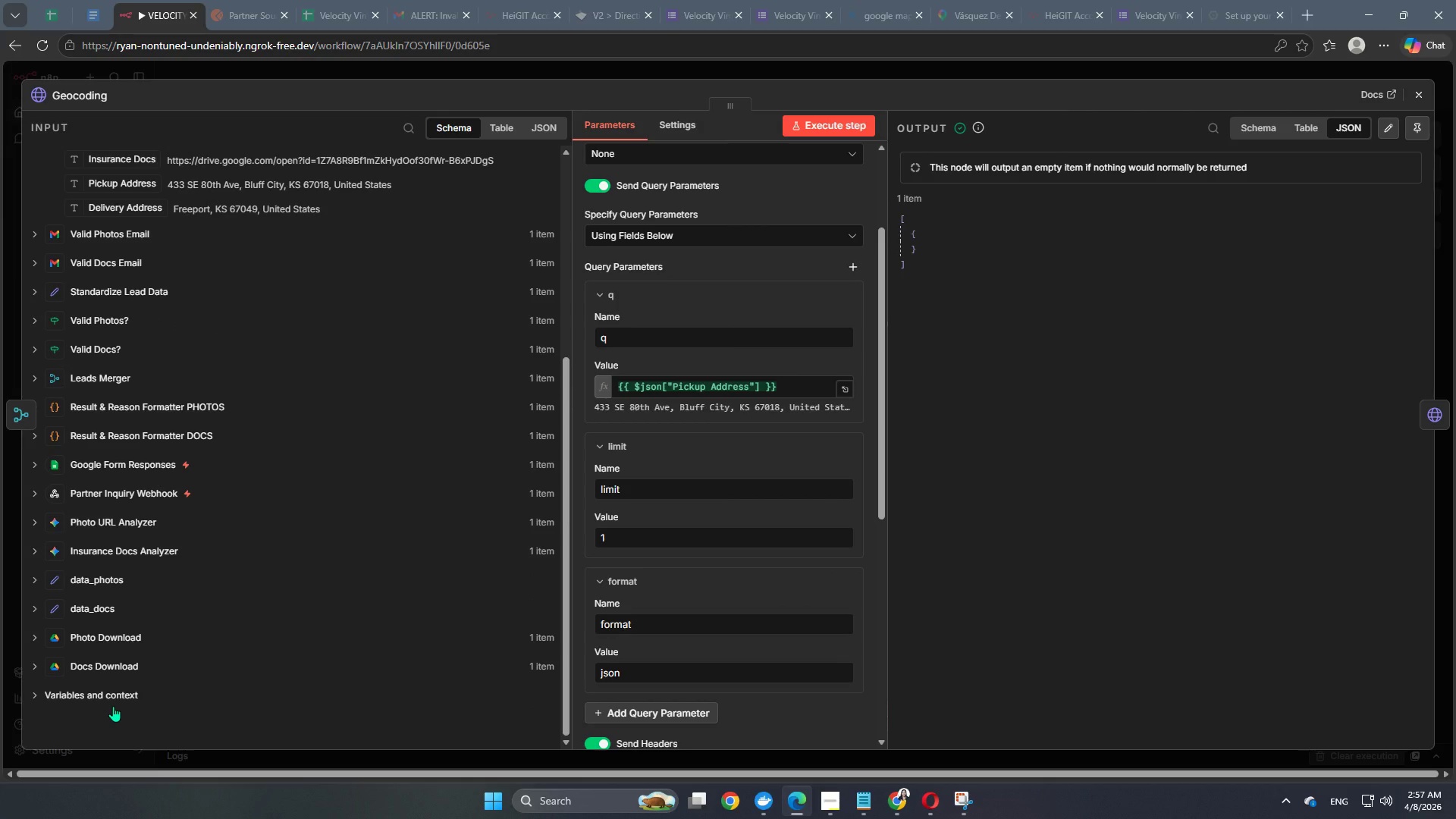 
wait(7.28)
 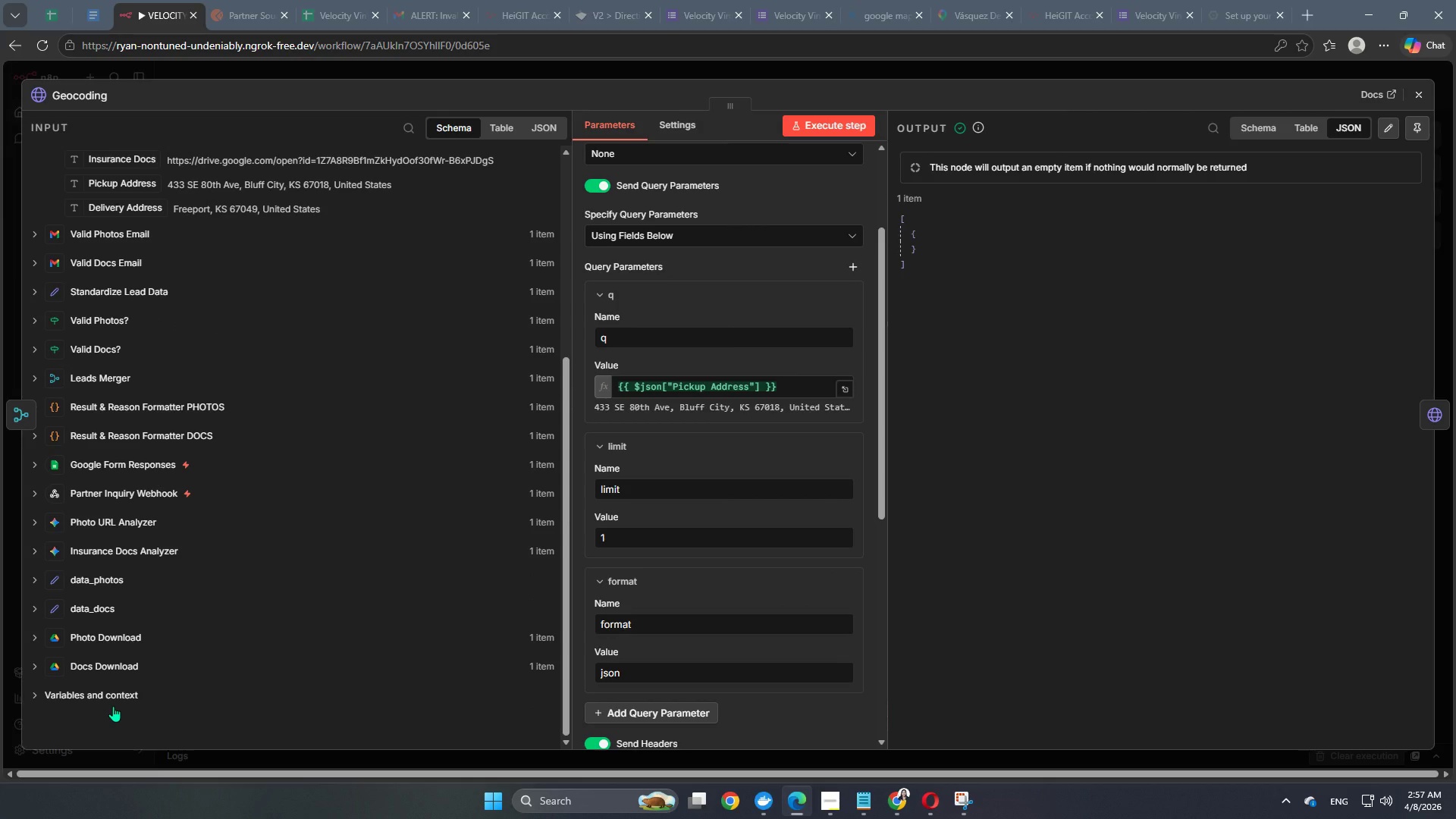 
scroll: coordinate [289, 817], scroll_direction: down, amount: 10.0
 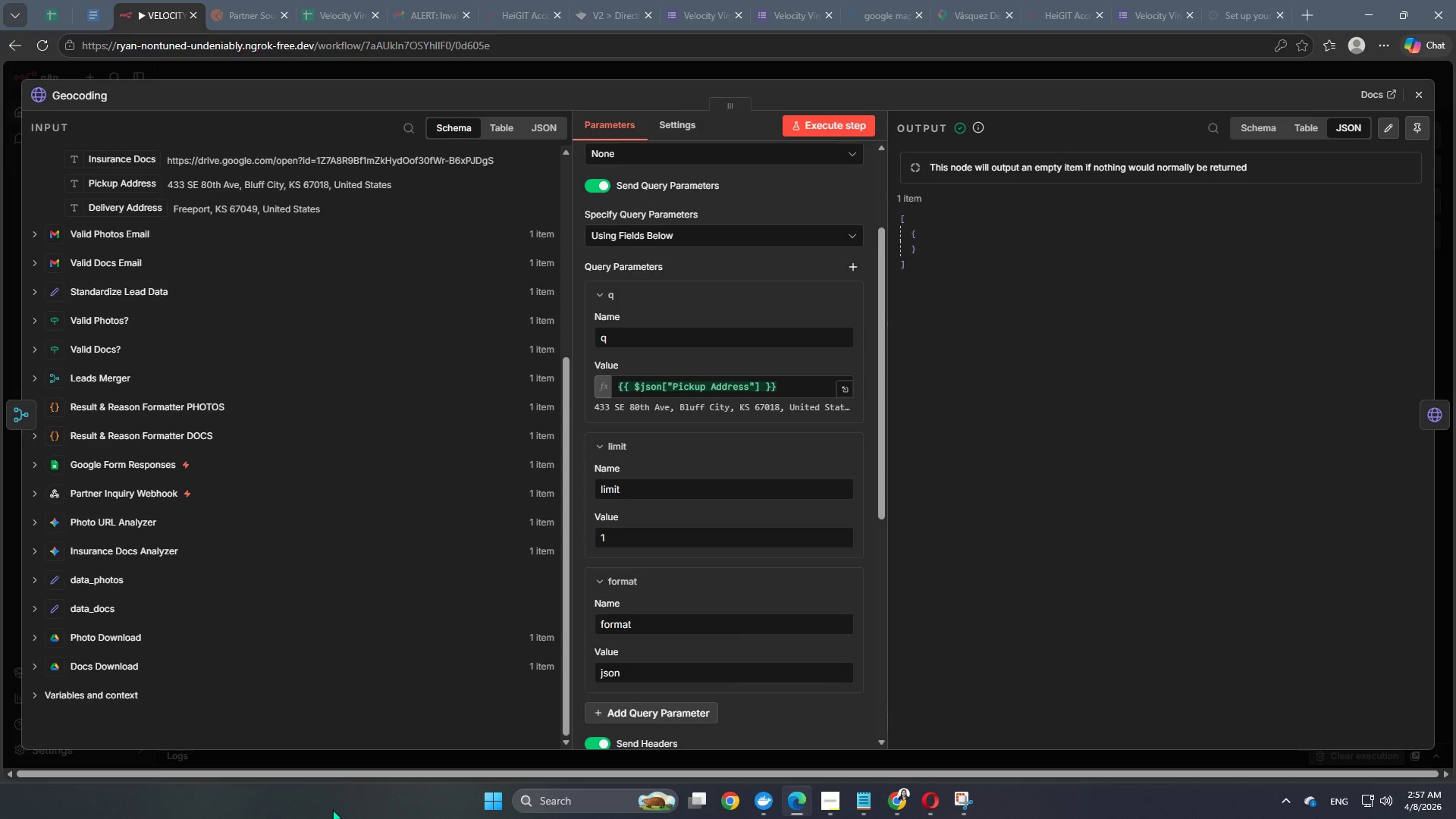 
wait(11.89)
 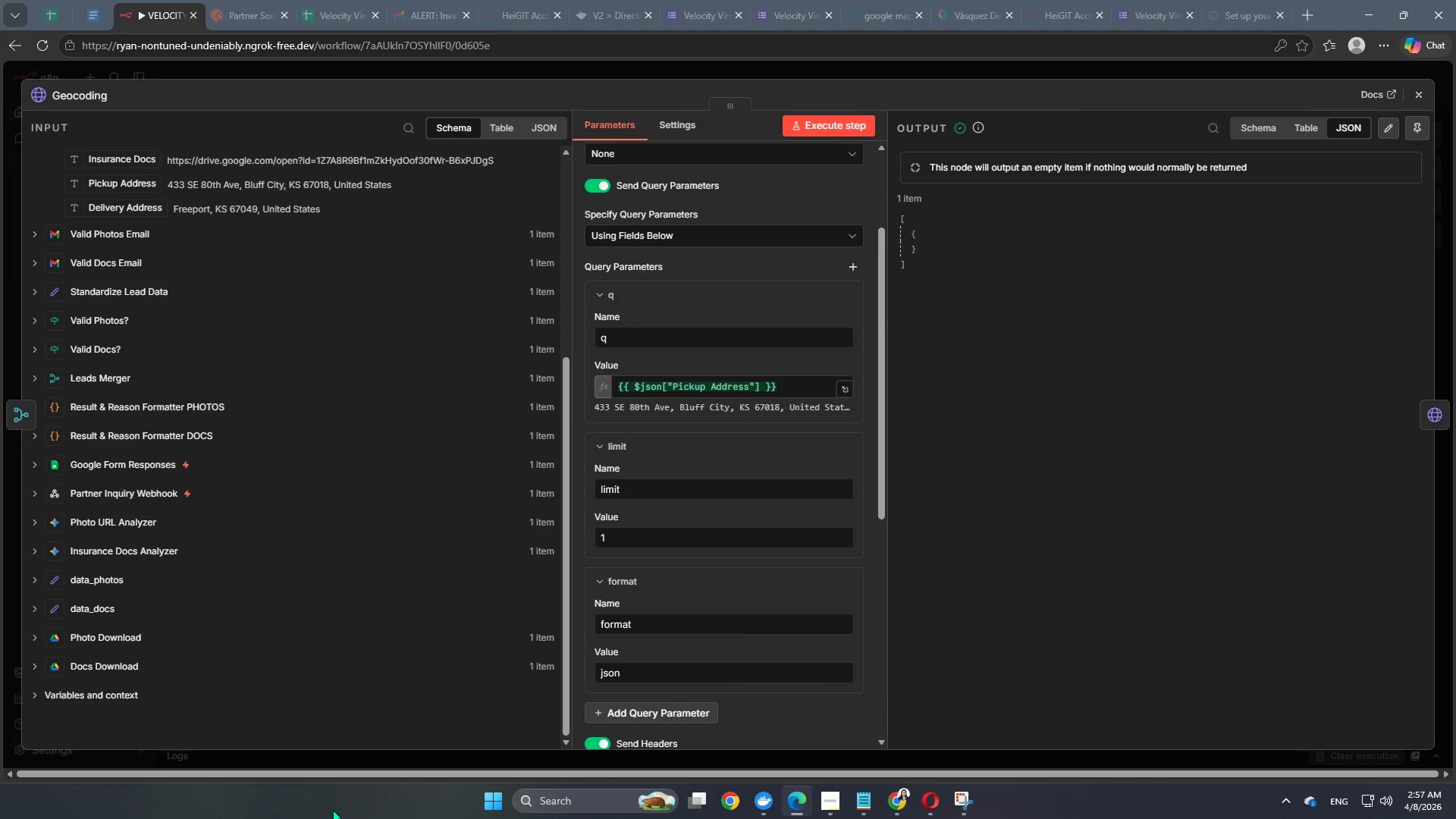 
left_click([1011, 72])
 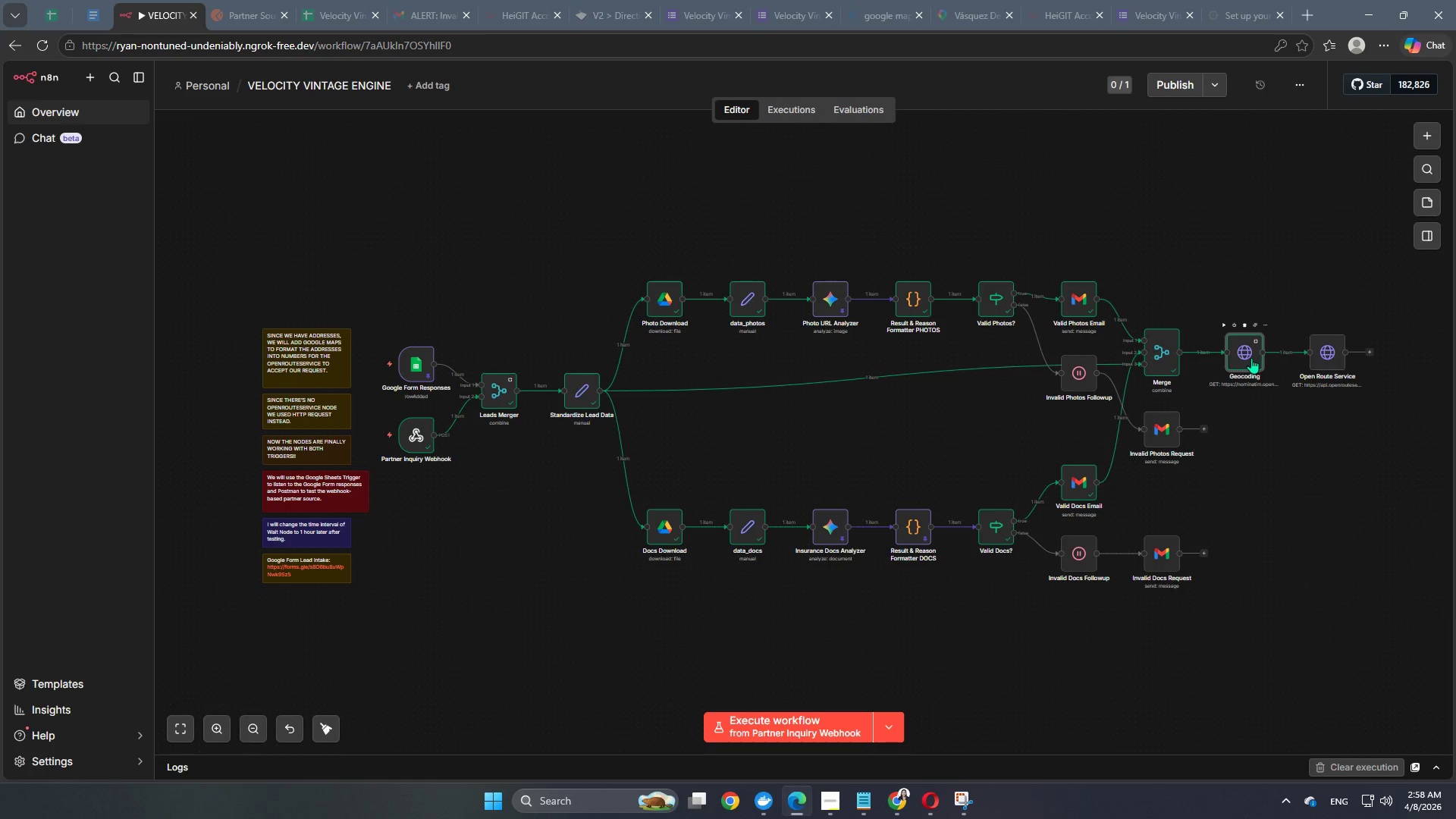 
double_click([1251, 358])
 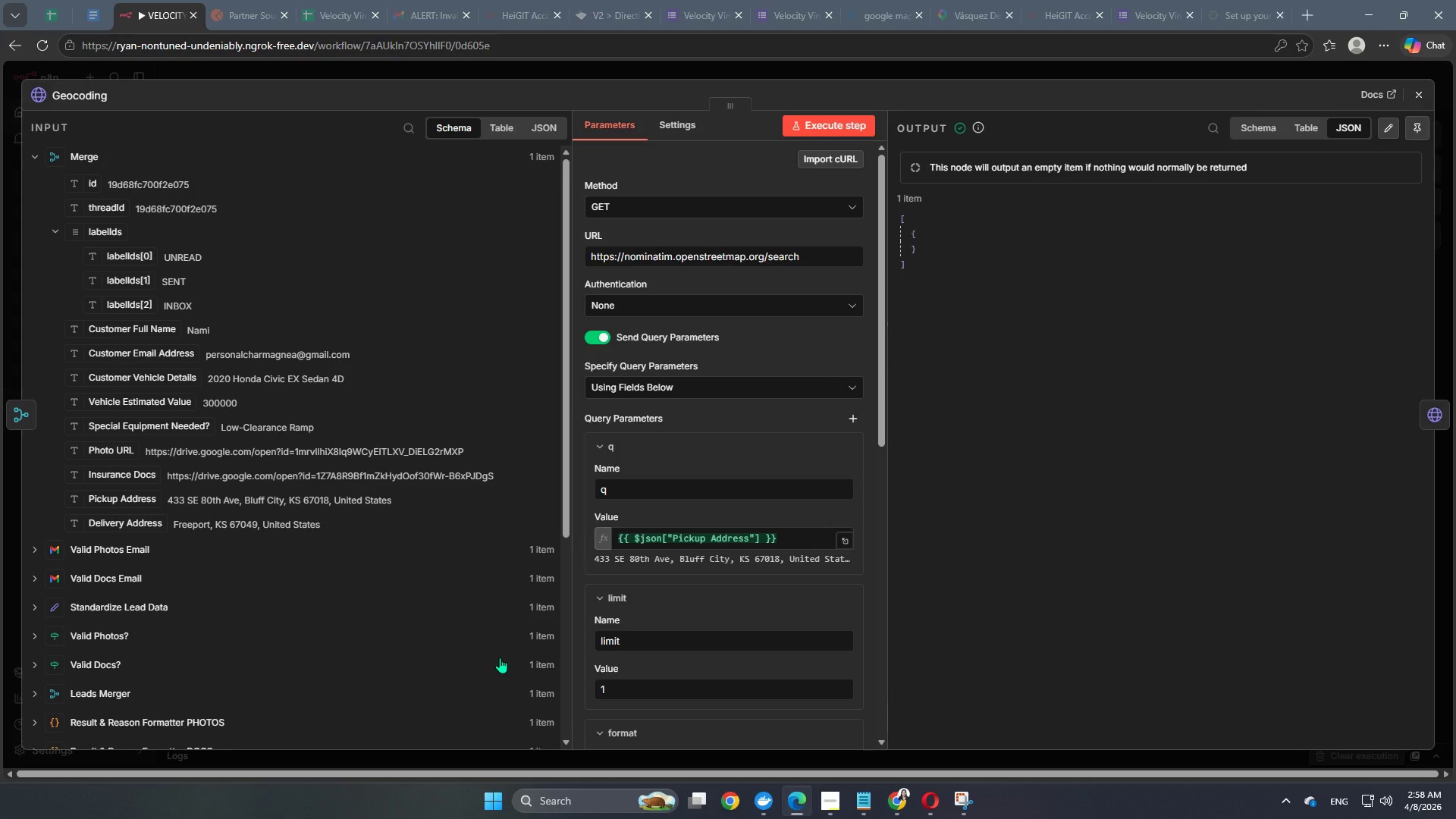 
wait(14.09)
 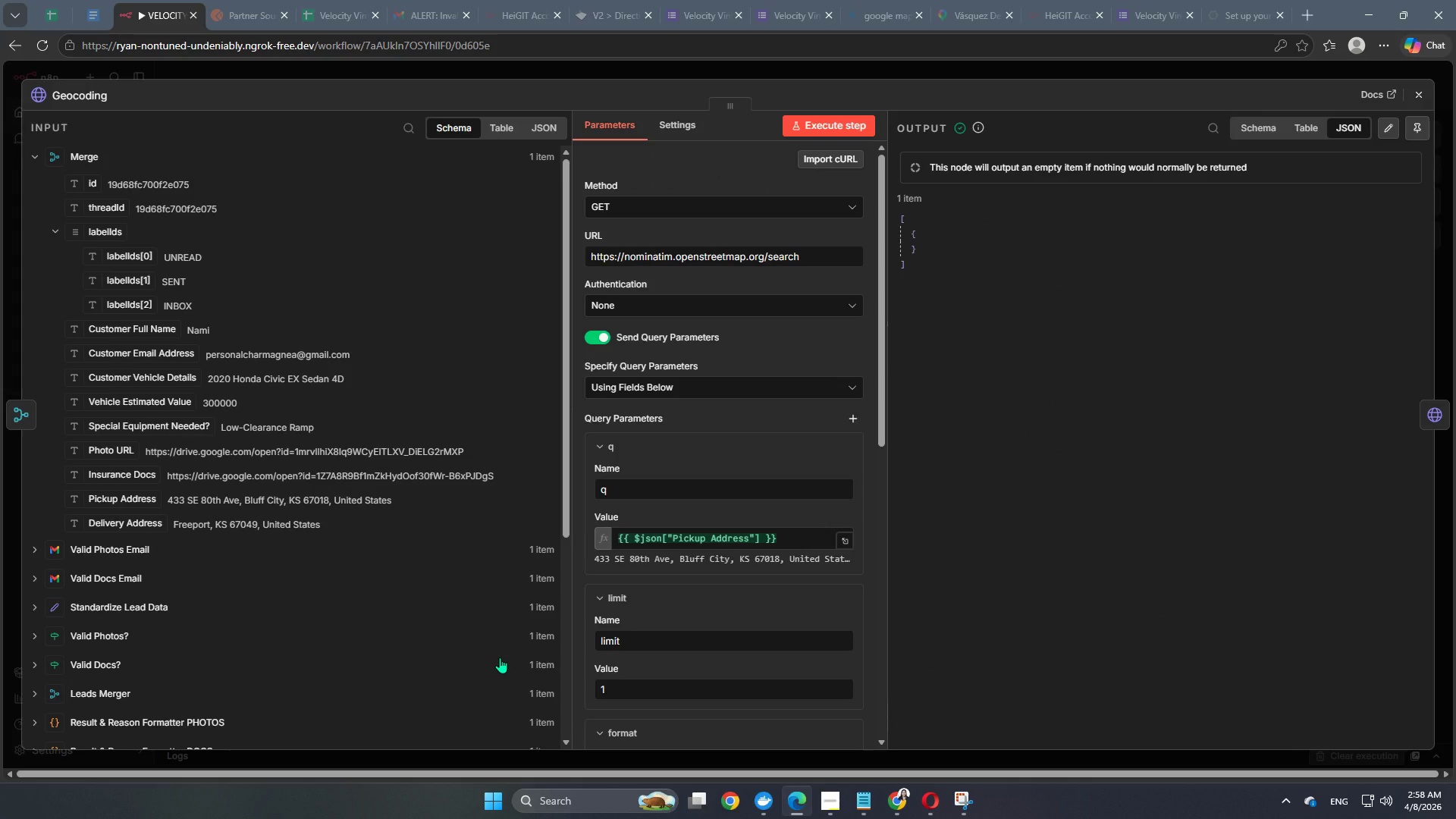 
left_click([1000, 68])
 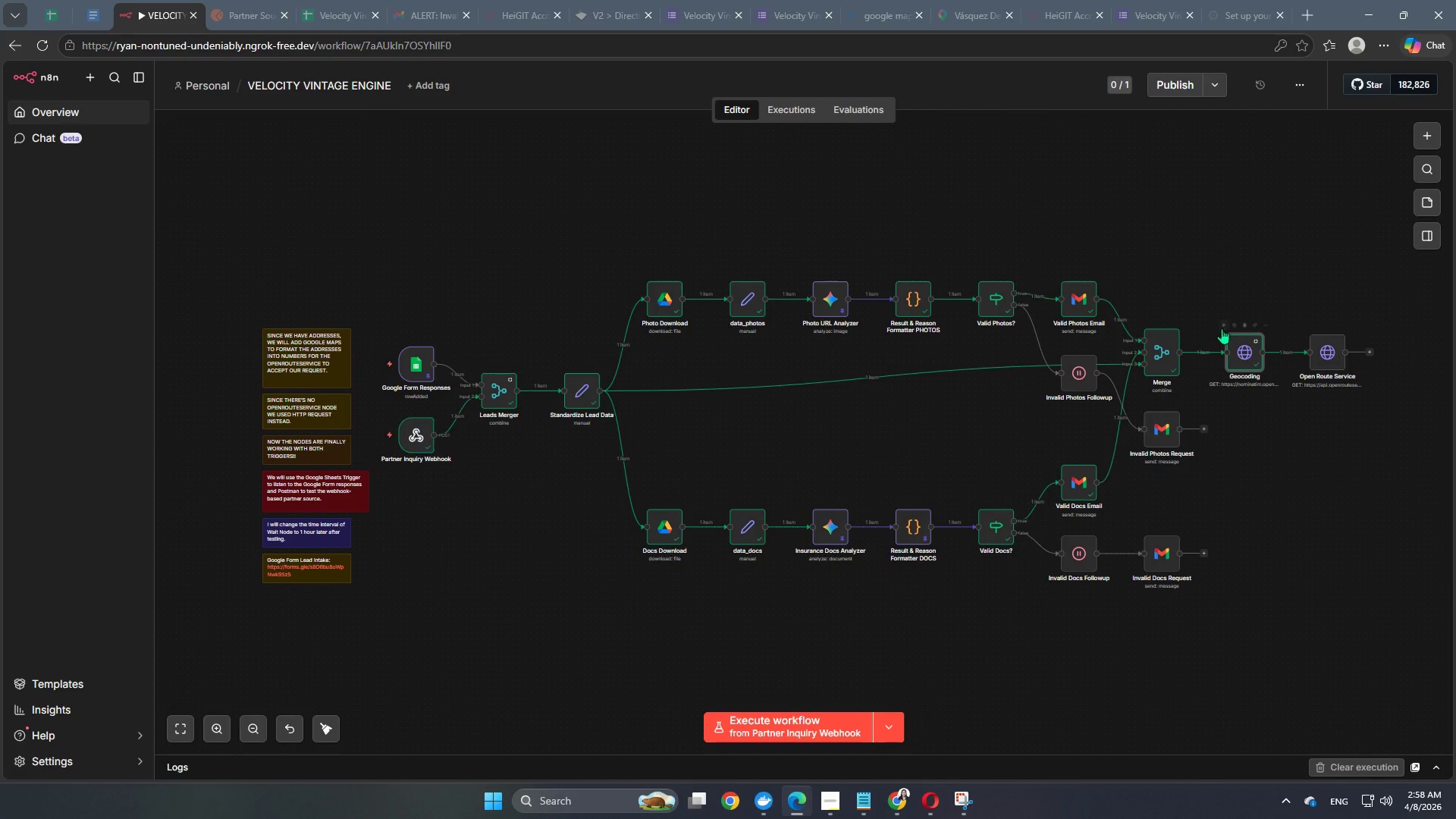 
double_click([1237, 350])
 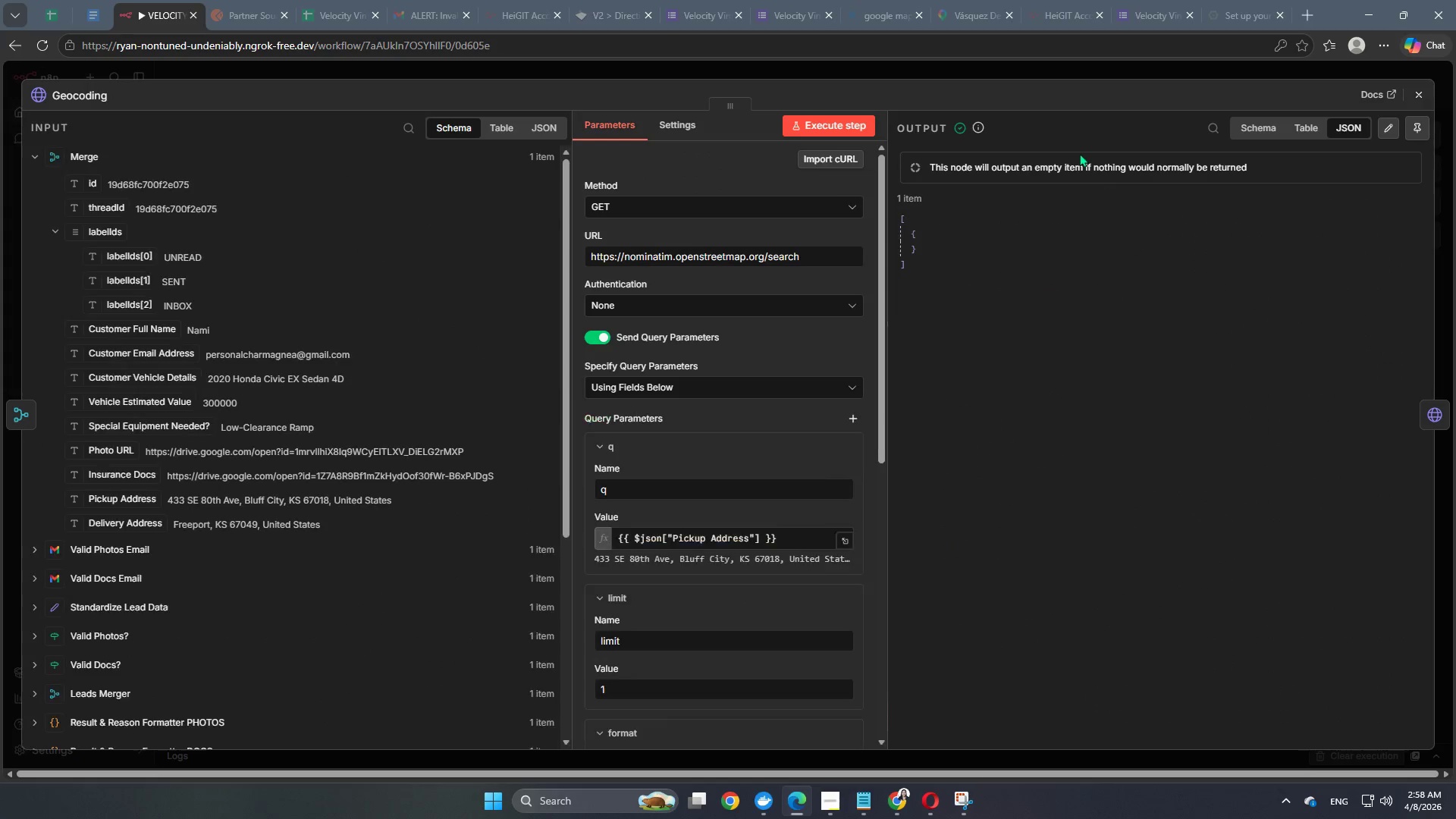 
left_click([1075, 72])
 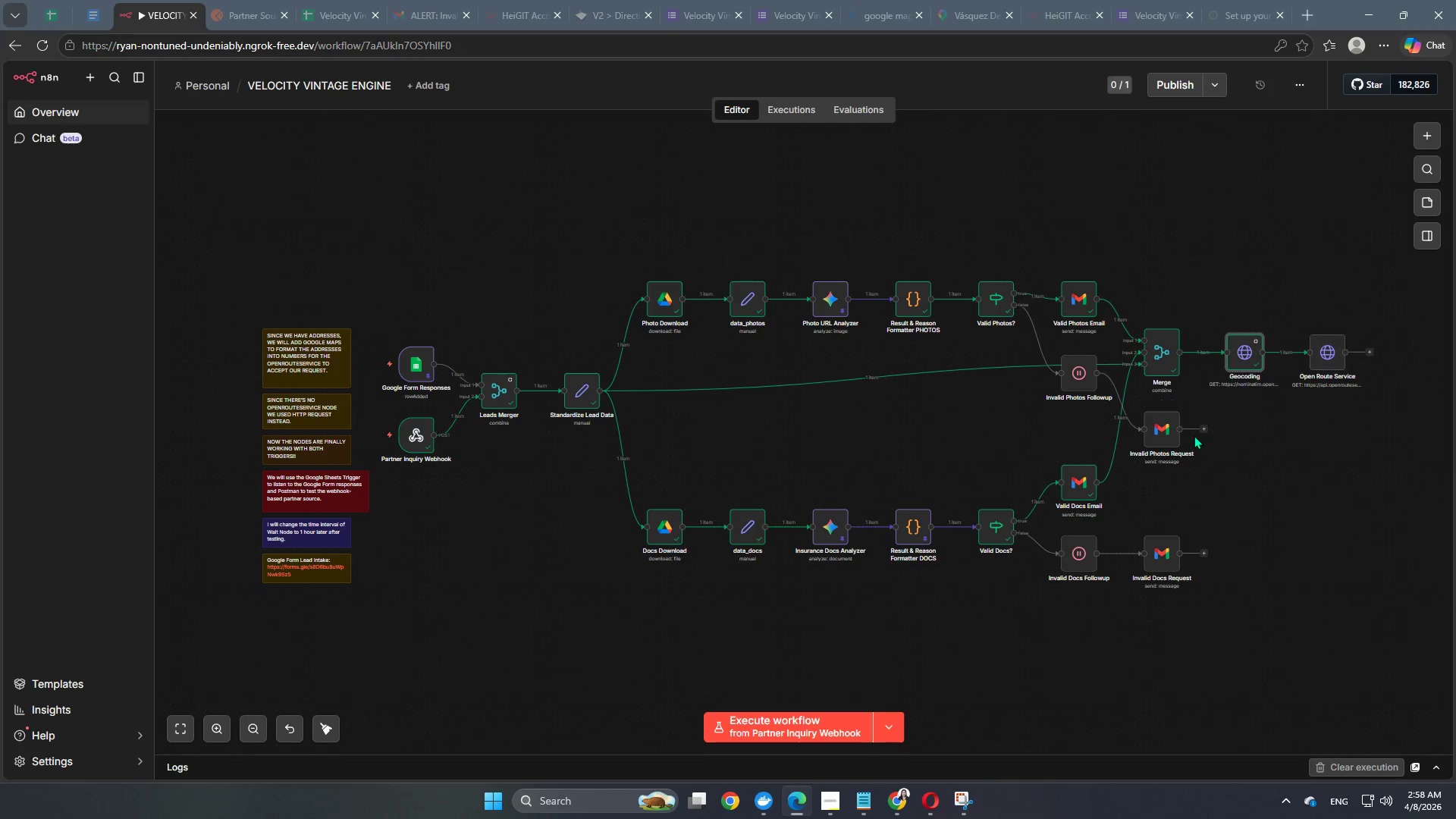 
hold_key(key=Space, duration=1.16)
 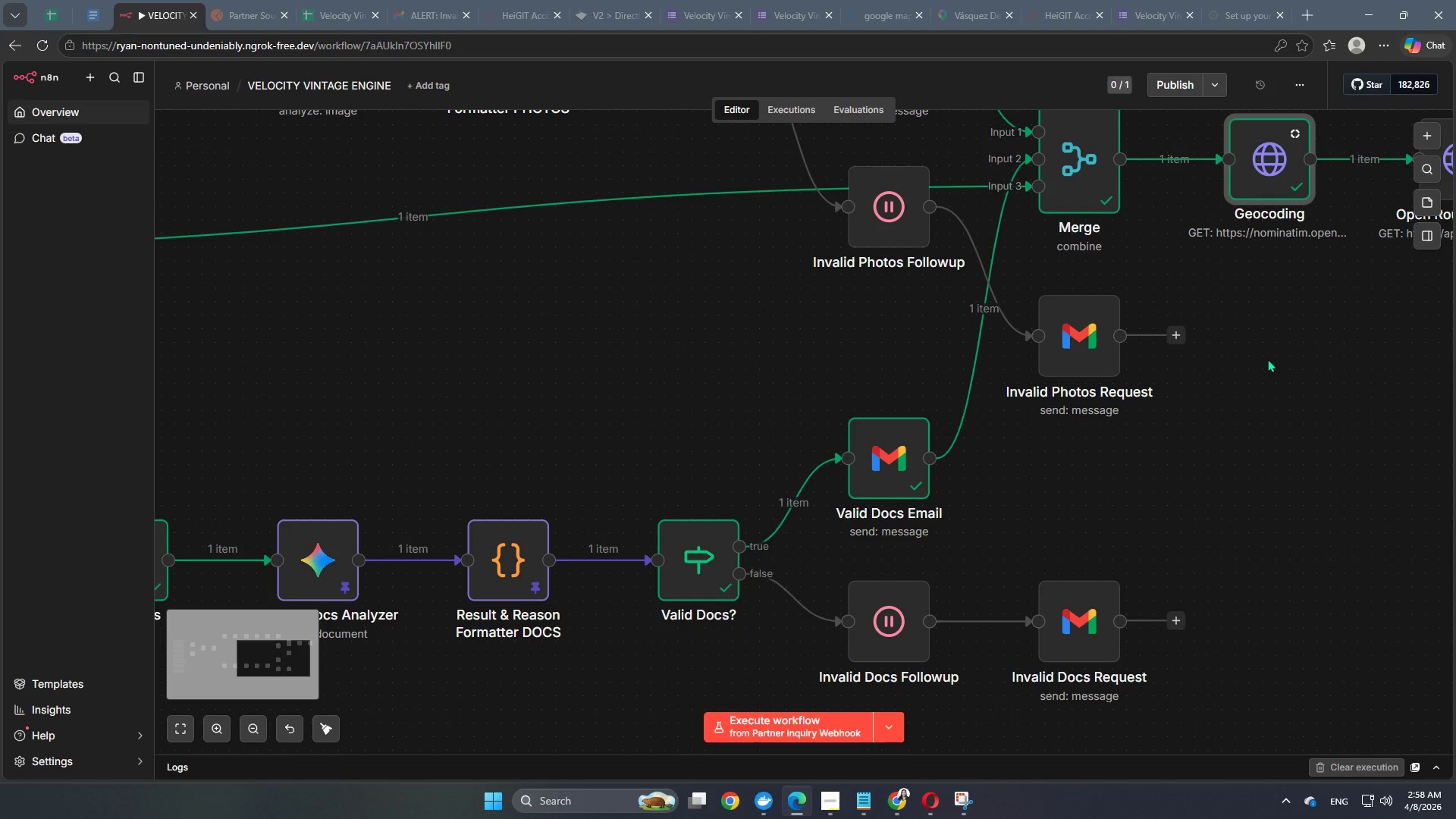 
hold_key(key=Space, duration=0.83)
 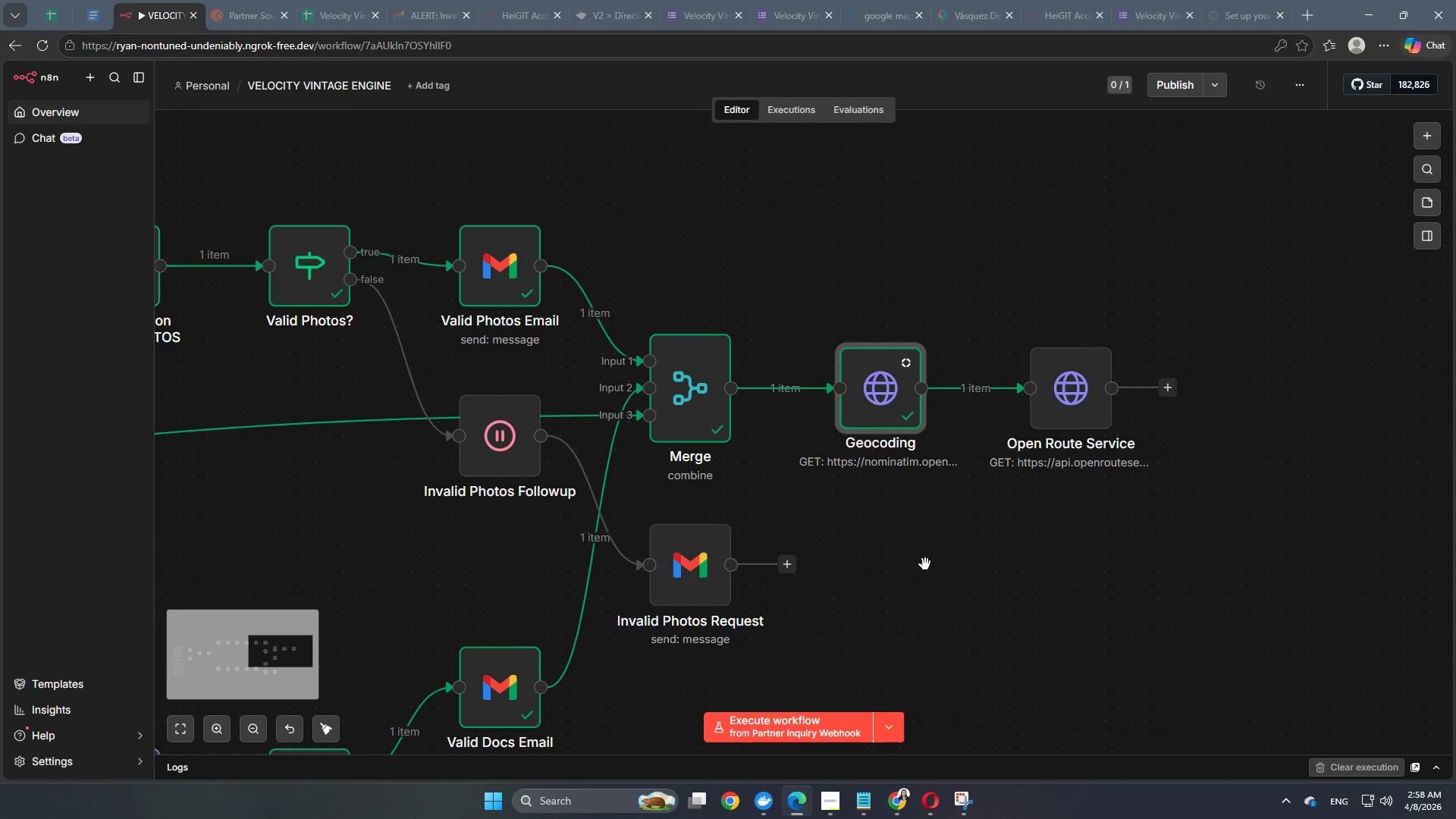 
left_click_drag(start_coordinate=[1267, 359], to_coordinate=[878, 588])
 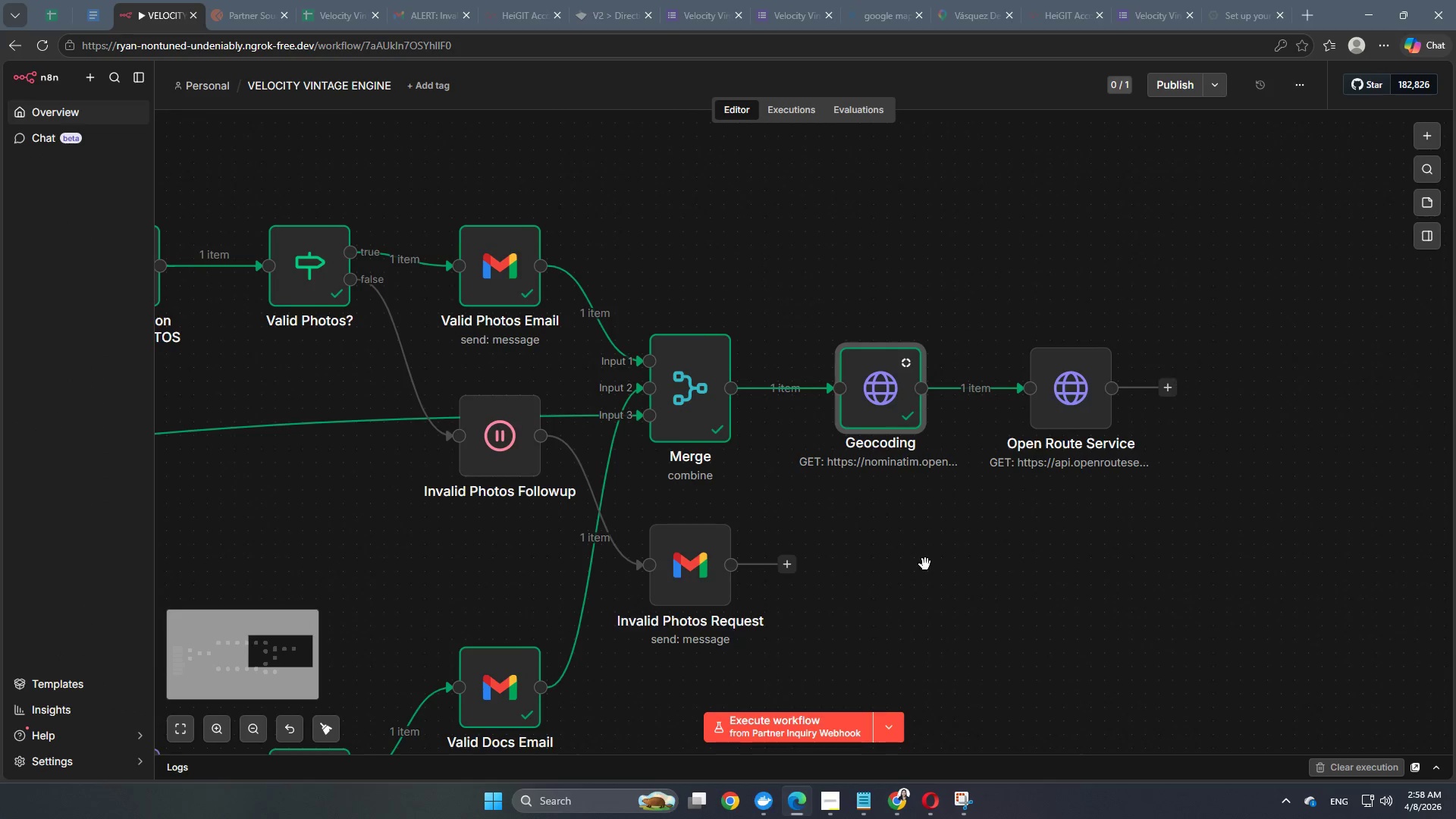 
scroll: coordinate [1225, 501], scroll_direction: up, amount: 6.0
 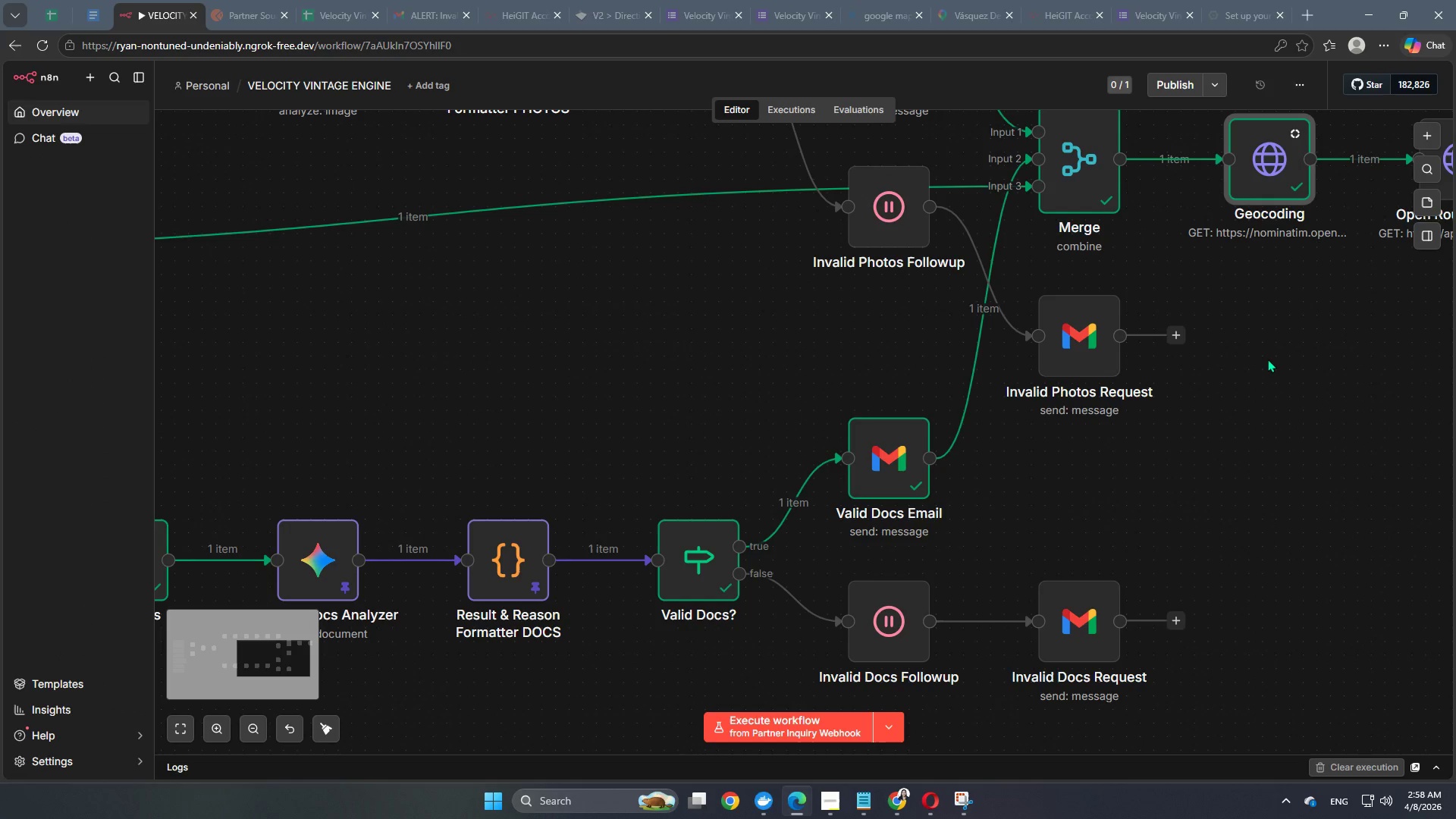 
hold_key(key=Space, duration=0.67)
 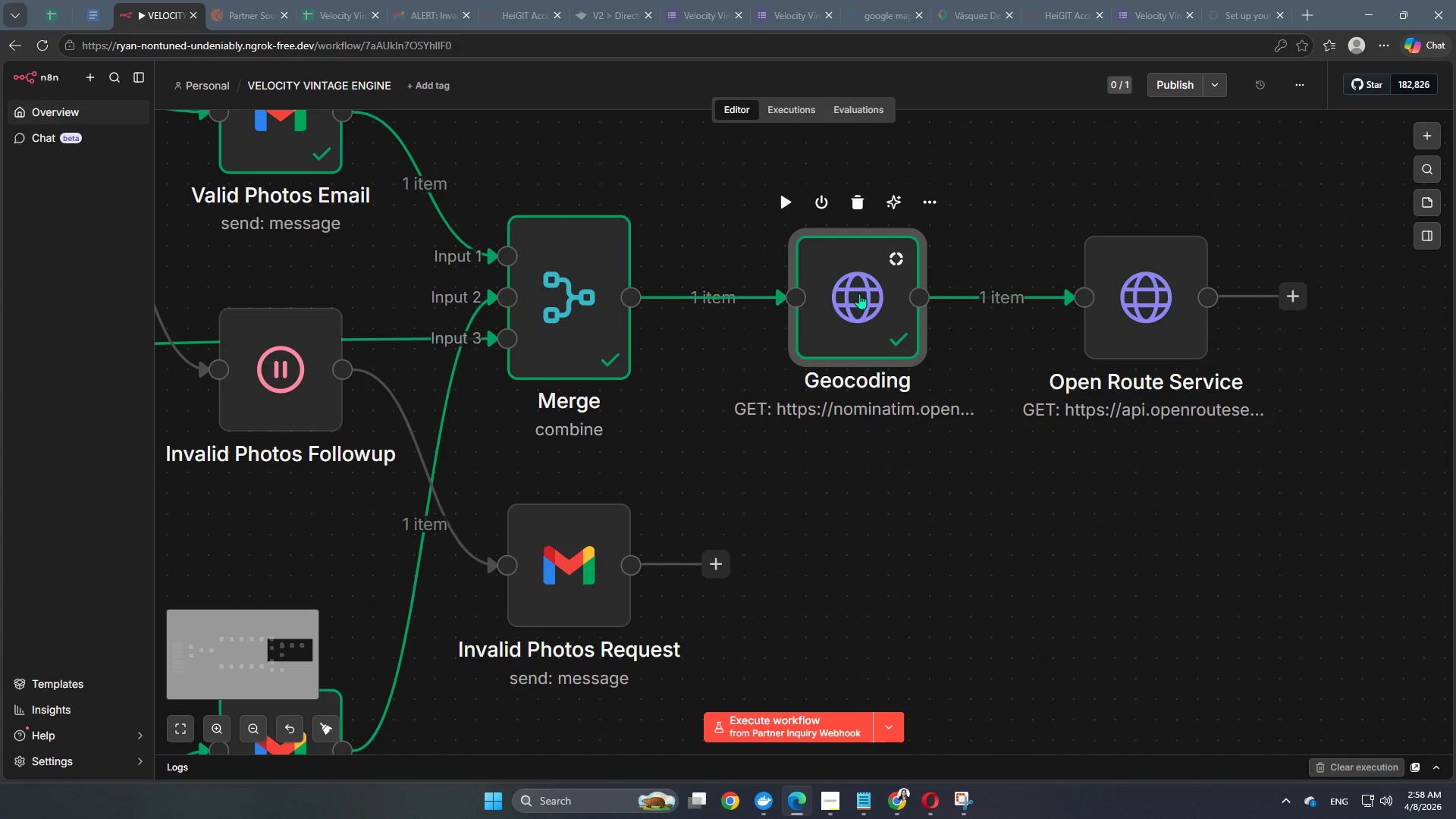 
left_click([859, 293])
 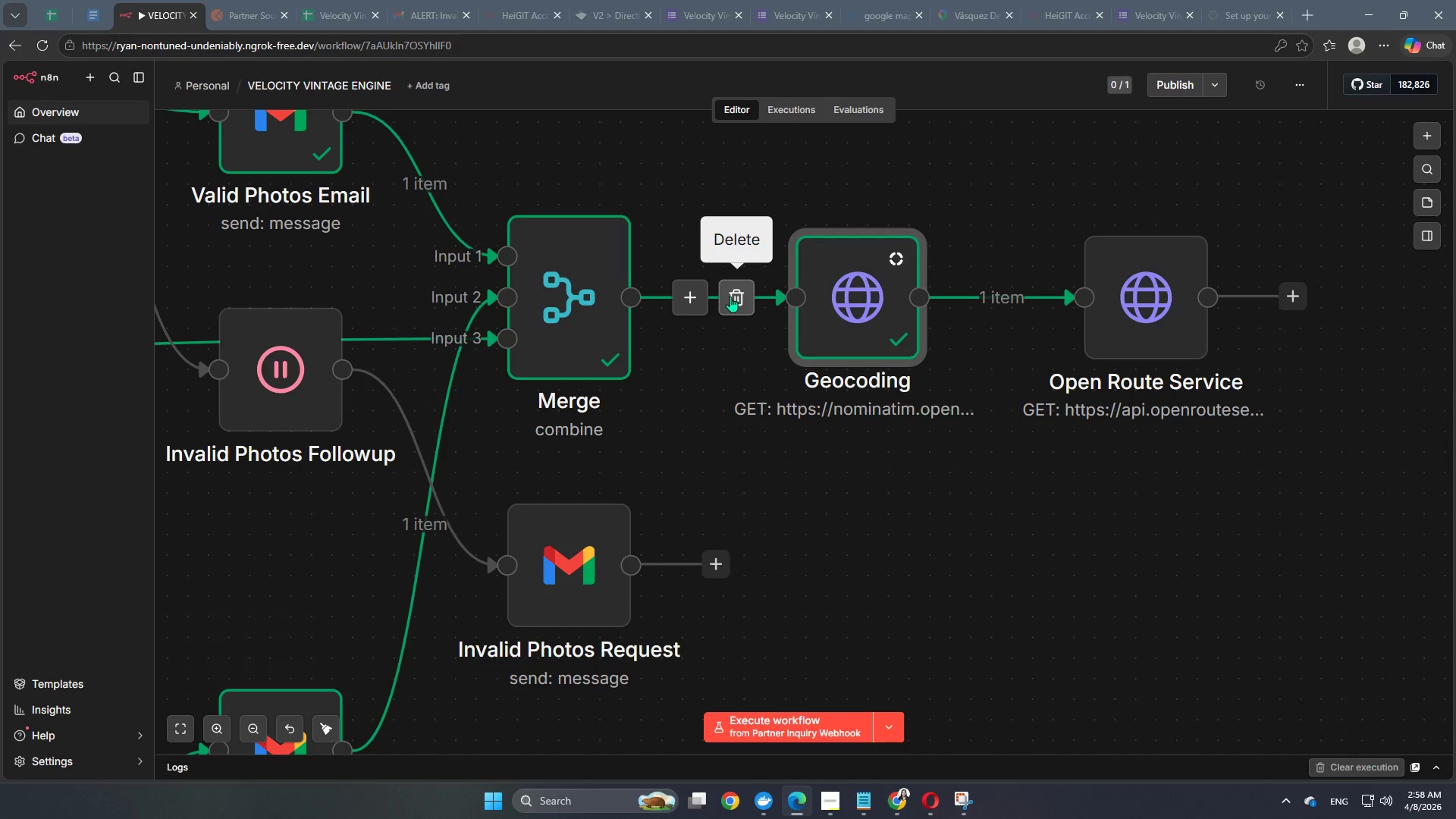 
scroll: coordinate [925, 564], scroll_direction: up, amount: 3.0
 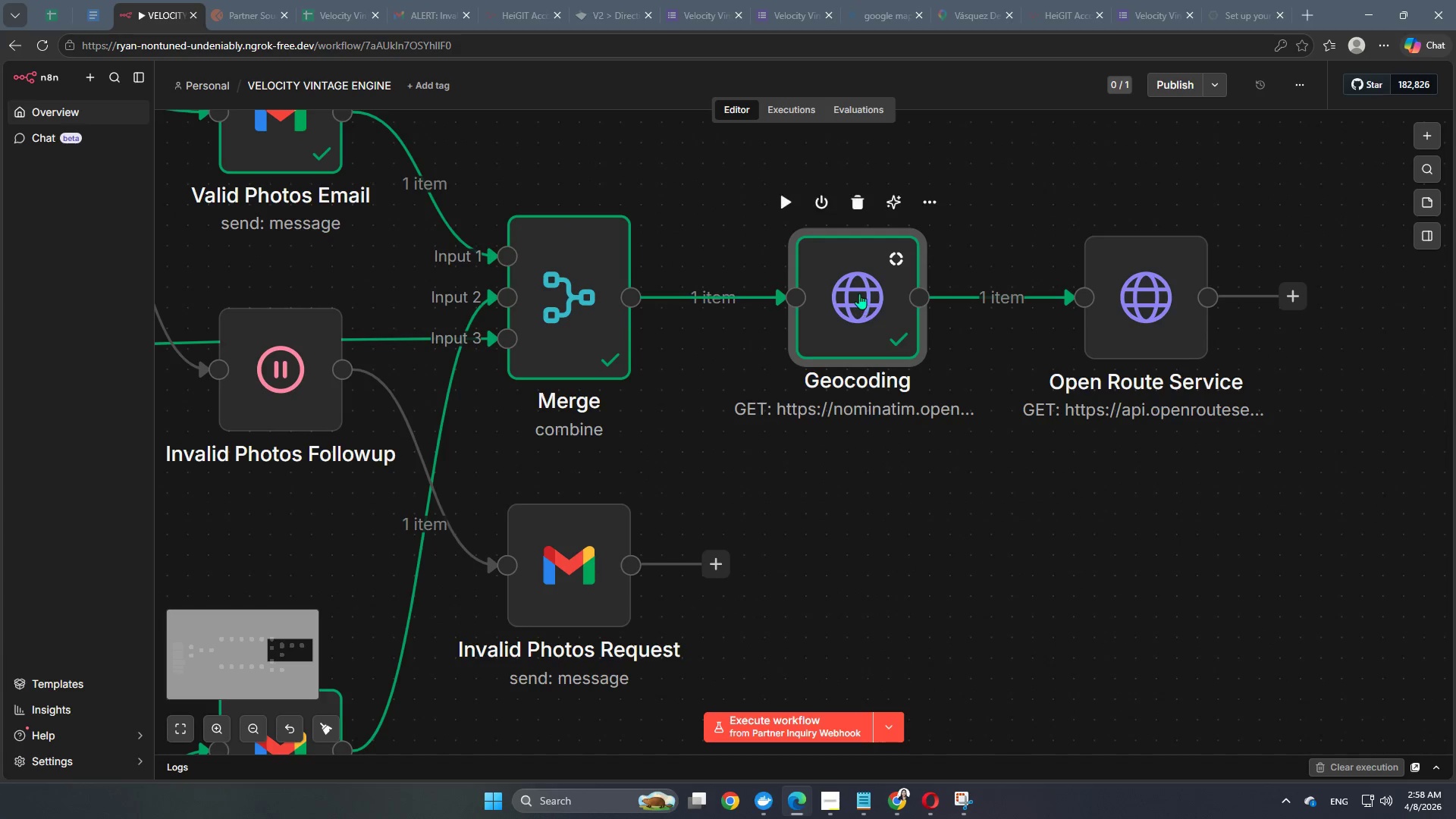 
left_click([693, 296])
 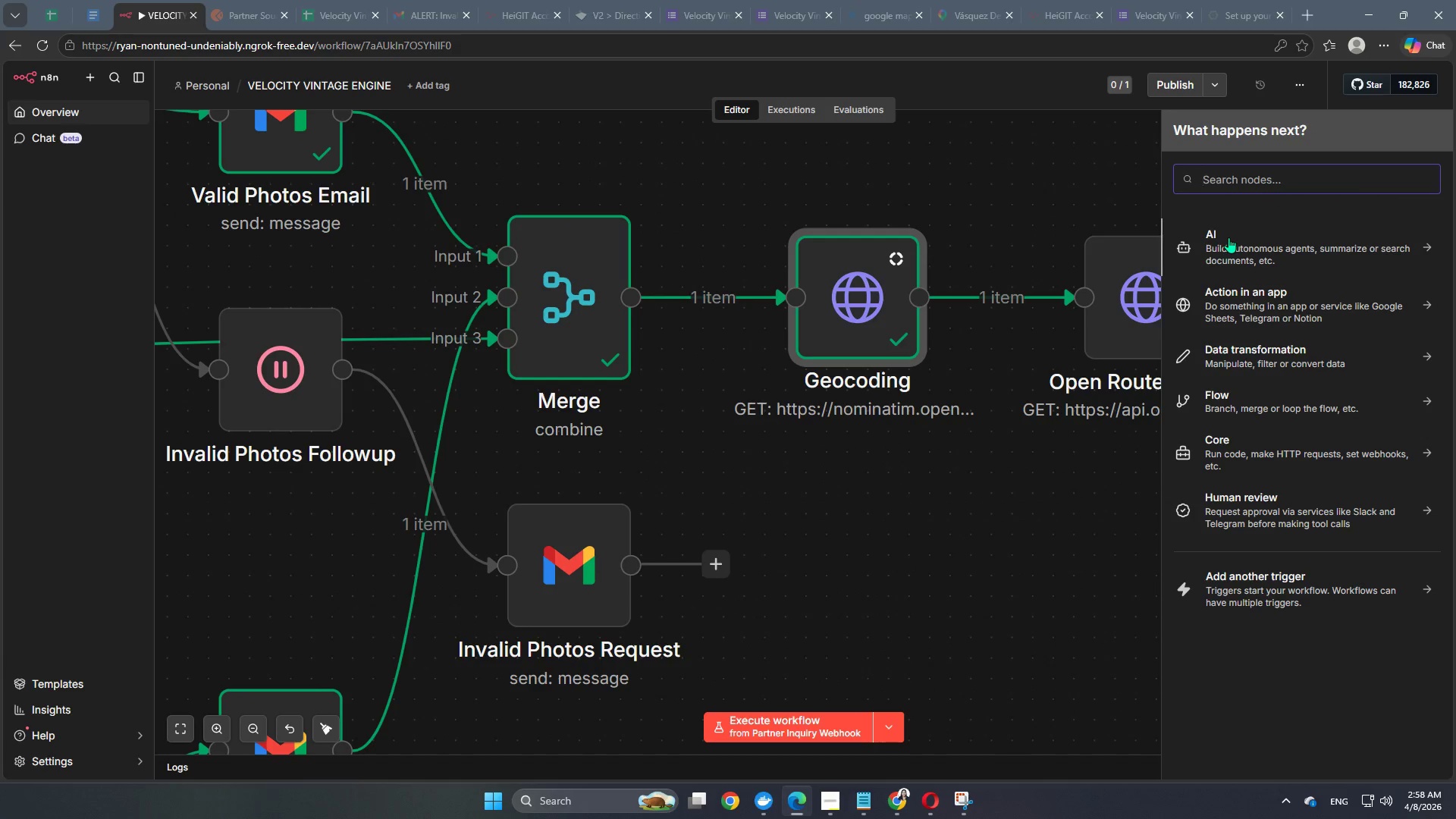 
type(edit fie)
 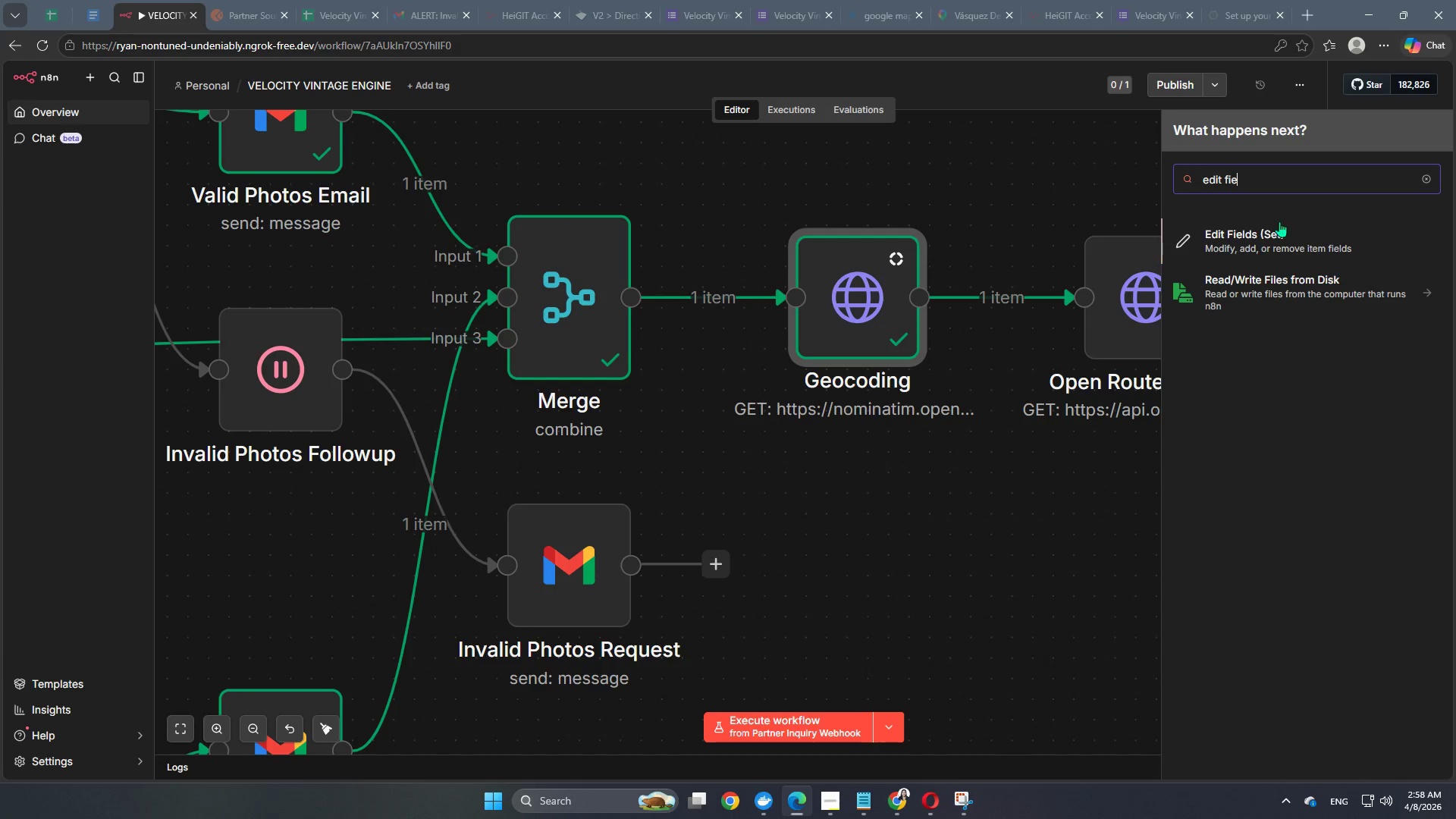 
left_click([1269, 240])
 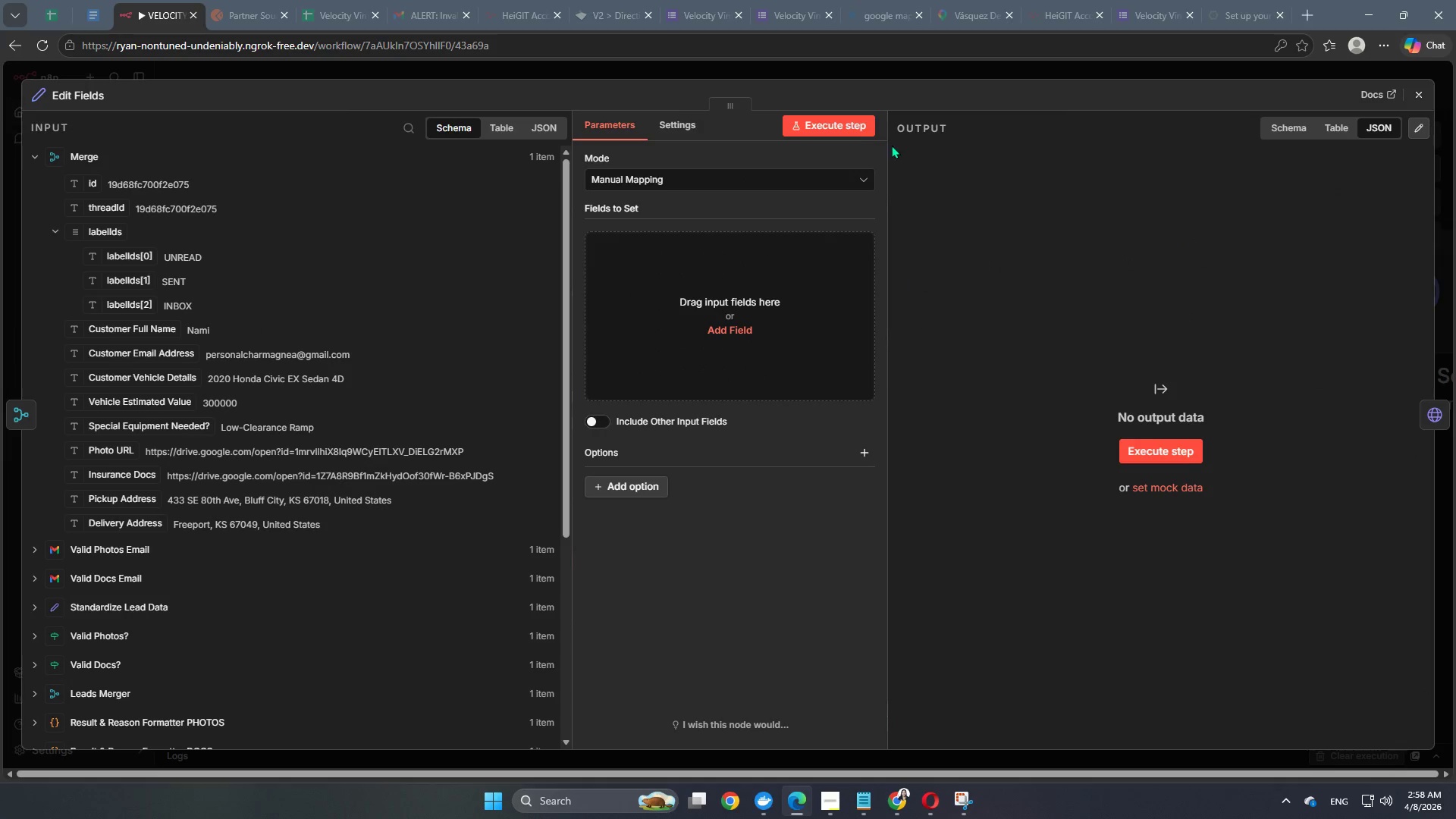 
left_click([893, 73])
 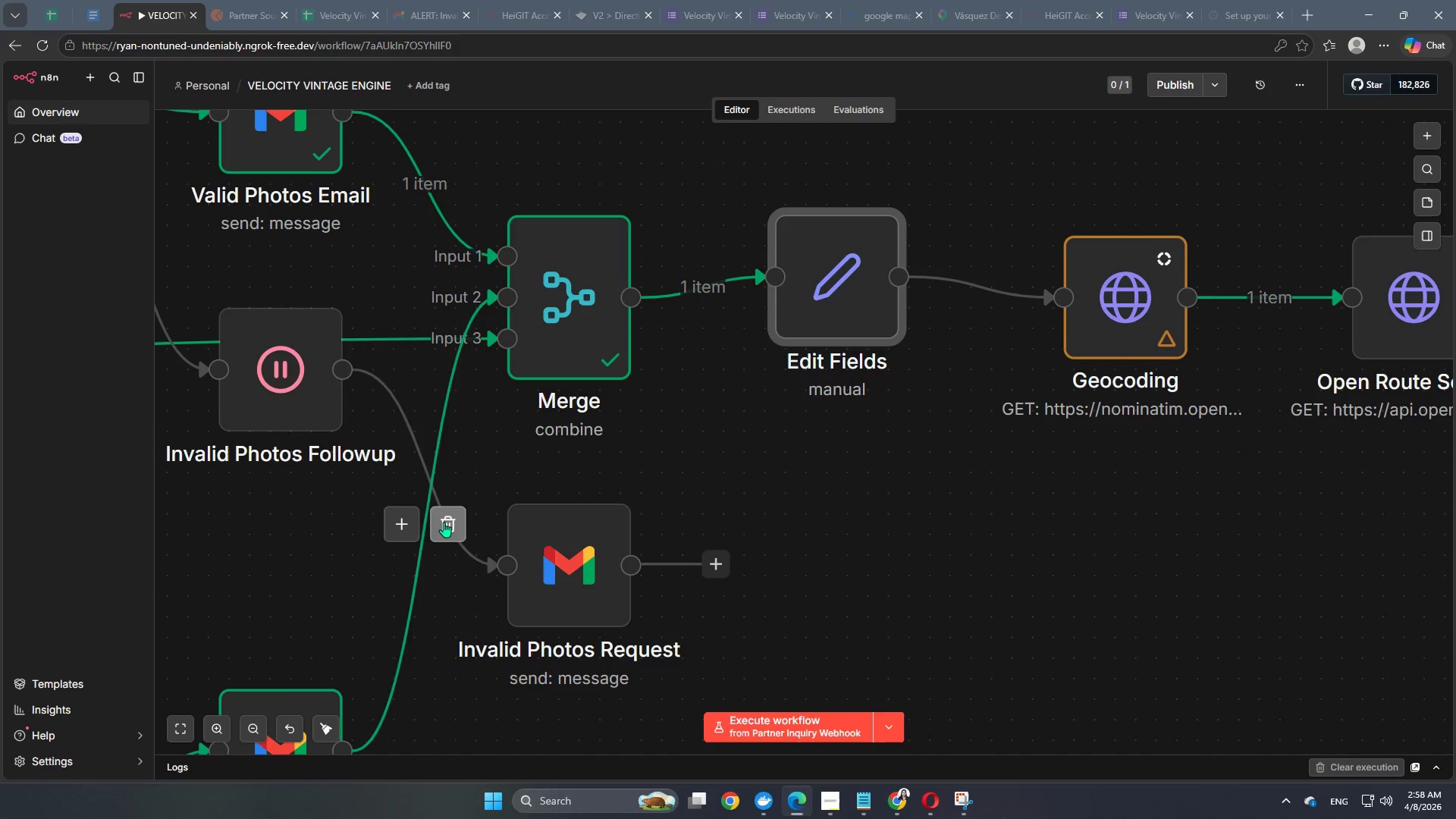 
left_click_drag(start_coordinate=[473, 634], to_coordinate=[481, 182])
 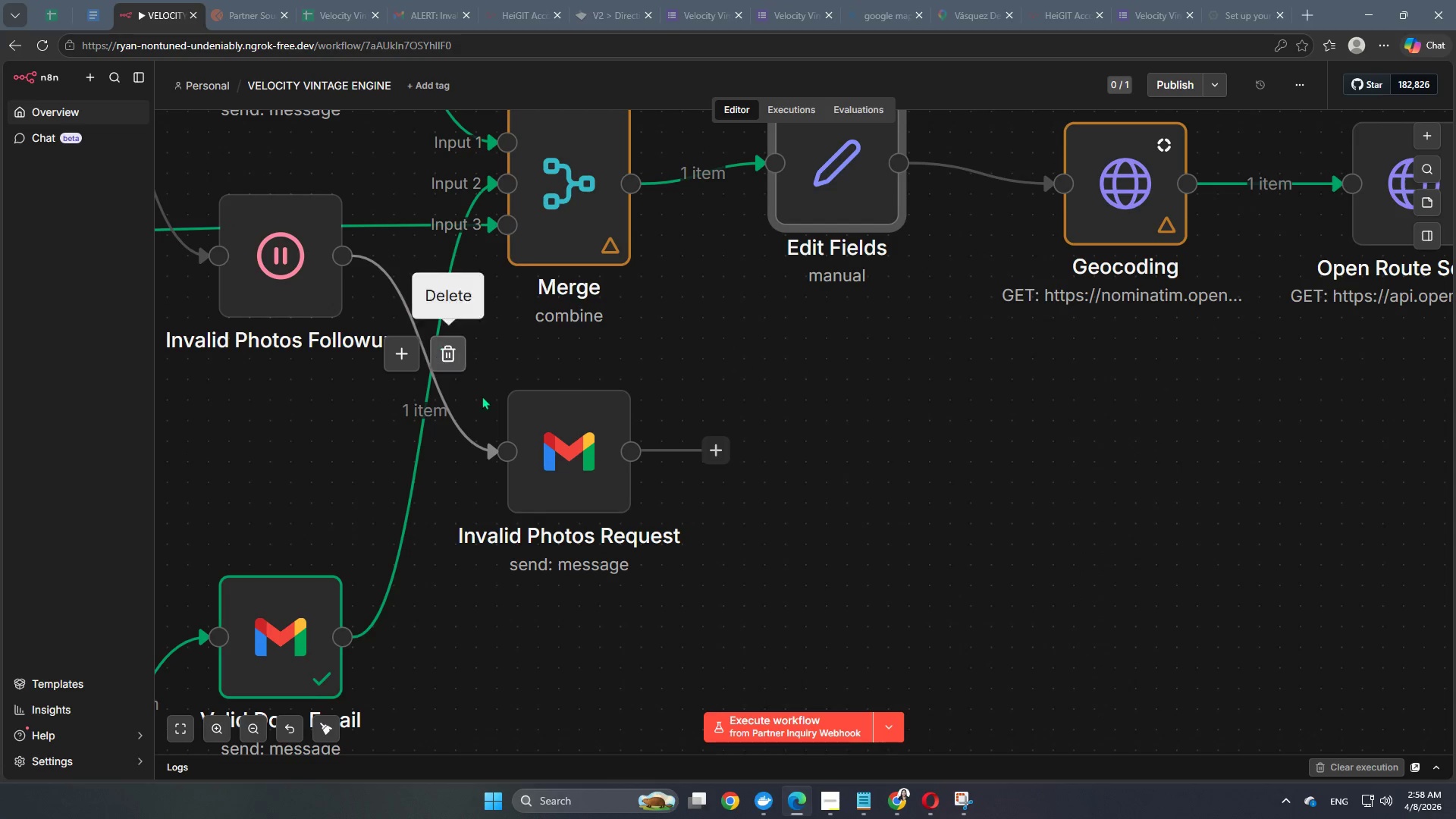 
scroll: coordinate [451, 517], scroll_direction: down, amount: 3.0
 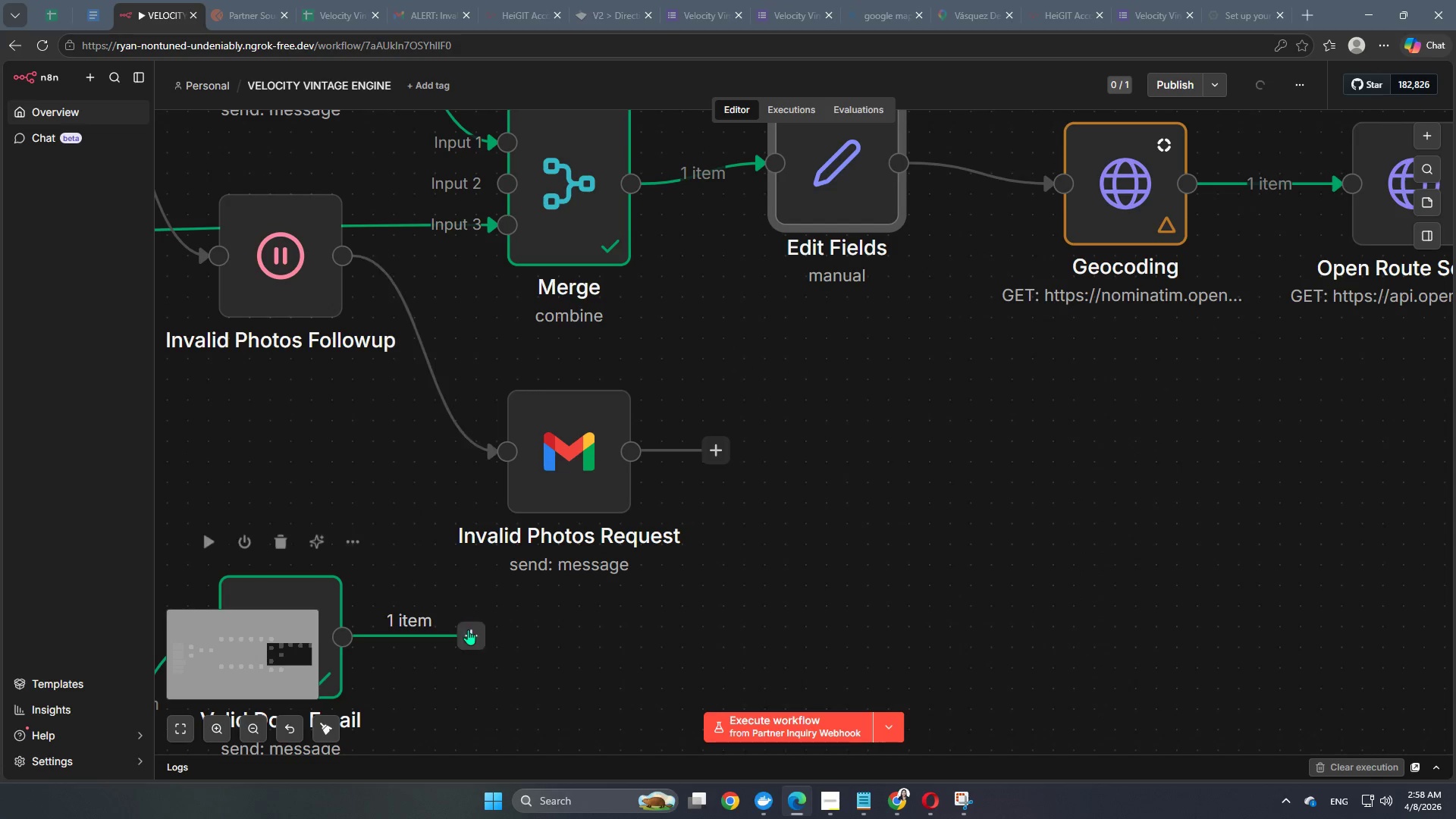 
hold_key(key=Space, duration=0.91)
 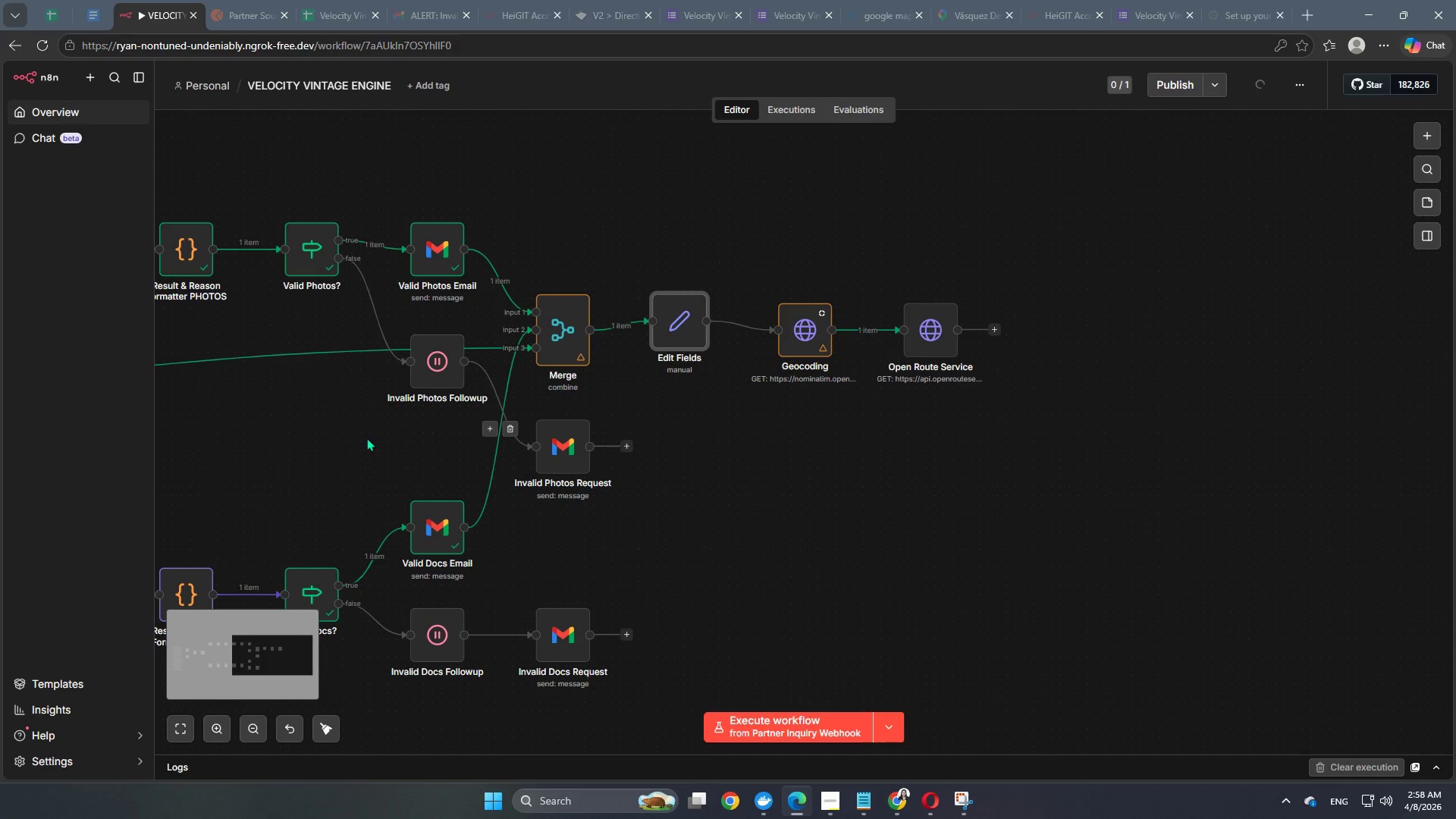 
hold_key(key=Space, duration=1.47)
 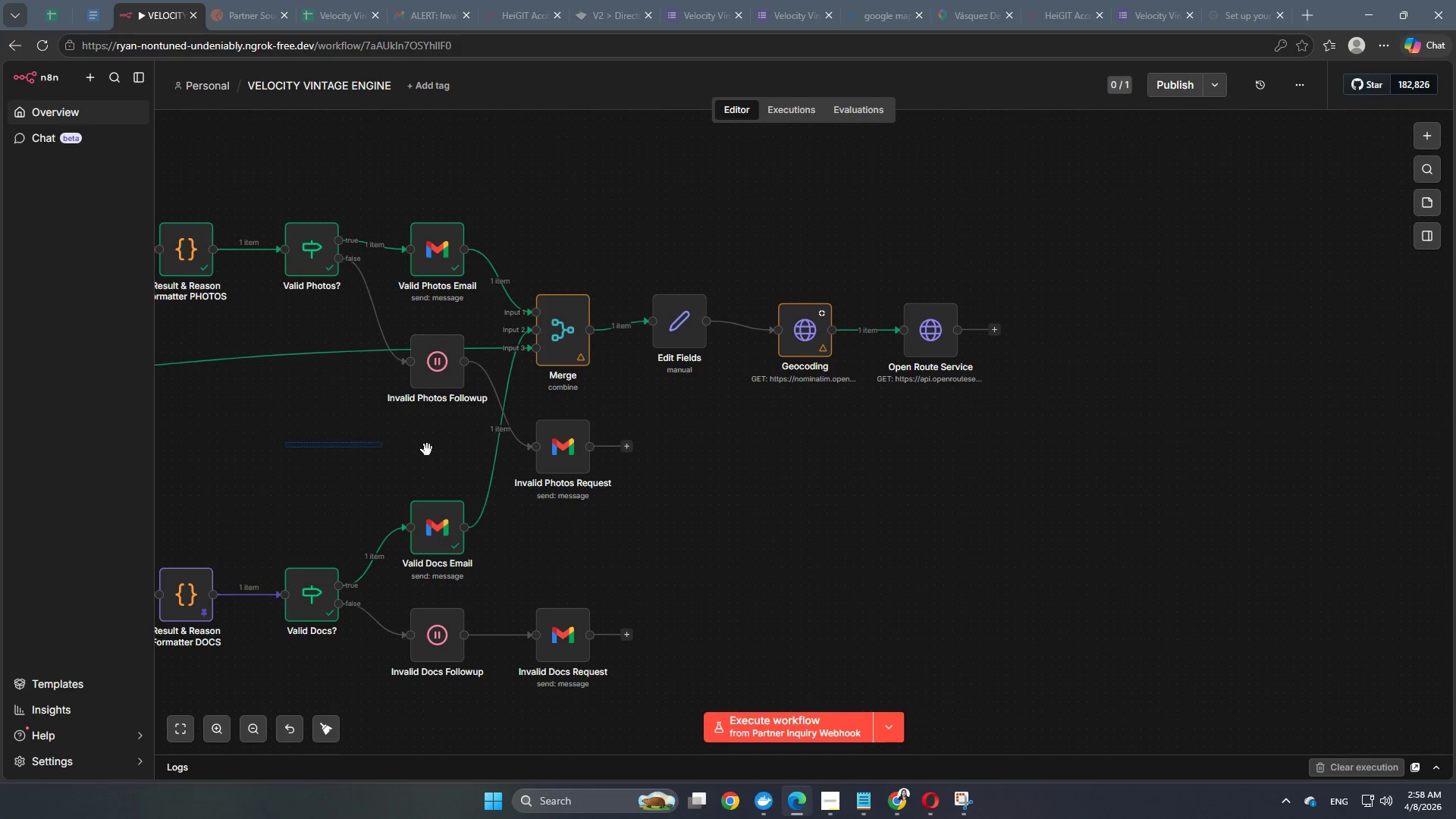 
left_click_drag(start_coordinate=[285, 442], to_coordinate=[642, 481])
 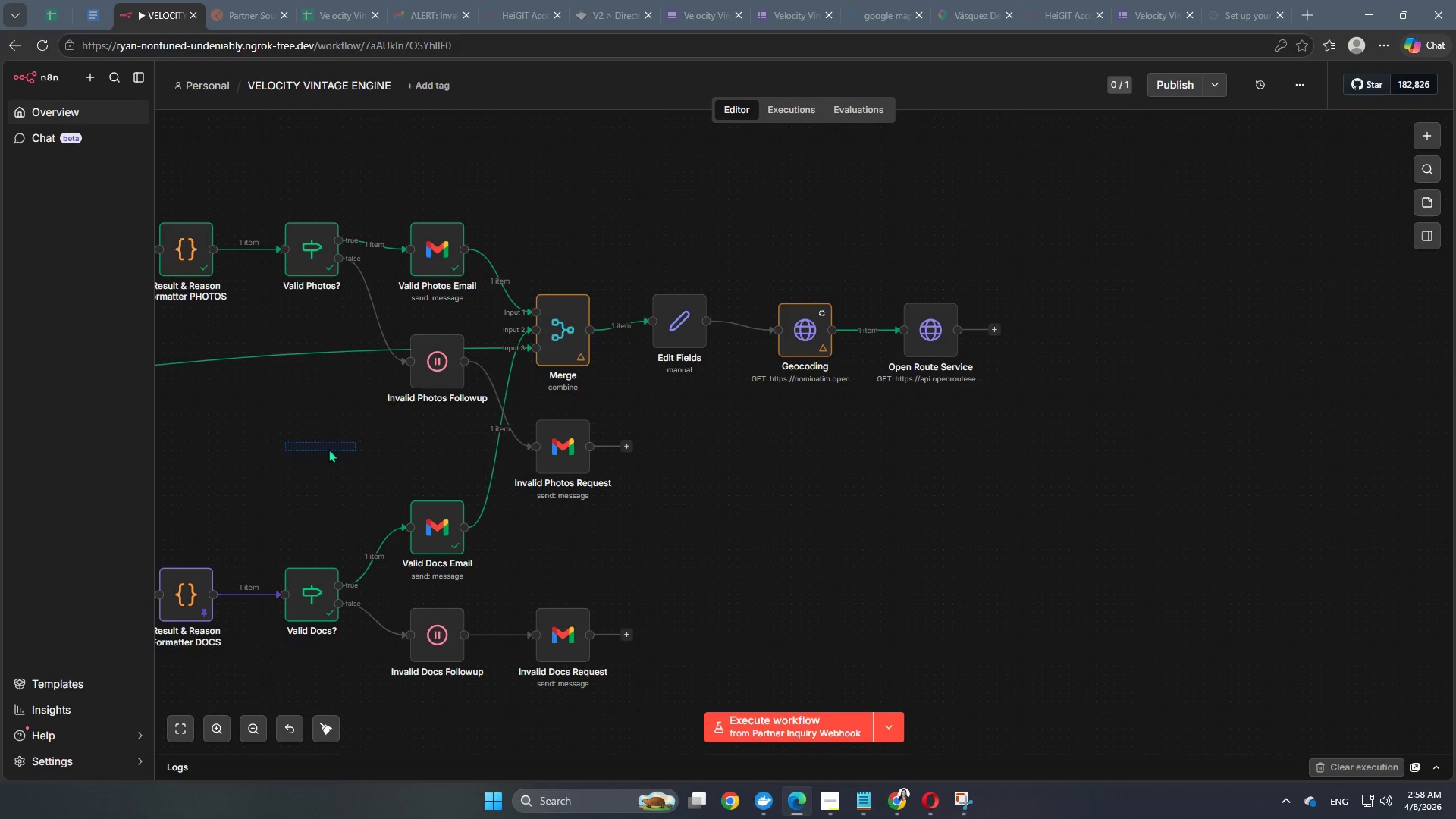 
scroll: coordinate [558, 443], scroll_direction: down, amount: 6.0
 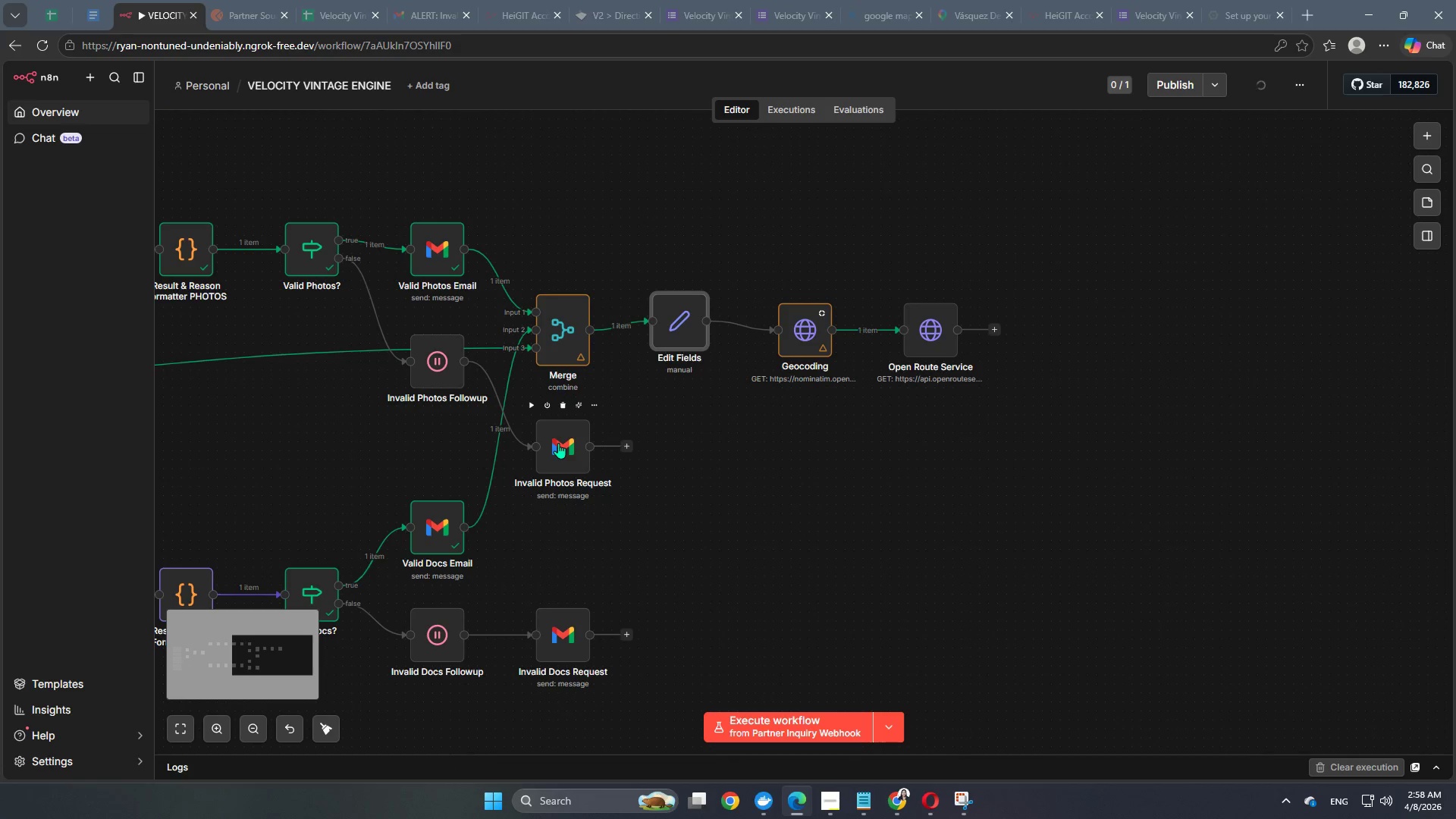 
hold_key(key=Space, duration=1.03)
 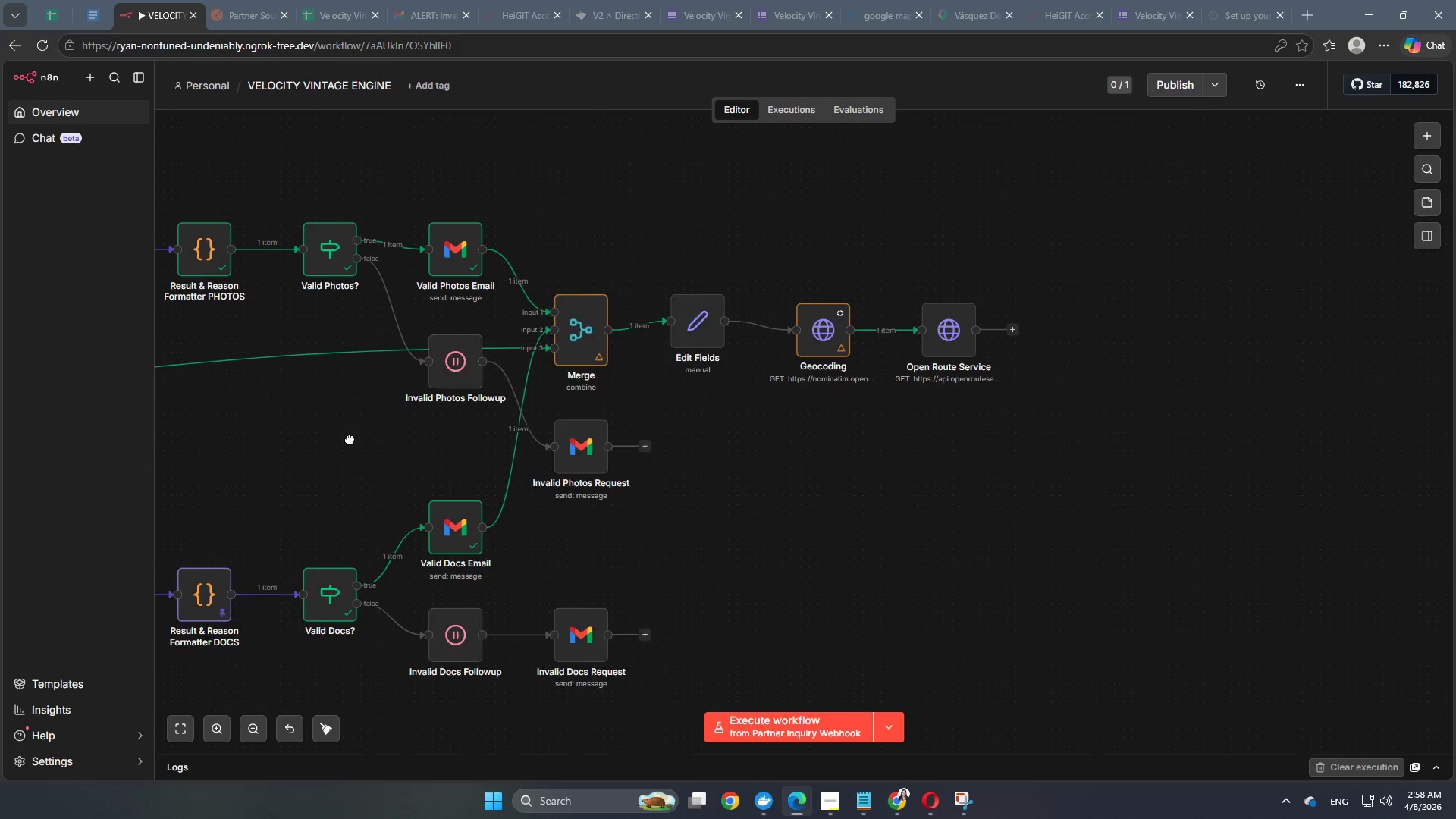 
left_click_drag(start_coordinate=[303, 447], to_coordinate=[652, 480])
 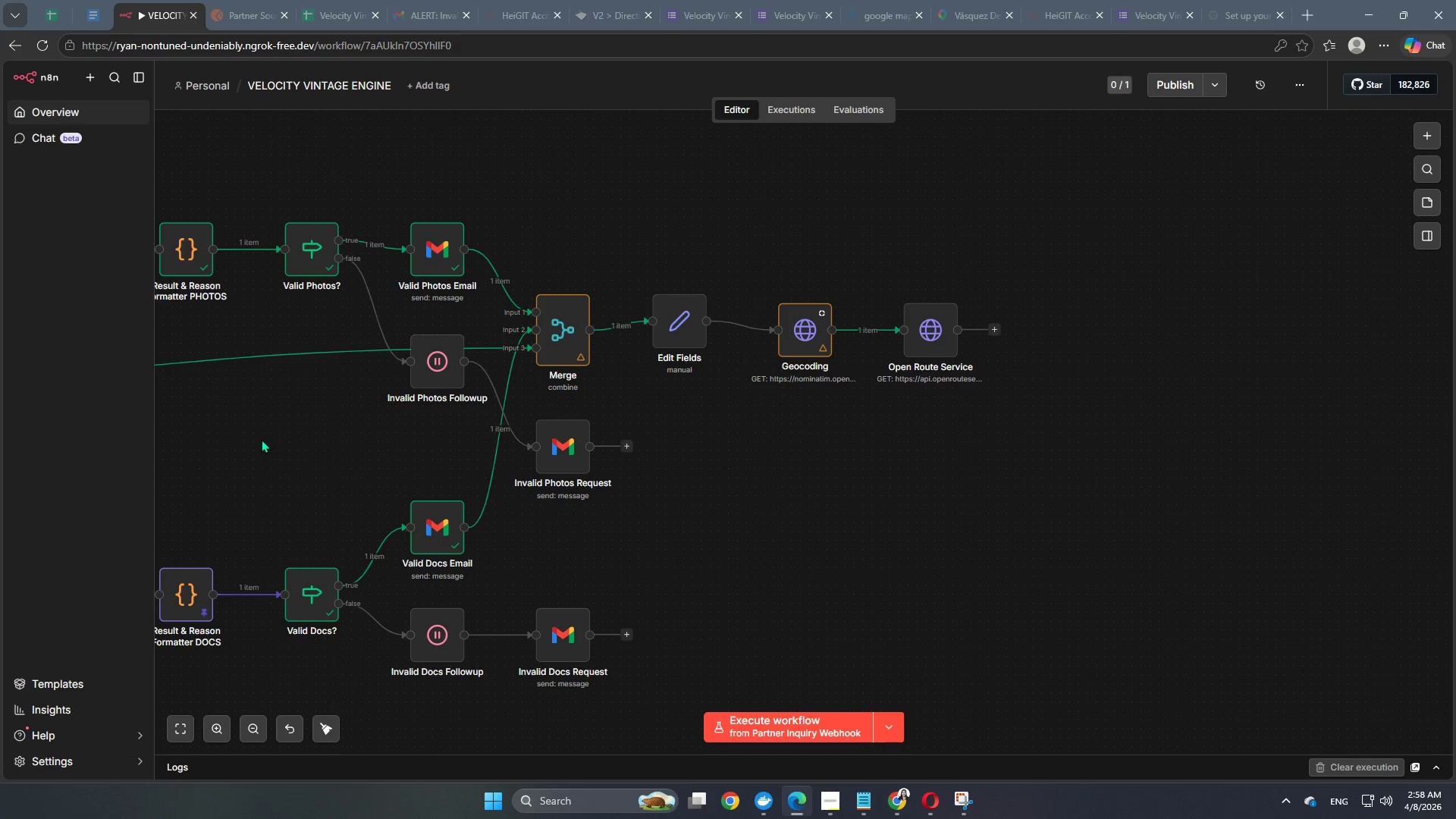 
hold_key(key=Space, duration=0.89)
 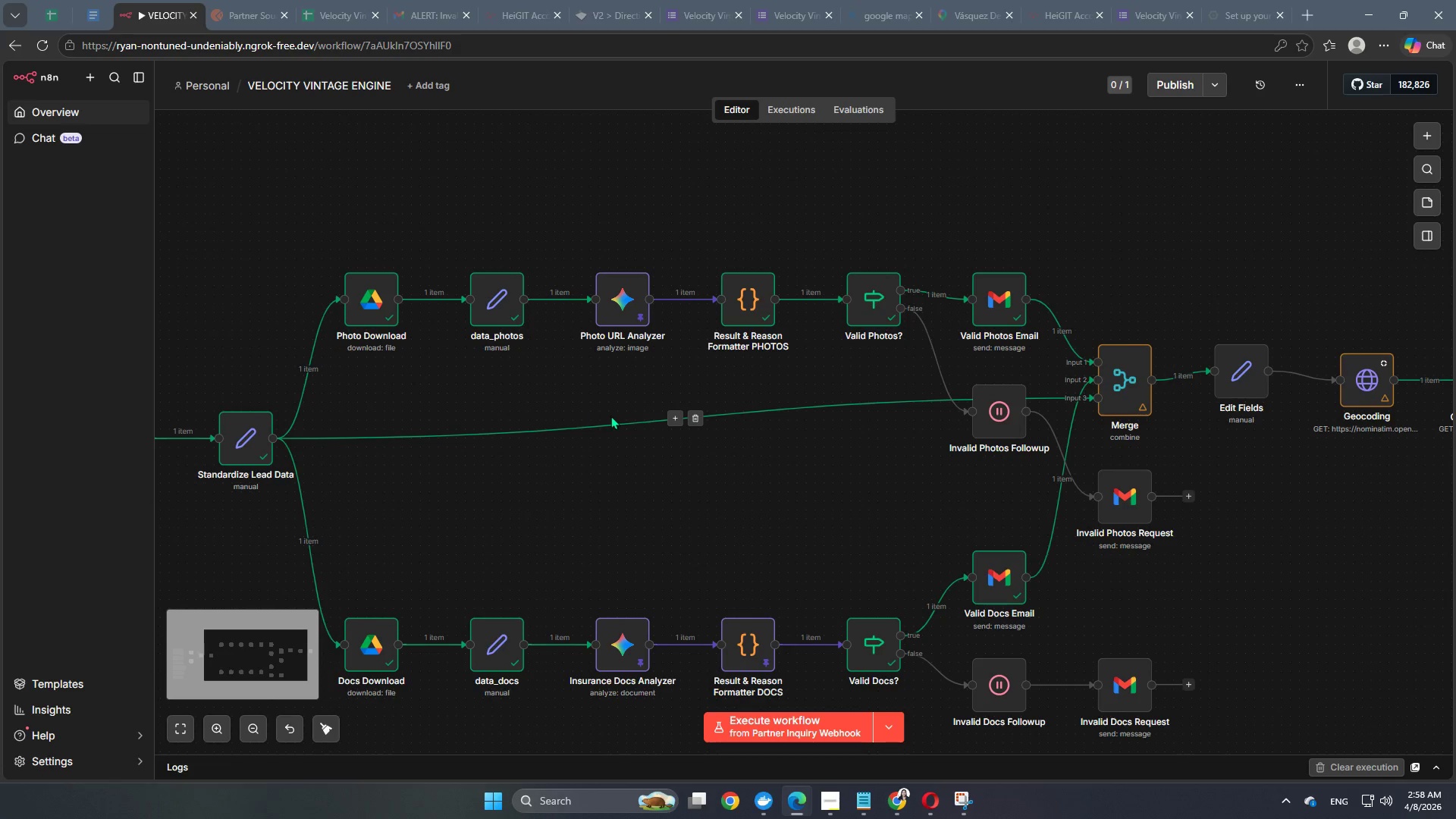 
left_click_drag(start_coordinate=[261, 439], to_coordinate=[823, 489])
 